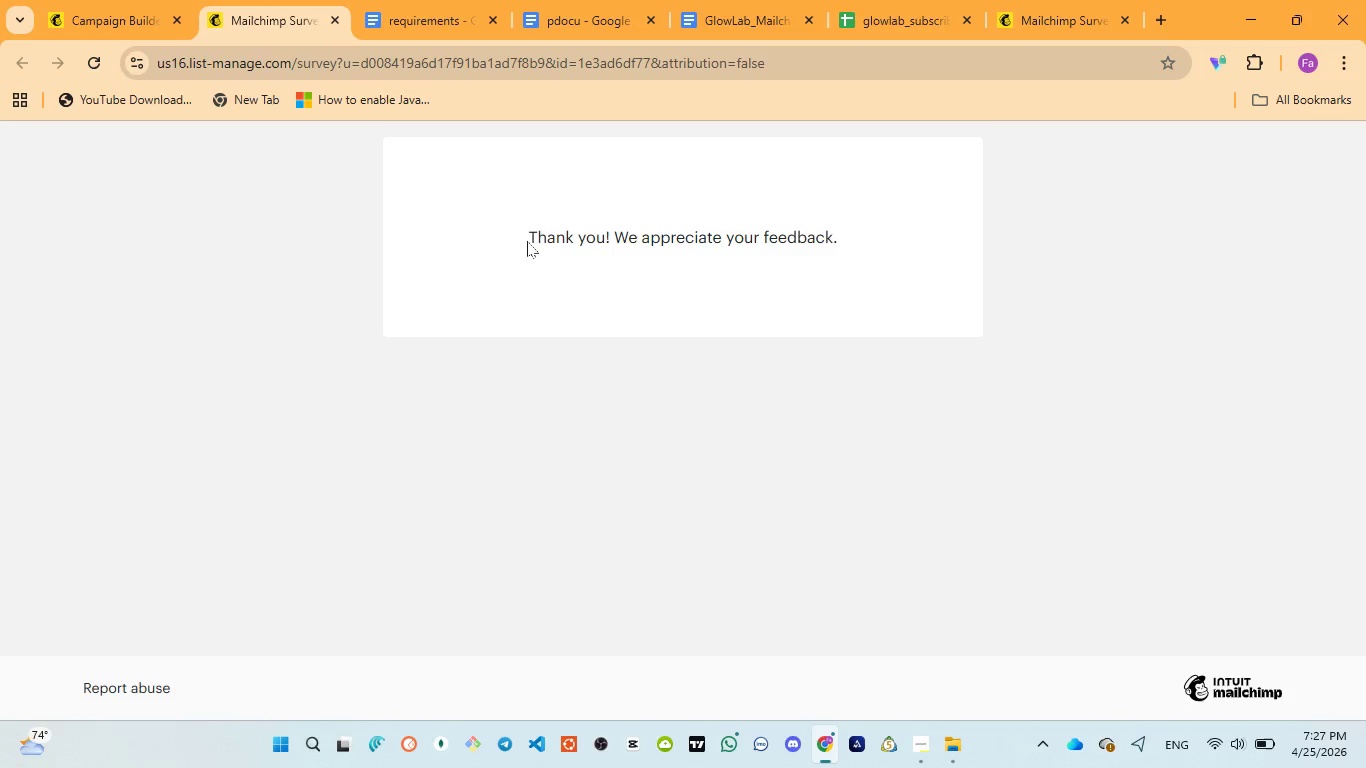 
left_click_drag(start_coordinate=[527, 235], to_coordinate=[856, 247])
 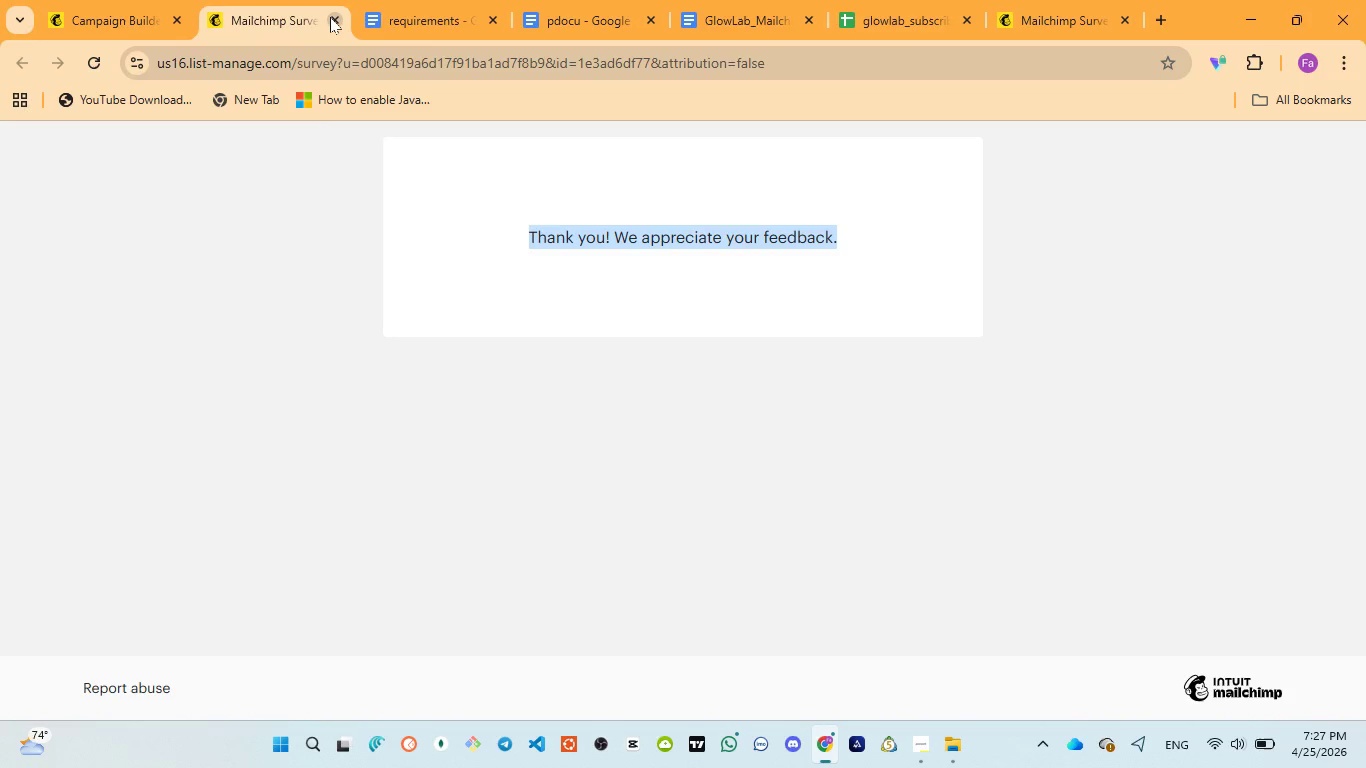 
left_click([331, 17])
 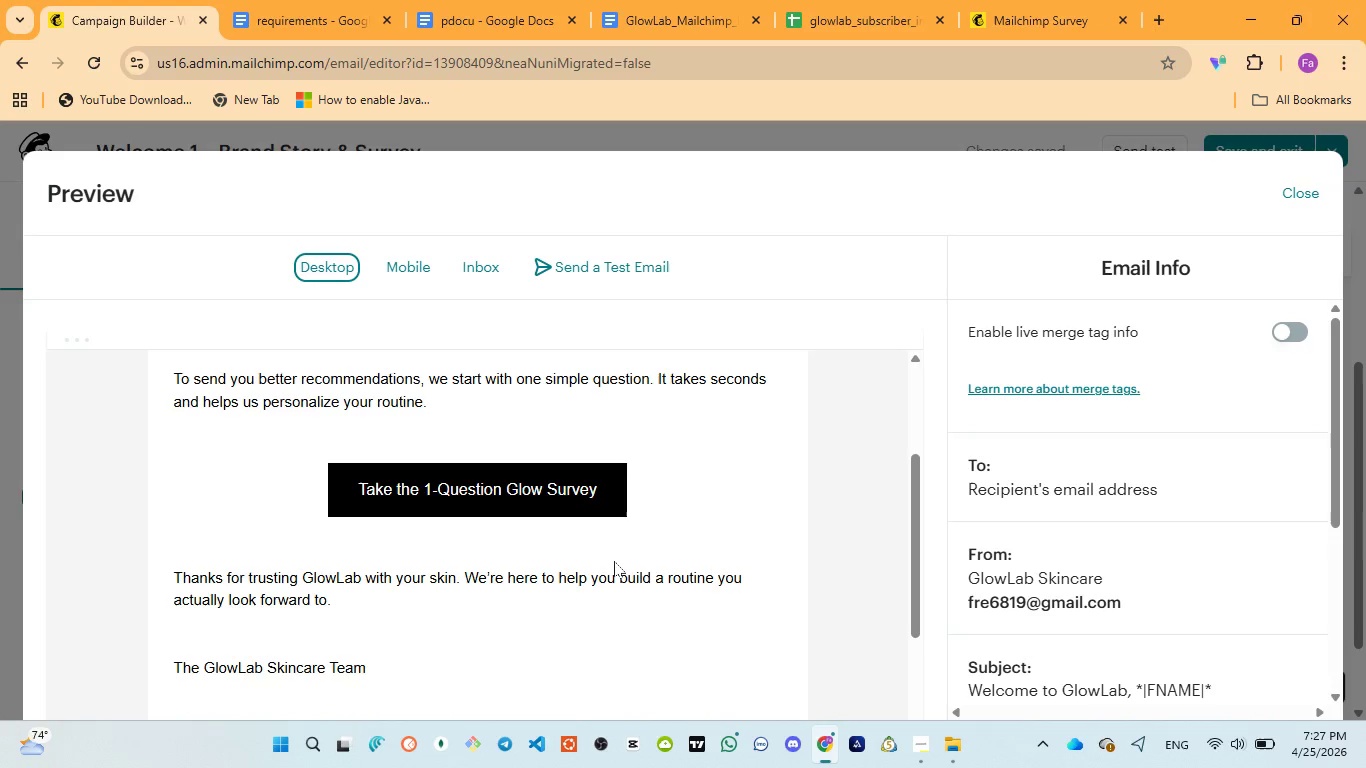 
scroll: coordinate [616, 557], scroll_direction: down, amount: 4.0
 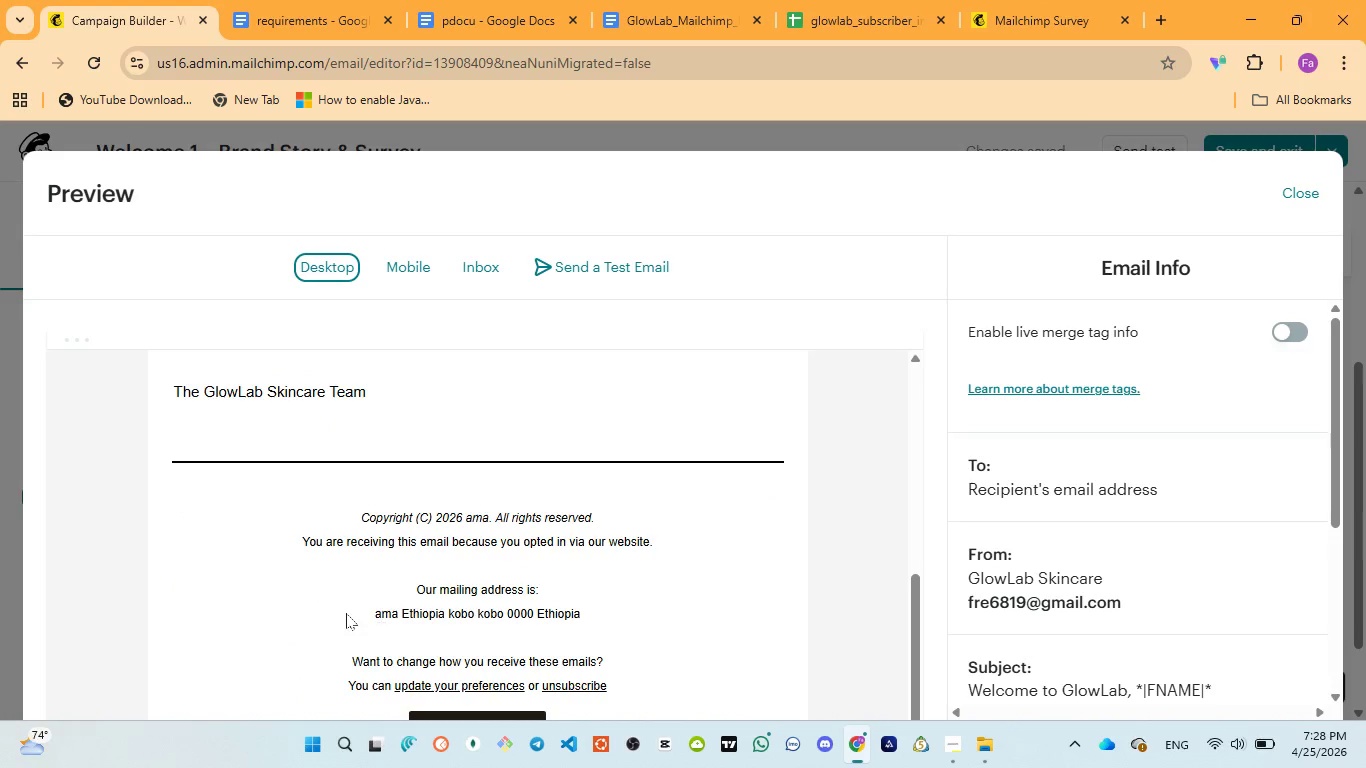 
scroll: coordinate [352, 605], scroll_direction: up, amount: 8.0
 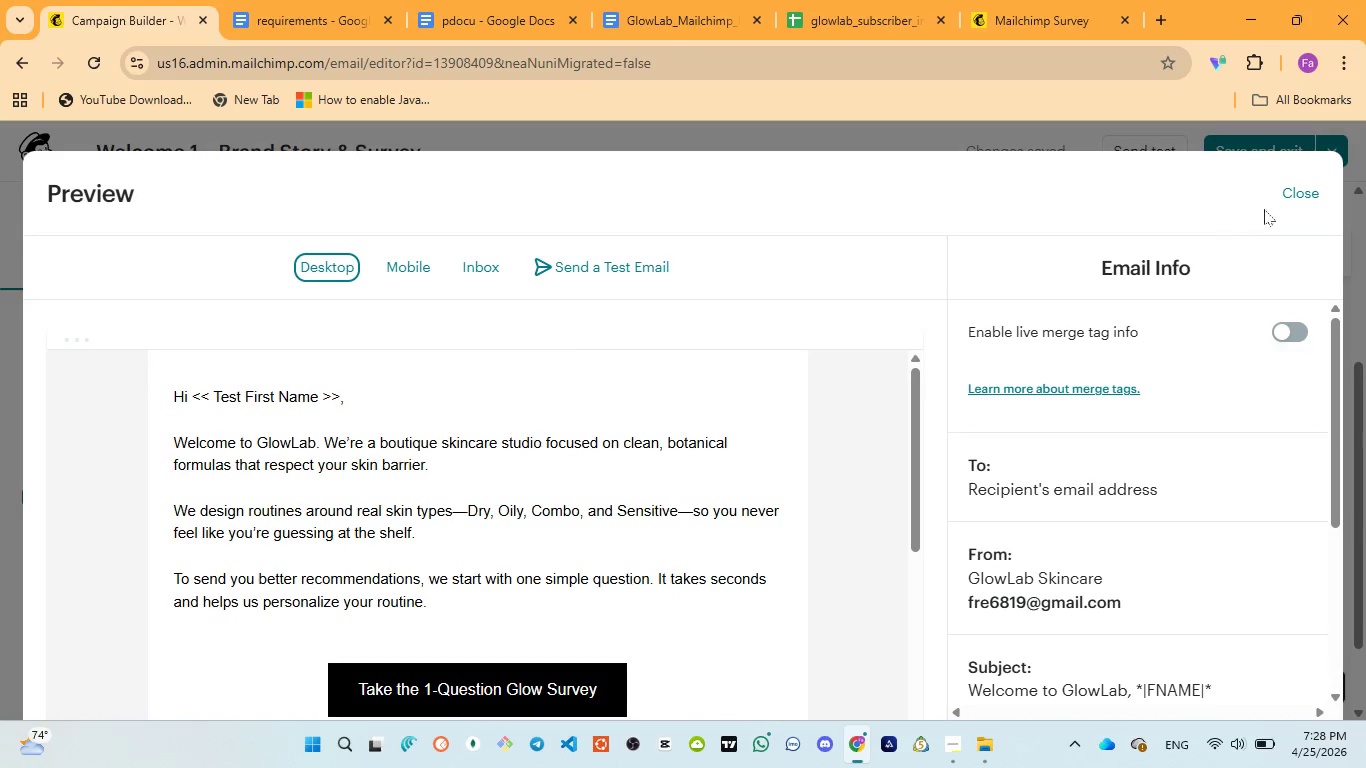 
left_click([1287, 195])
 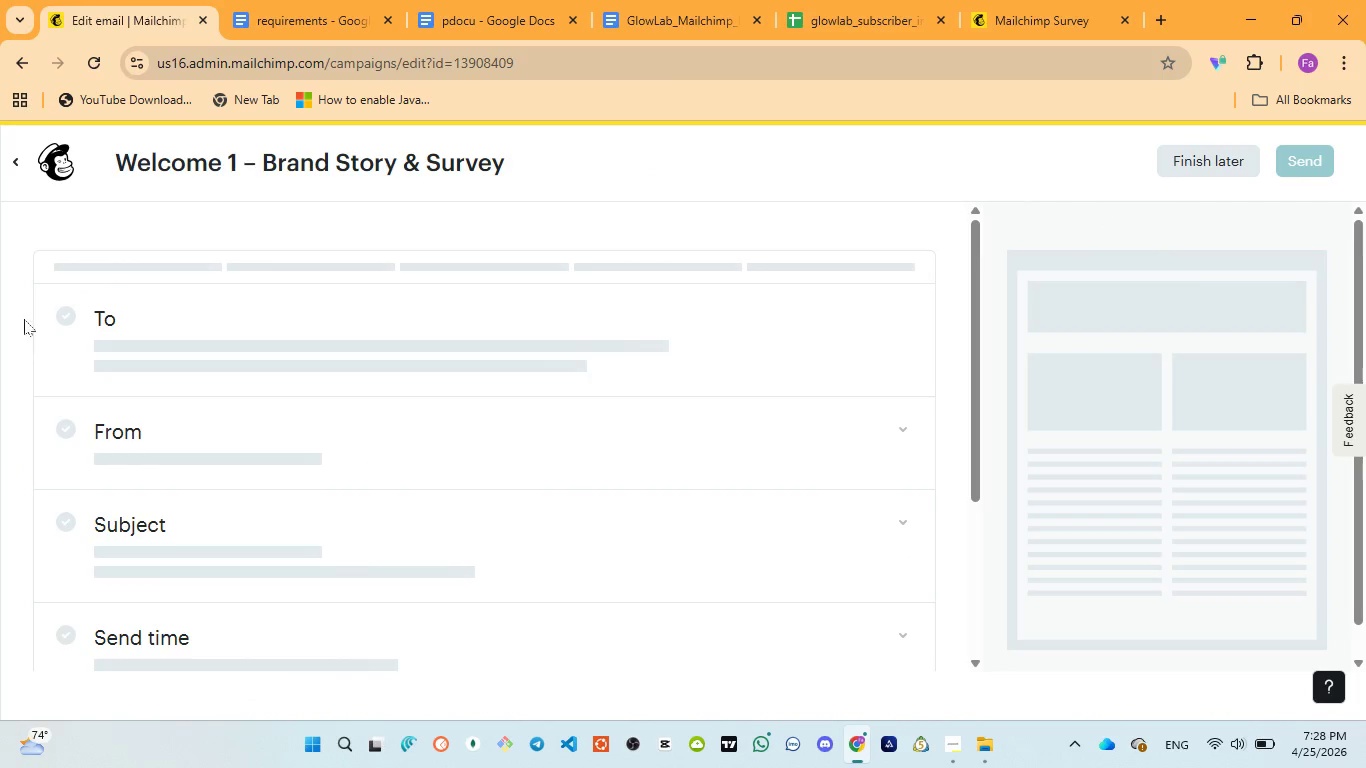 
wait(5.75)
 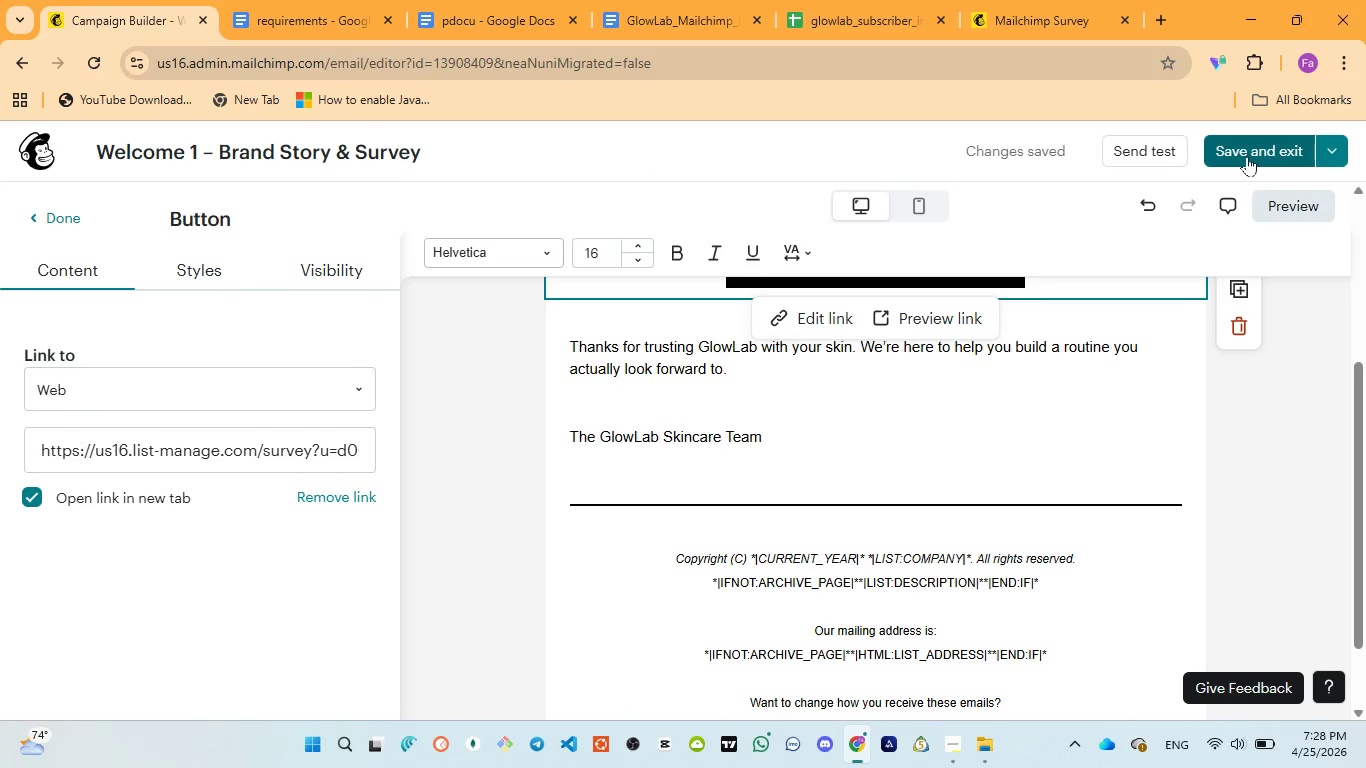 
left_click([17, 163])
 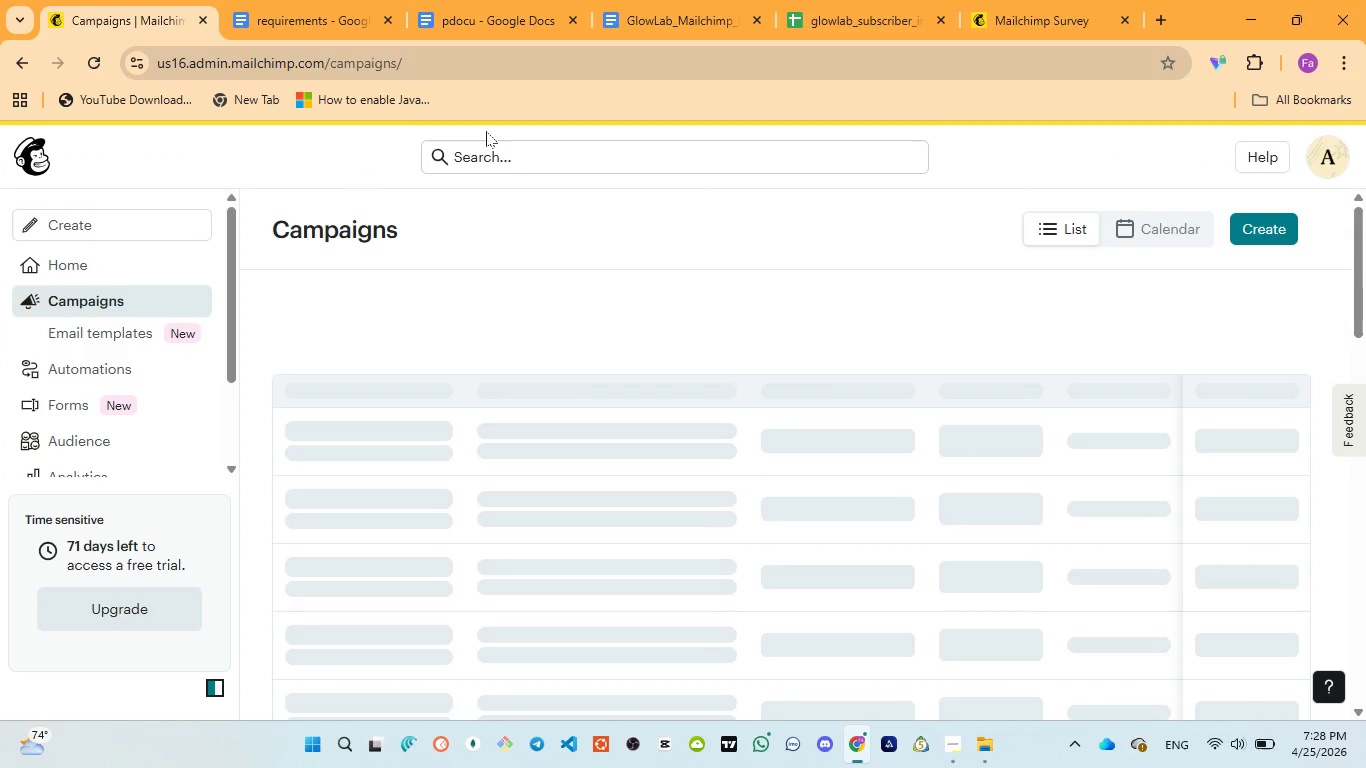 
scroll: coordinate [538, 467], scroll_direction: up, amount: 2.0
 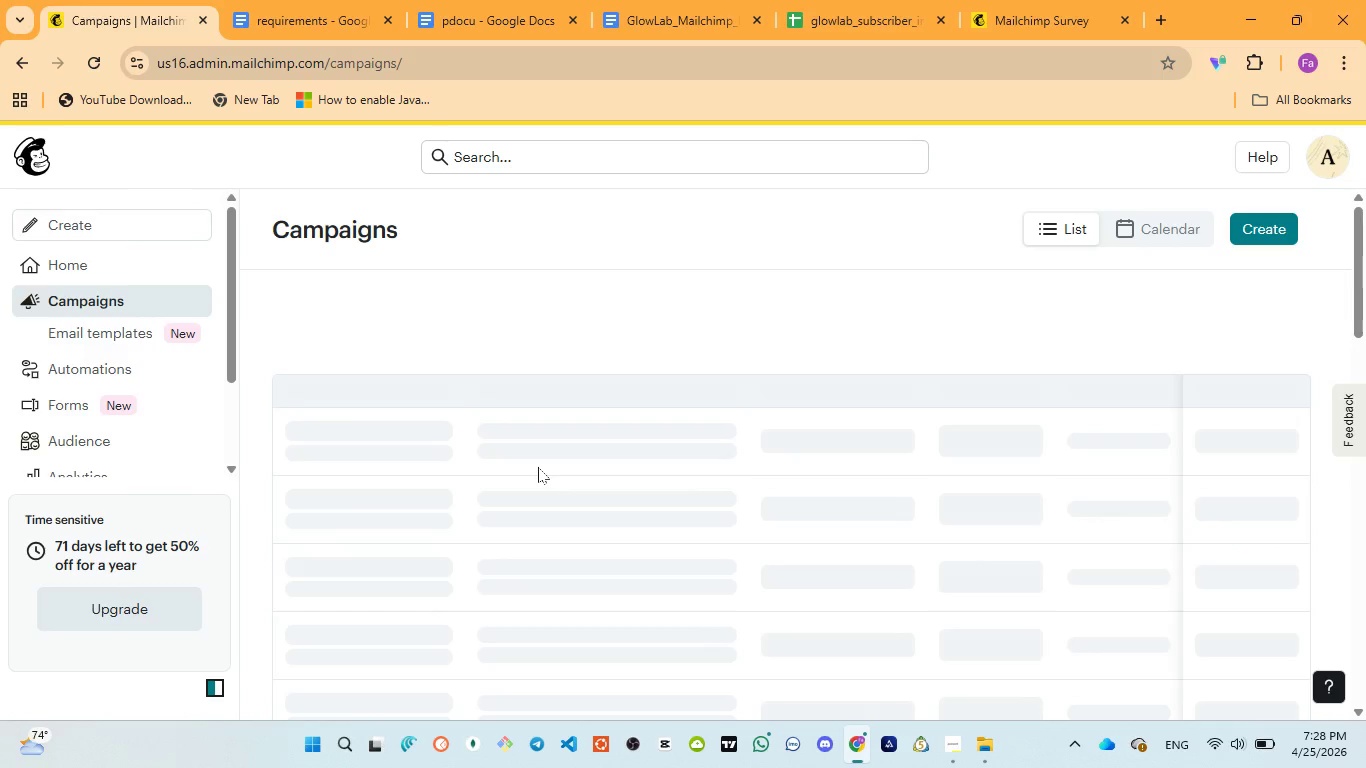 
scroll: coordinate [538, 467], scroll_direction: down, amount: 1.0
 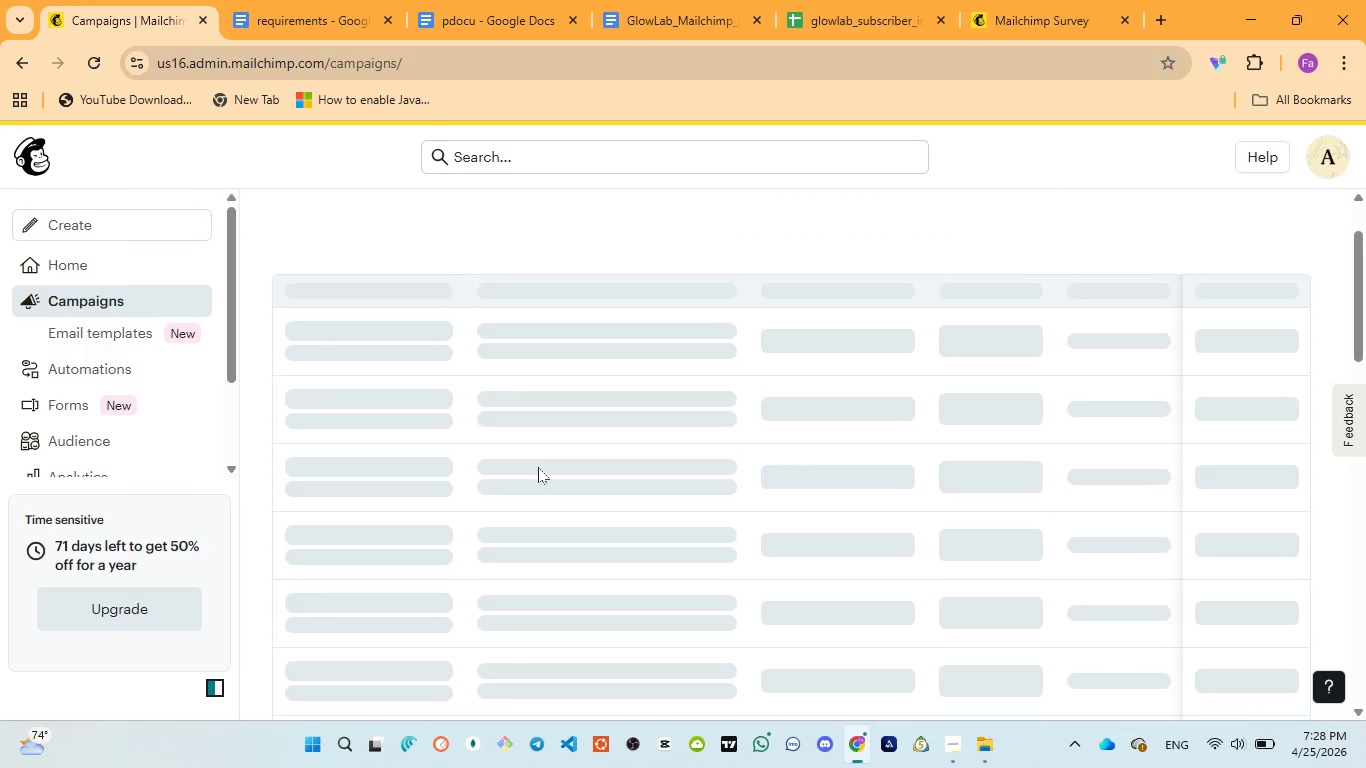 
scroll: coordinate [538, 467], scroll_direction: up, amount: 4.0
 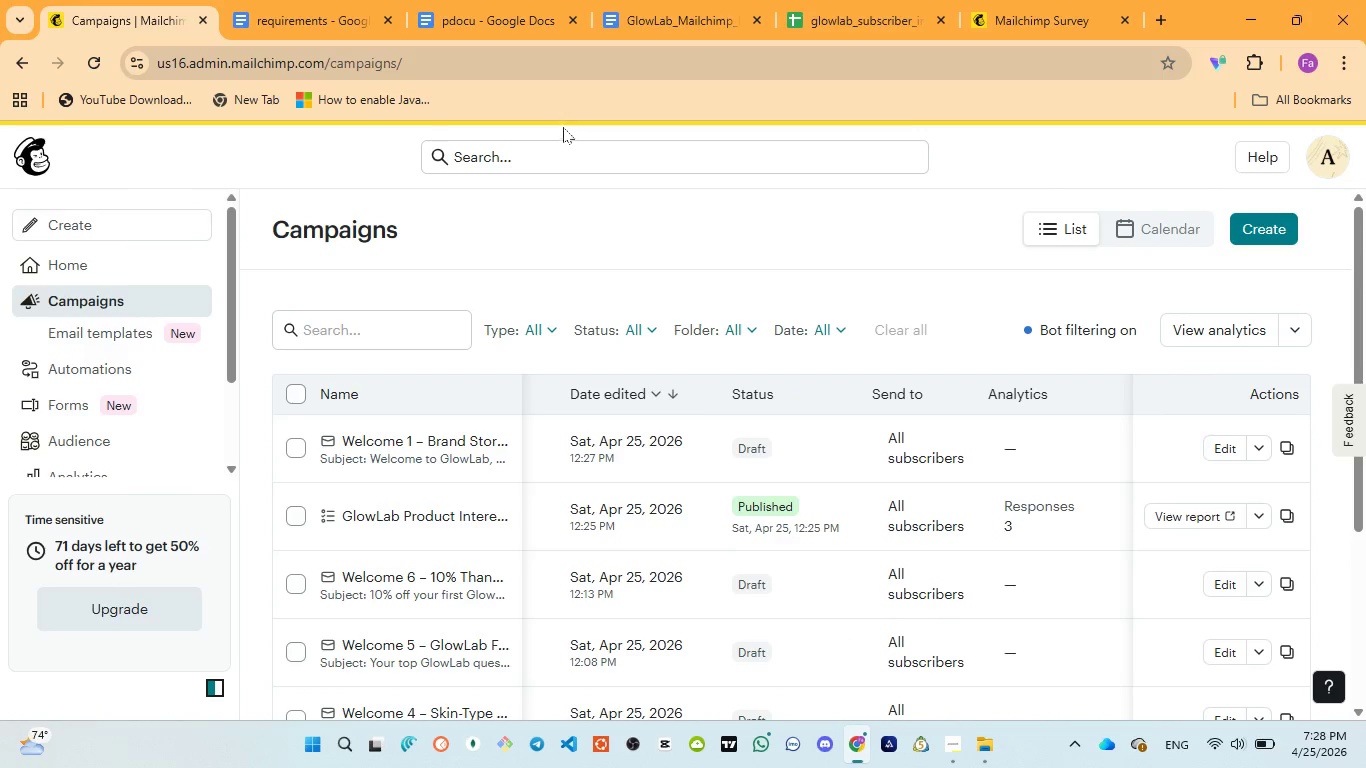 
left_click([517, 24])
 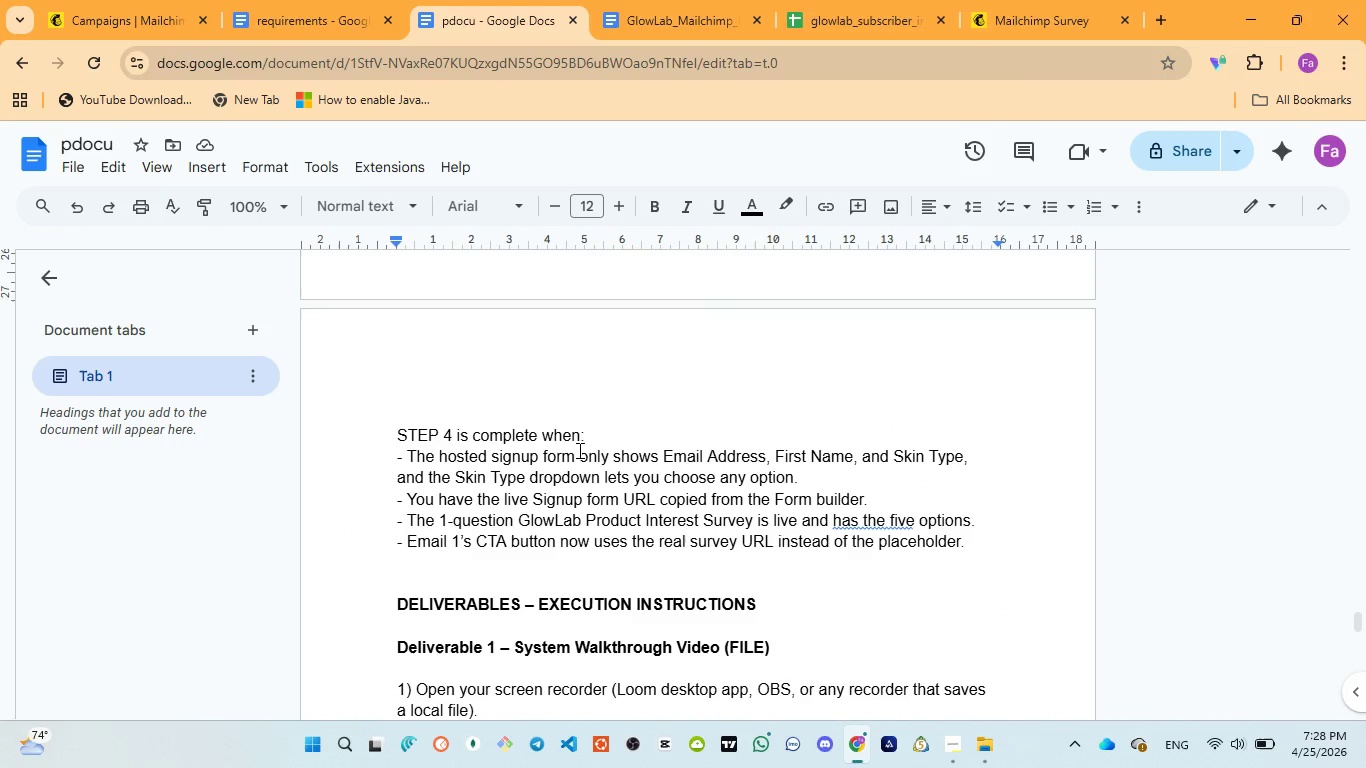 
scroll: coordinate [578, 452], scroll_direction: down, amount: 1.0
 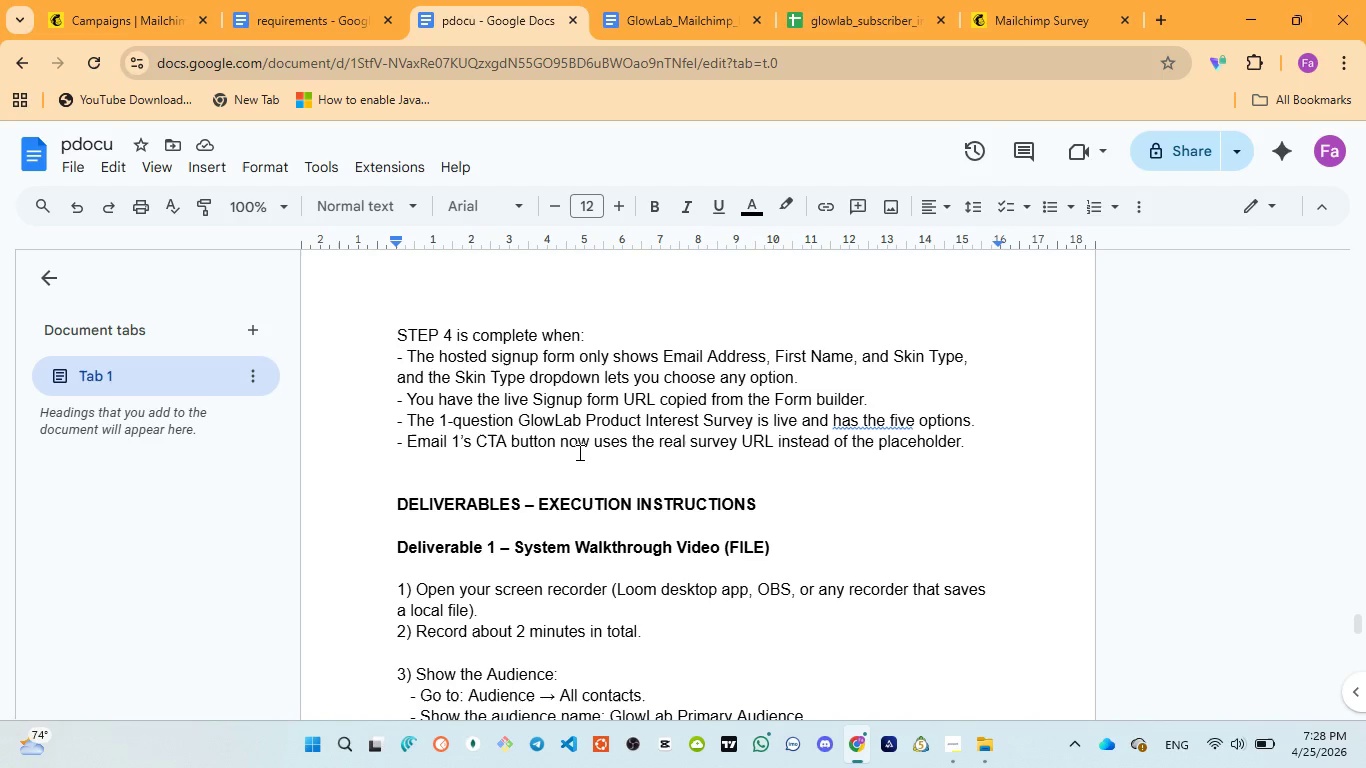 
wait(5.14)
 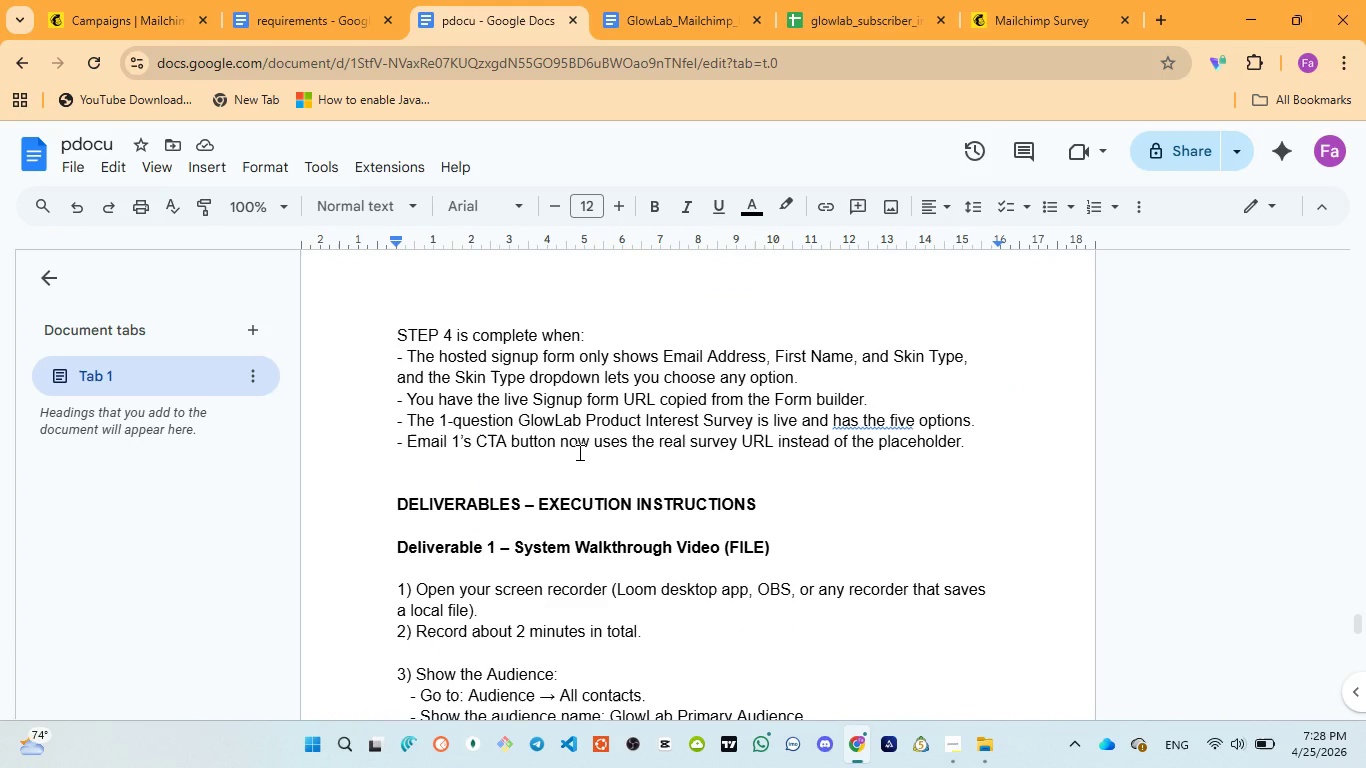 
scroll: coordinate [578, 452], scroll_direction: down, amount: 1.0
 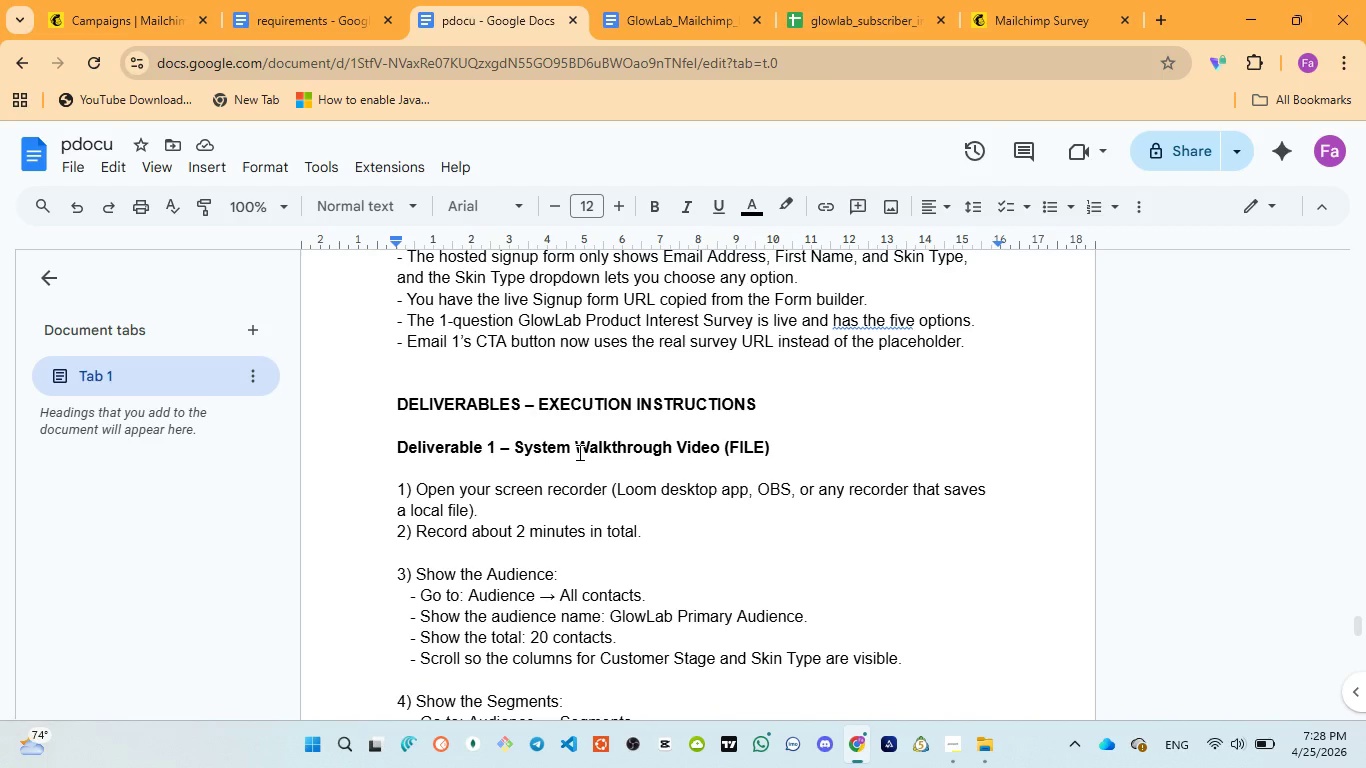 
wait(11.83)
 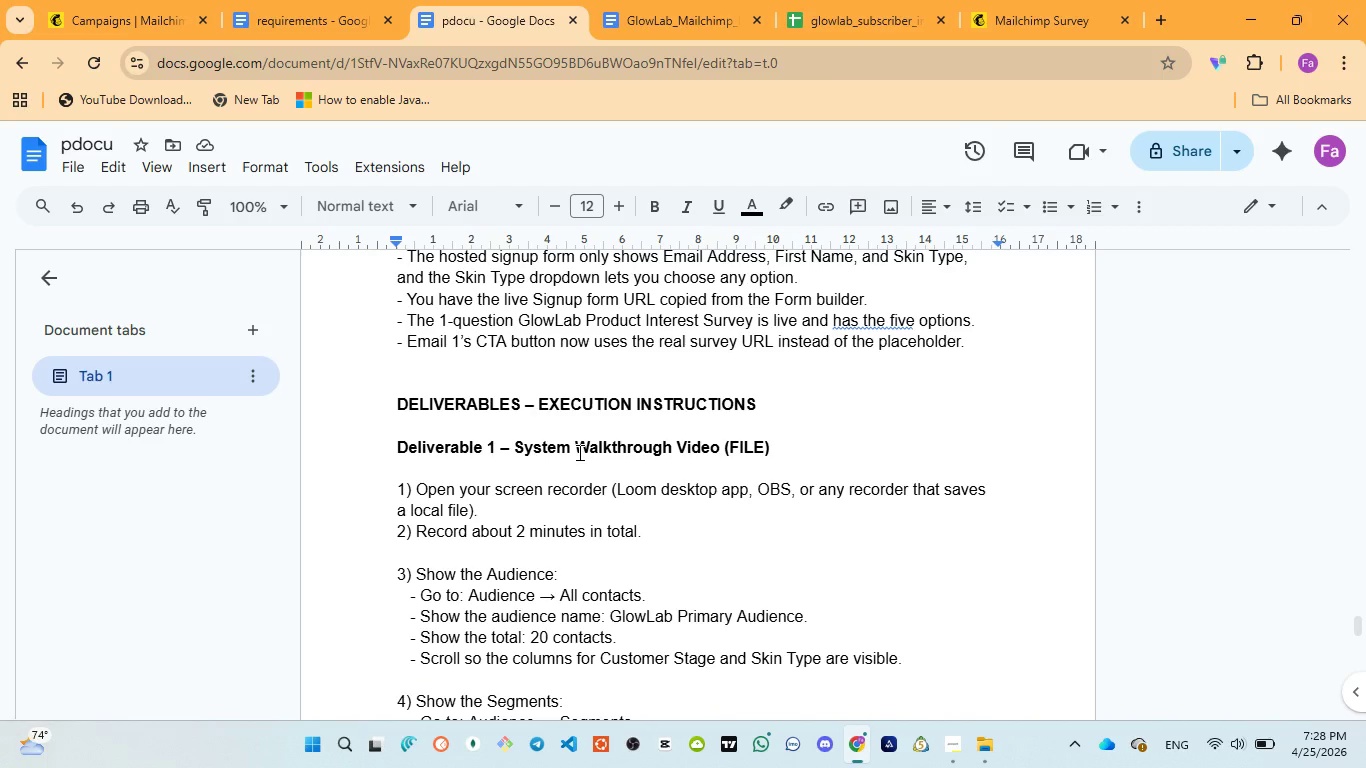 
scroll: coordinate [578, 452], scroll_direction: down, amount: 1.0
 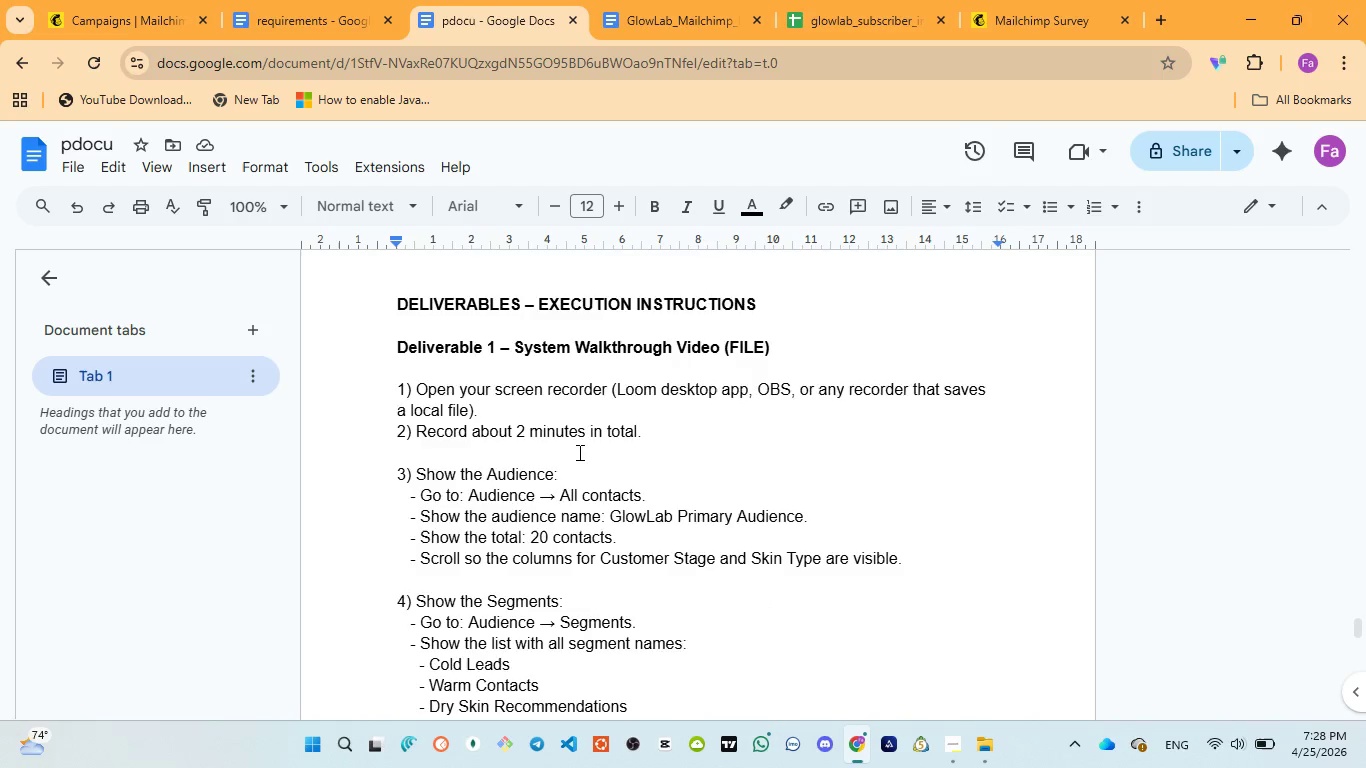 
scroll: coordinate [578, 452], scroll_direction: up, amount: 1.0
 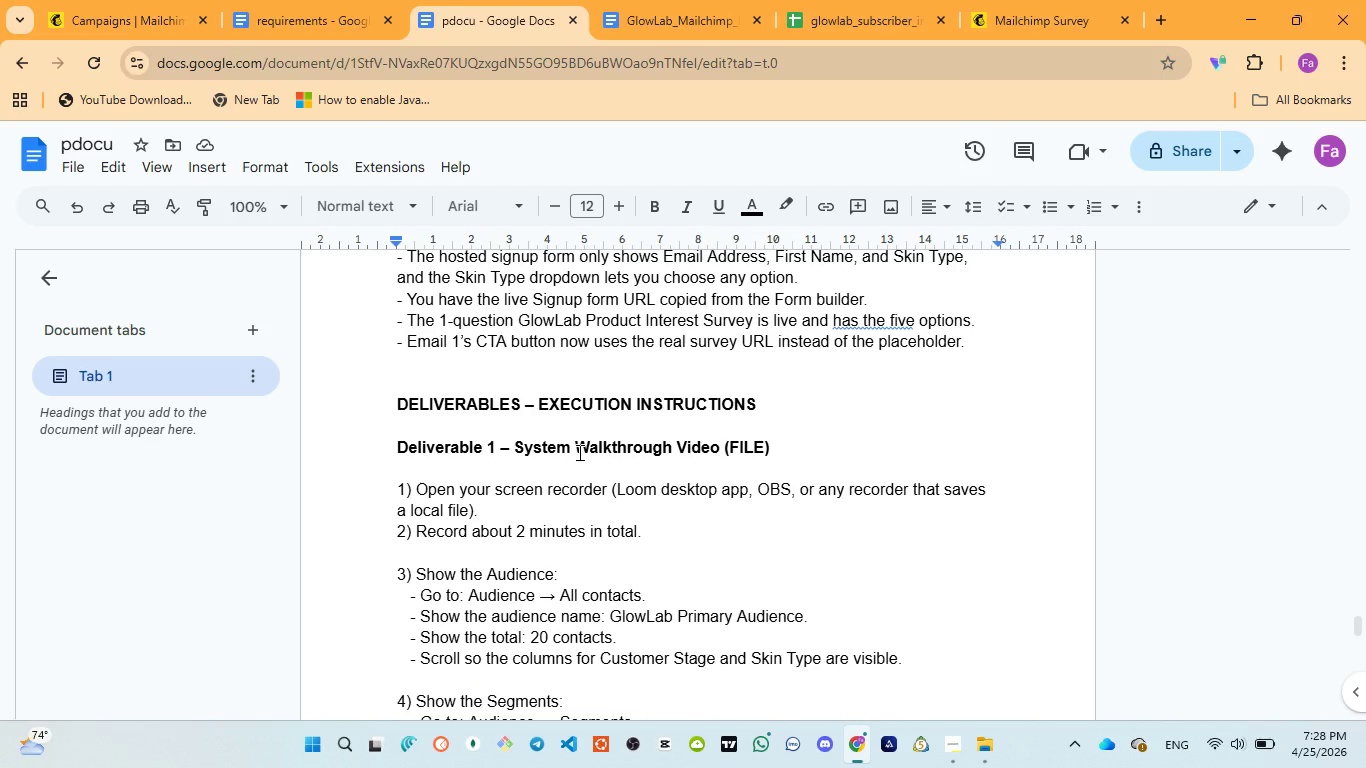 
scroll: coordinate [578, 453], scroll_direction: down, amount: 1.0
 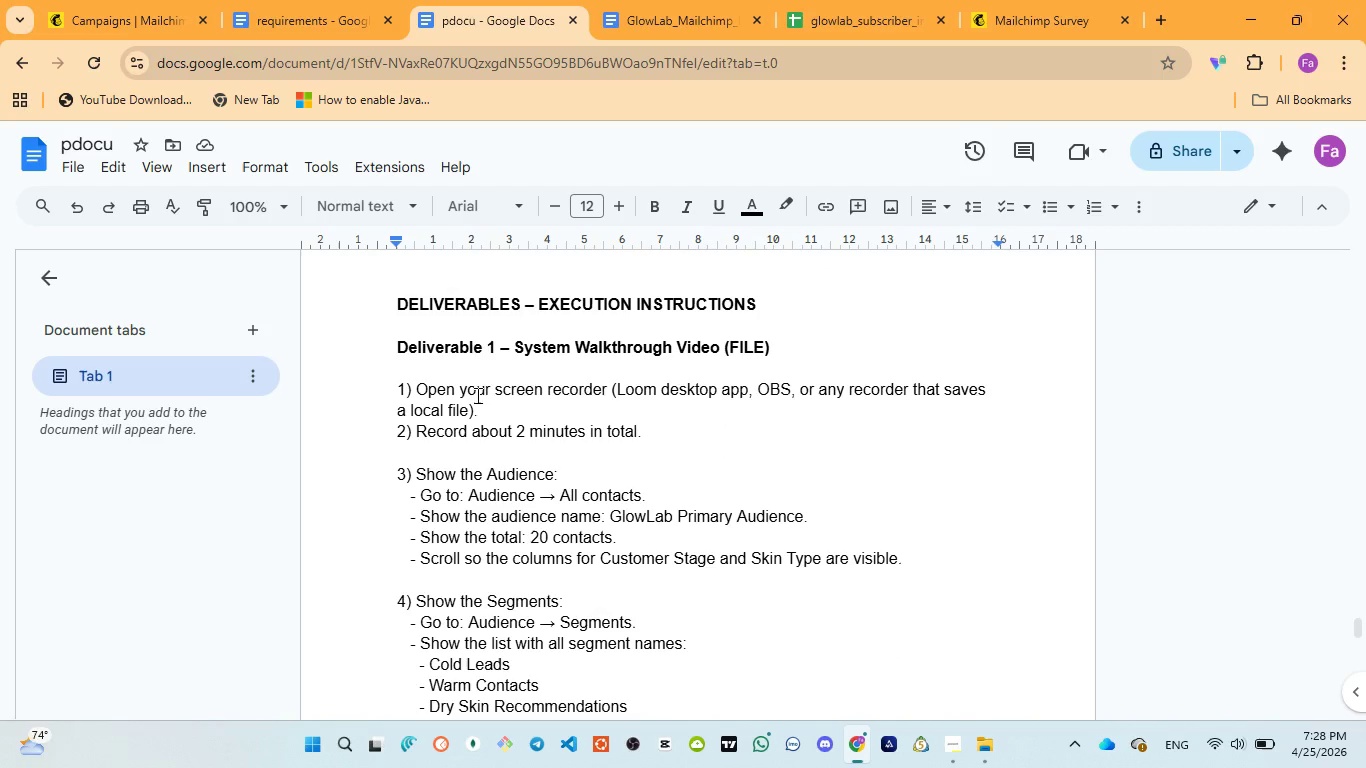 
left_click_drag(start_coordinate=[386, 305], to_coordinate=[766, 300])
 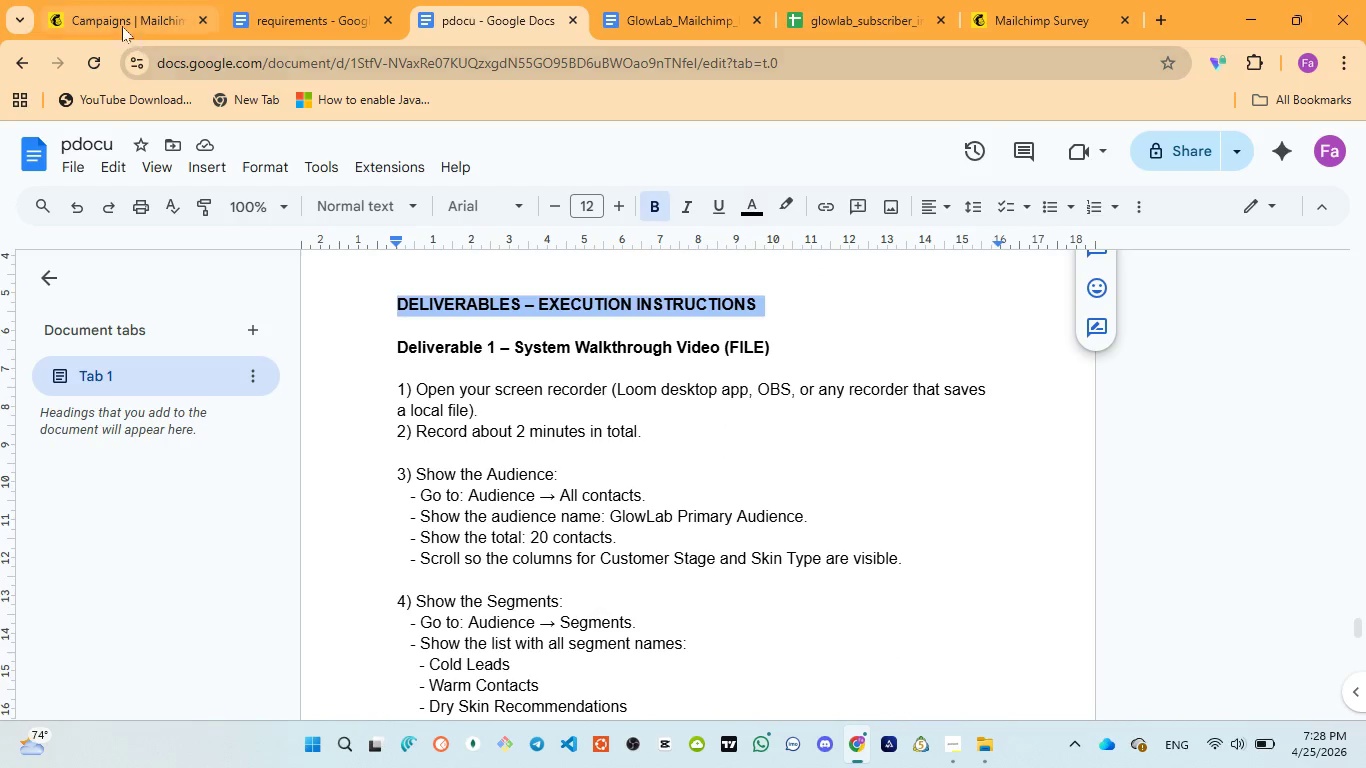 
left_click([118, 21])
 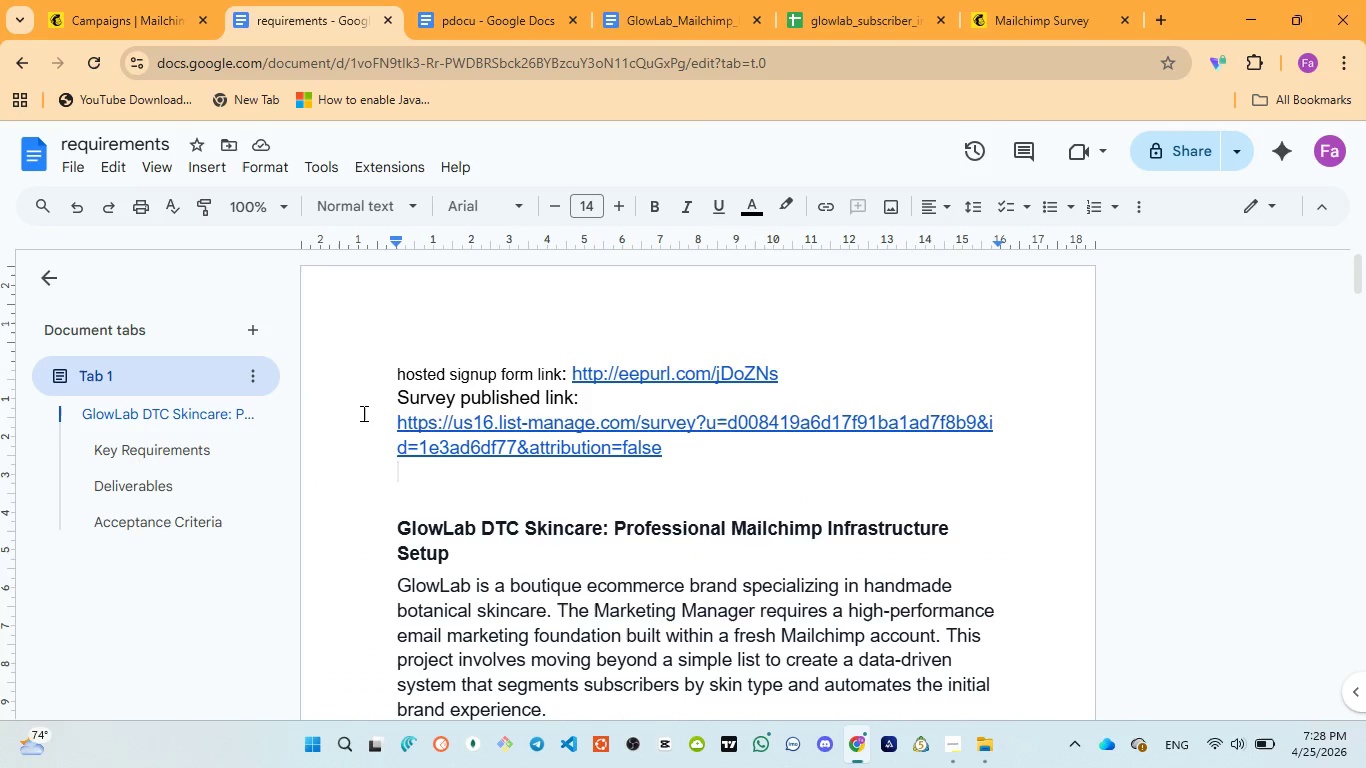 
scroll: coordinate [375, 441], scroll_direction: down, amount: 2.0
 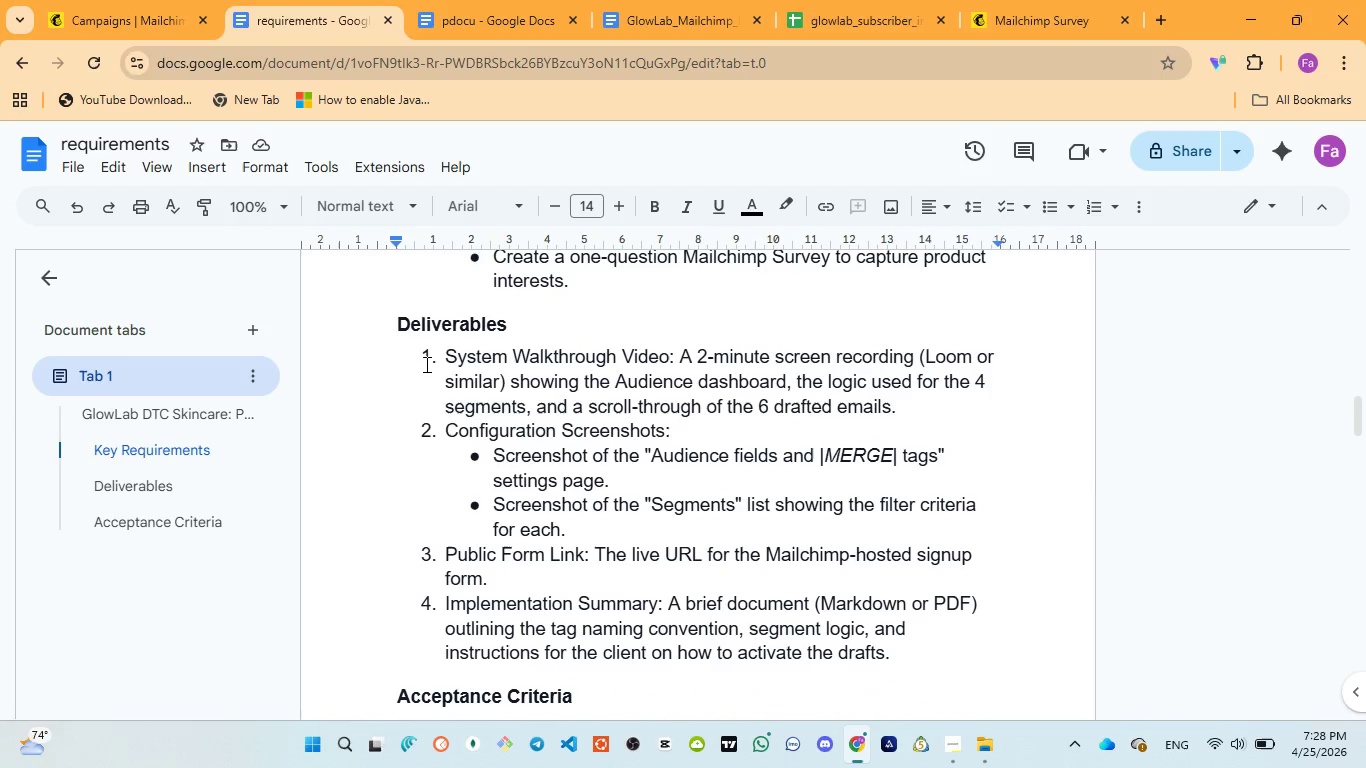 
left_click_drag(start_coordinate=[423, 356], to_coordinate=[902, 409])
 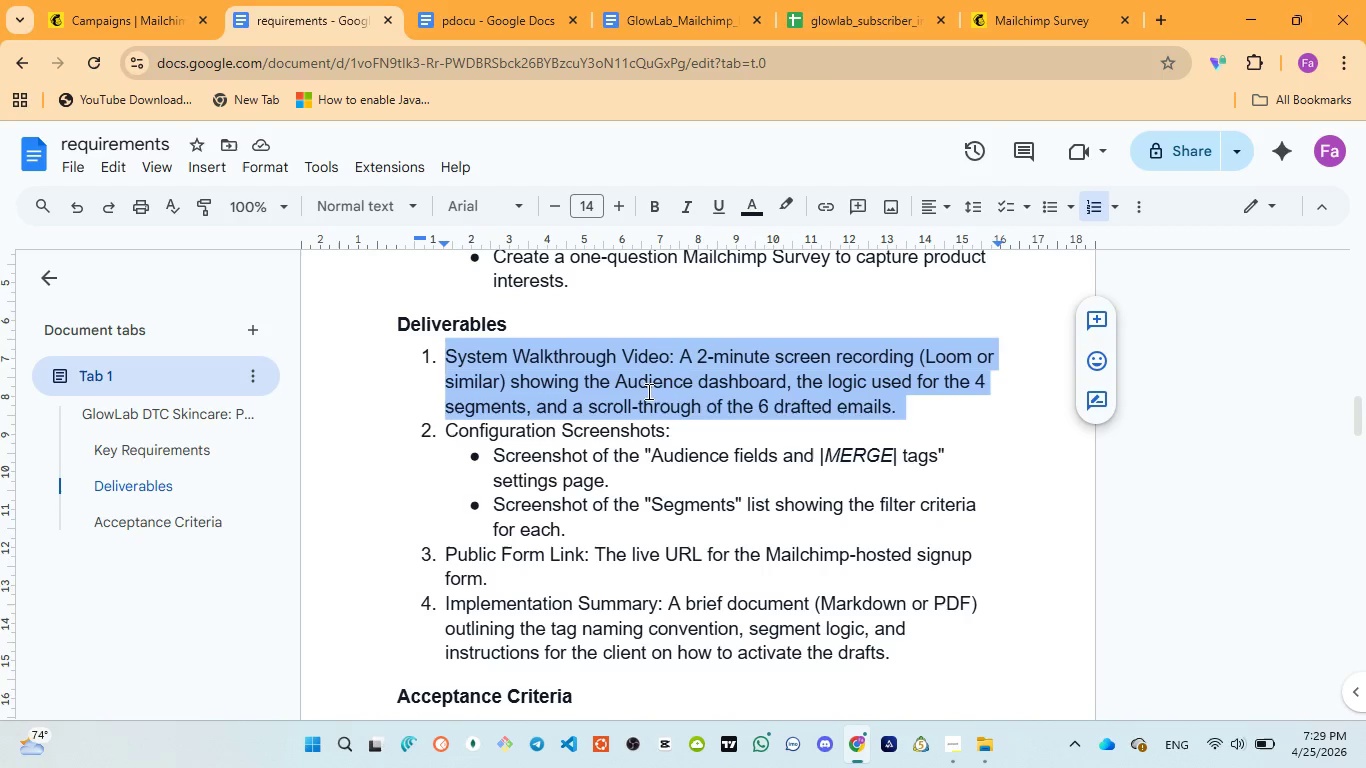 
wait(8.55)
 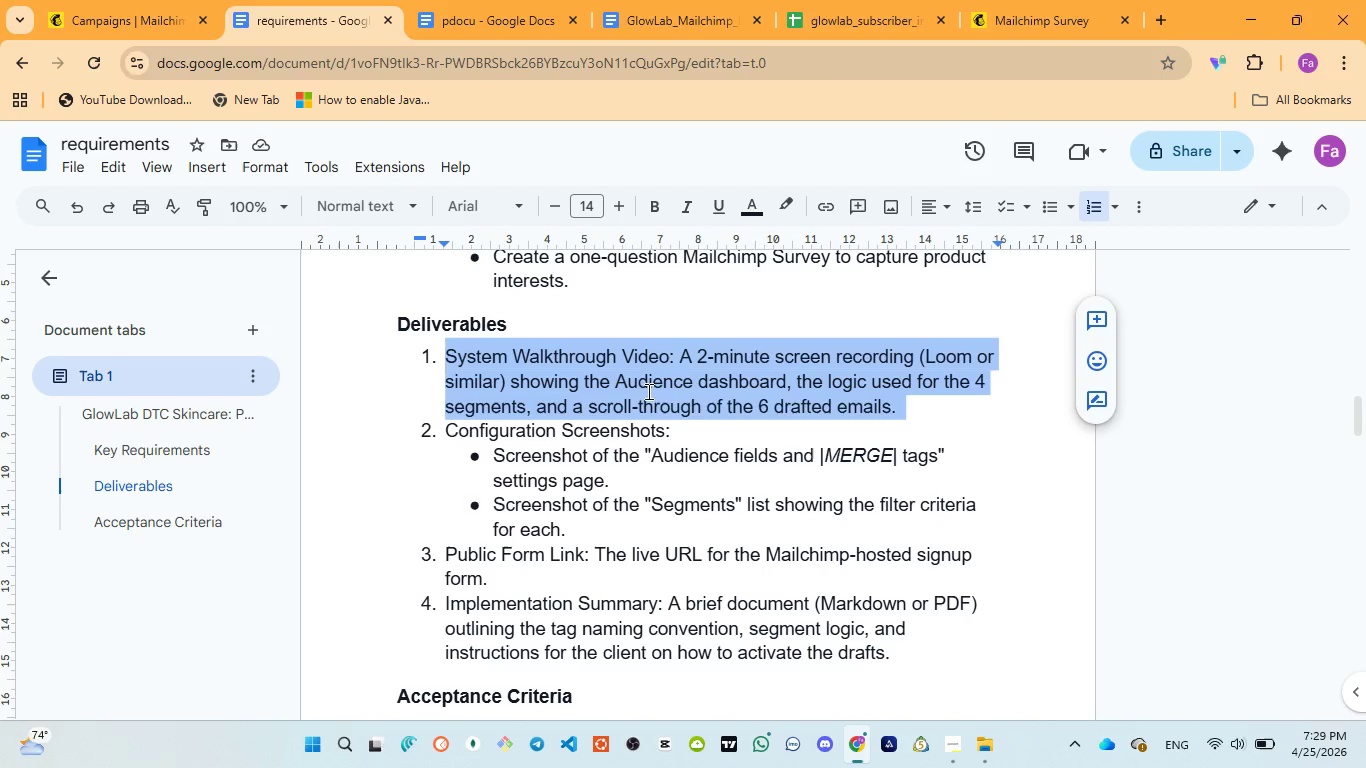 
left_click([484, 8])
 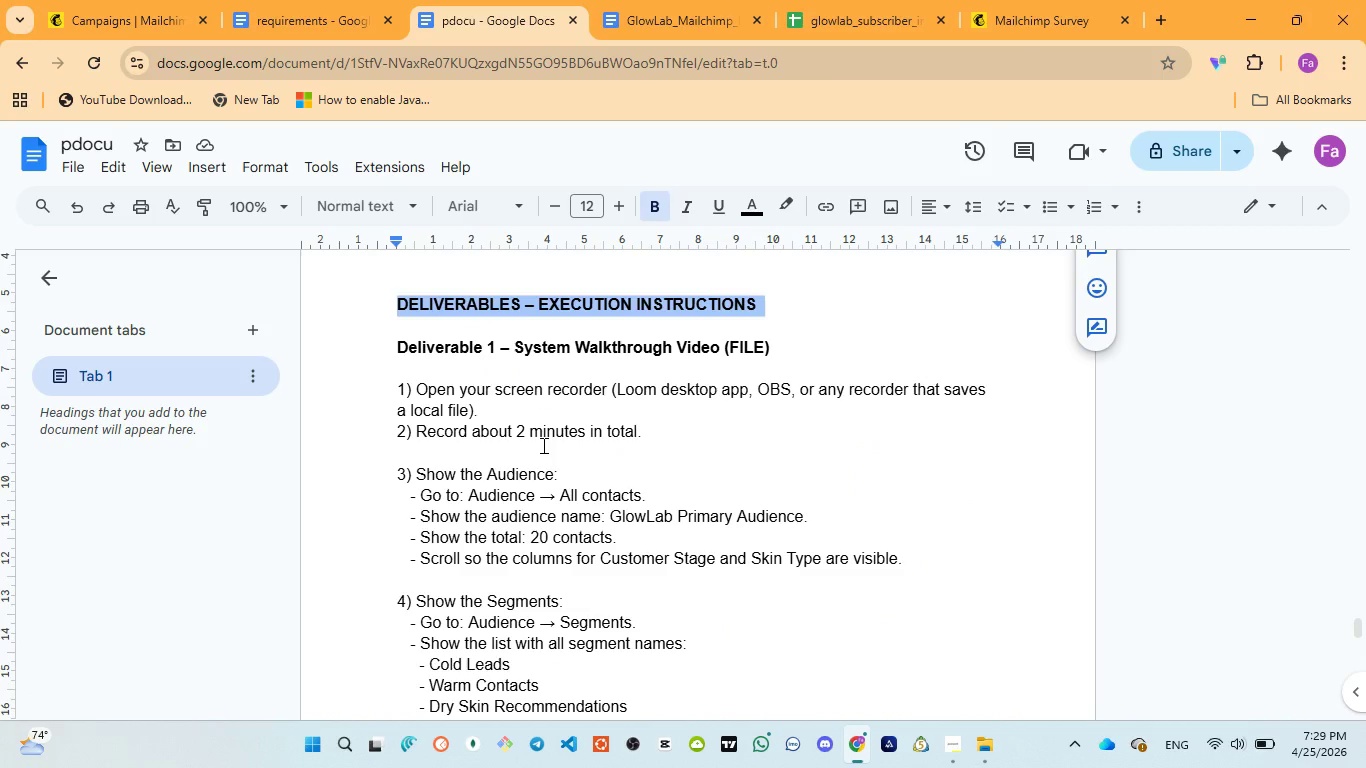 
scroll: coordinate [544, 449], scroll_direction: down, amount: 2.0
 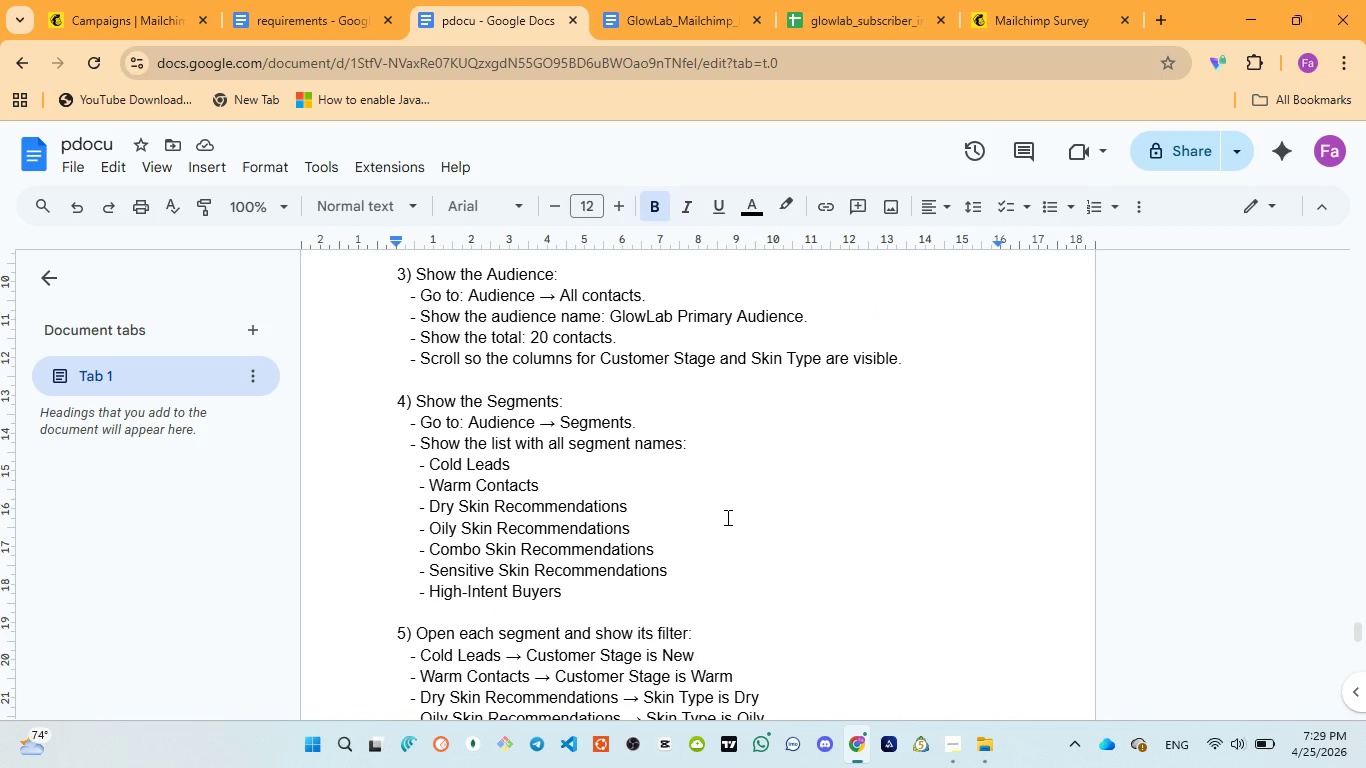 
wait(7.73)
 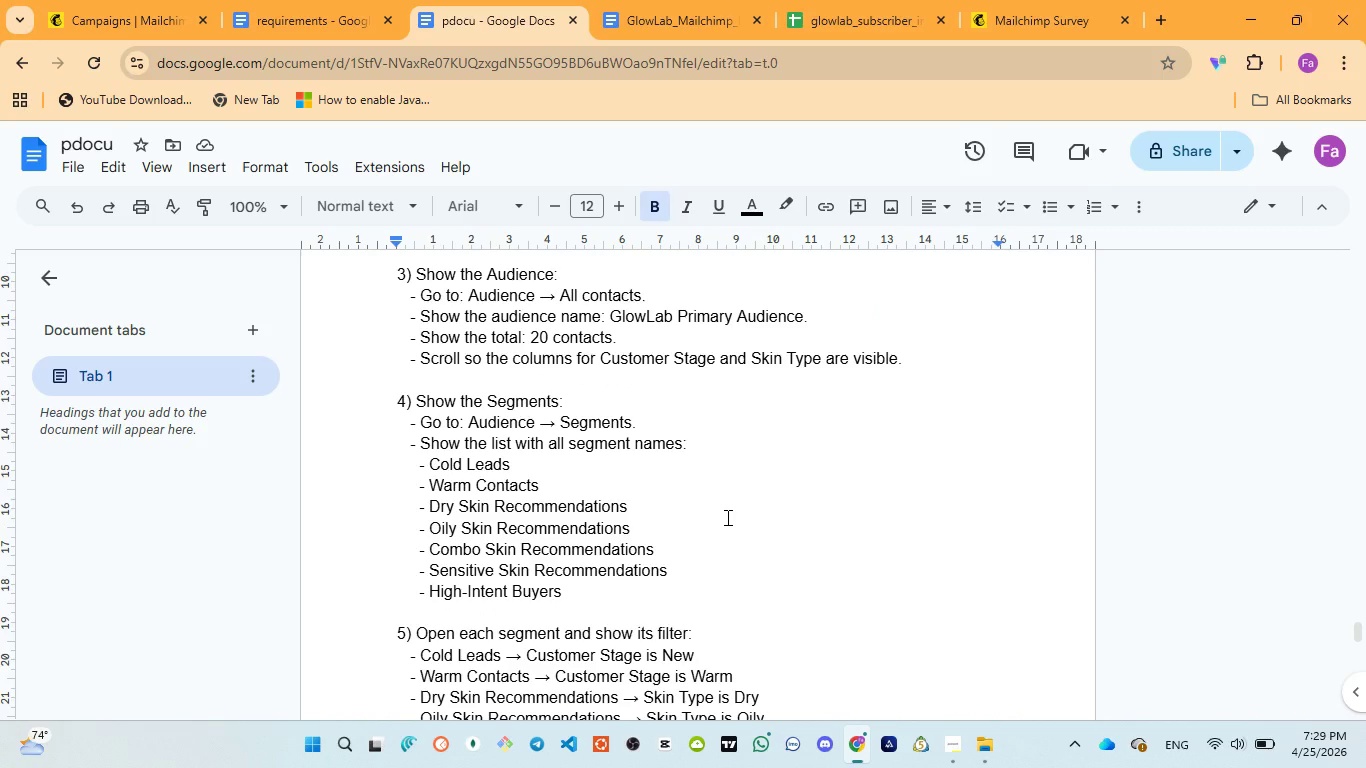 
scroll: coordinate [741, 507], scroll_direction: down, amount: 1.0
 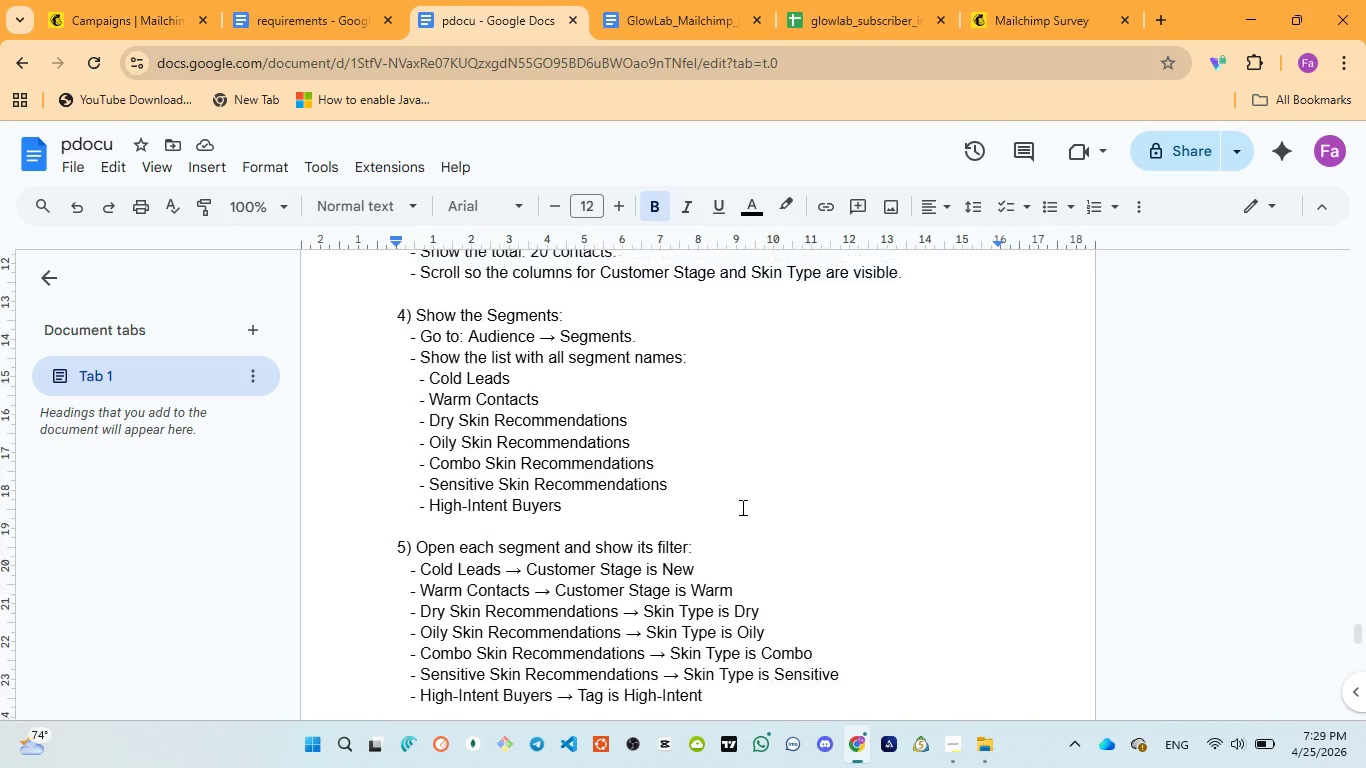 
scroll: coordinate [741, 507], scroll_direction: up, amount: 1.0
 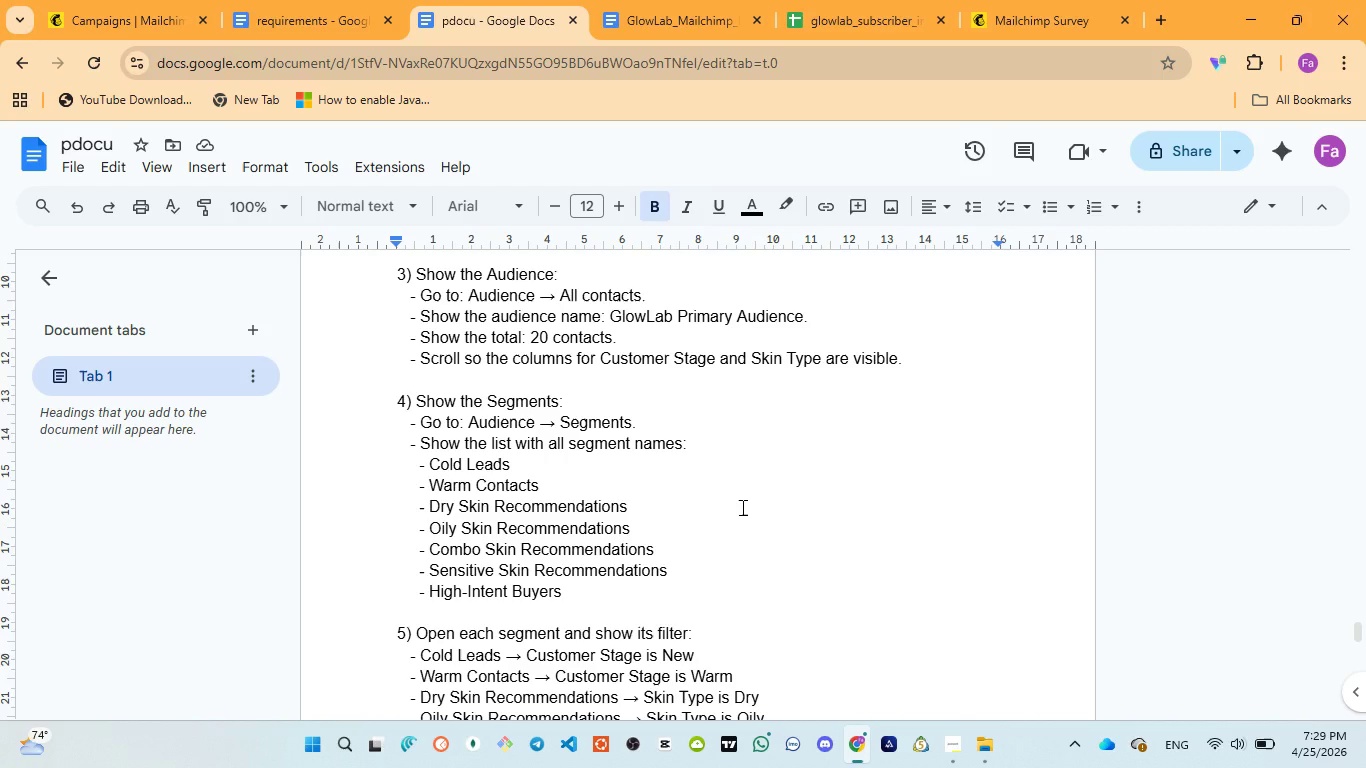 
scroll: coordinate [762, 461], scroll_direction: down, amount: 7.0
 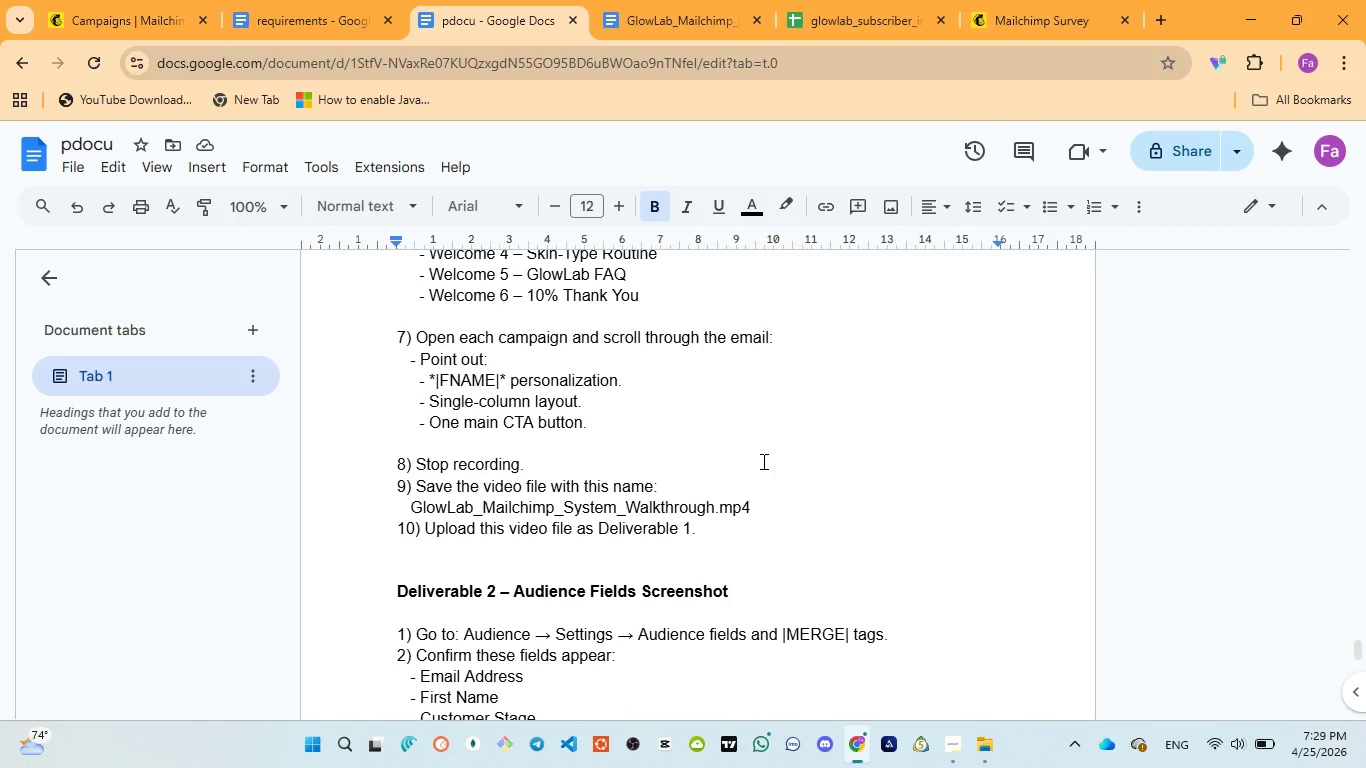 
scroll: coordinate [762, 461], scroll_direction: down, amount: 1.0
 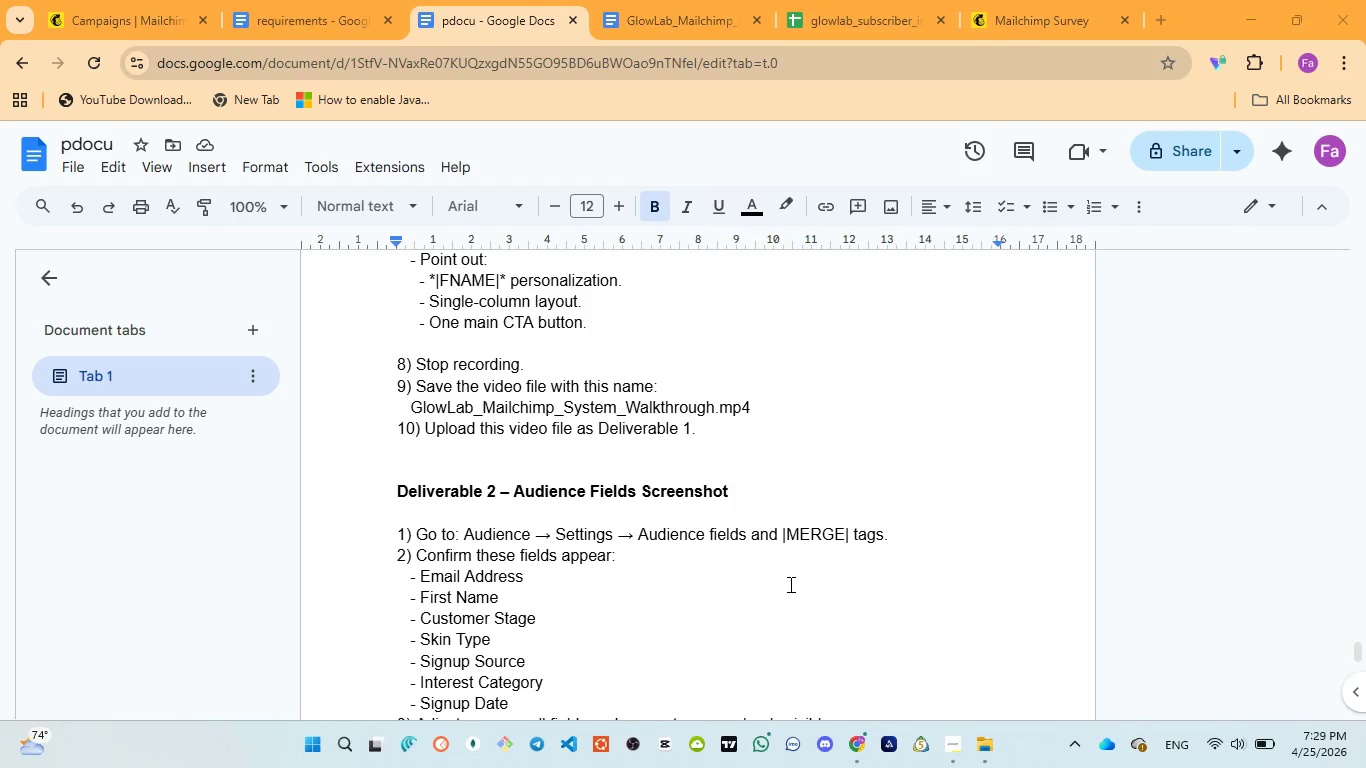 
wait(11.75)
 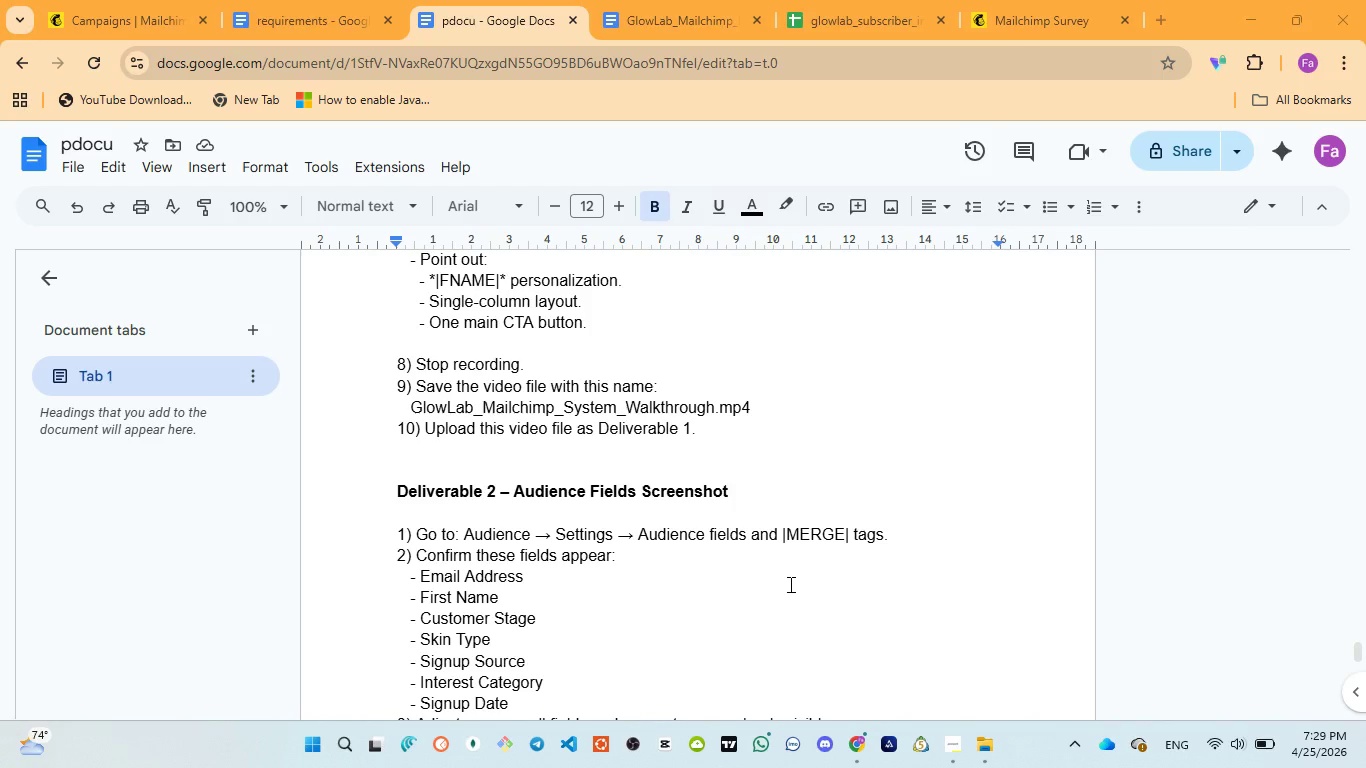 
left_click([816, 492])
 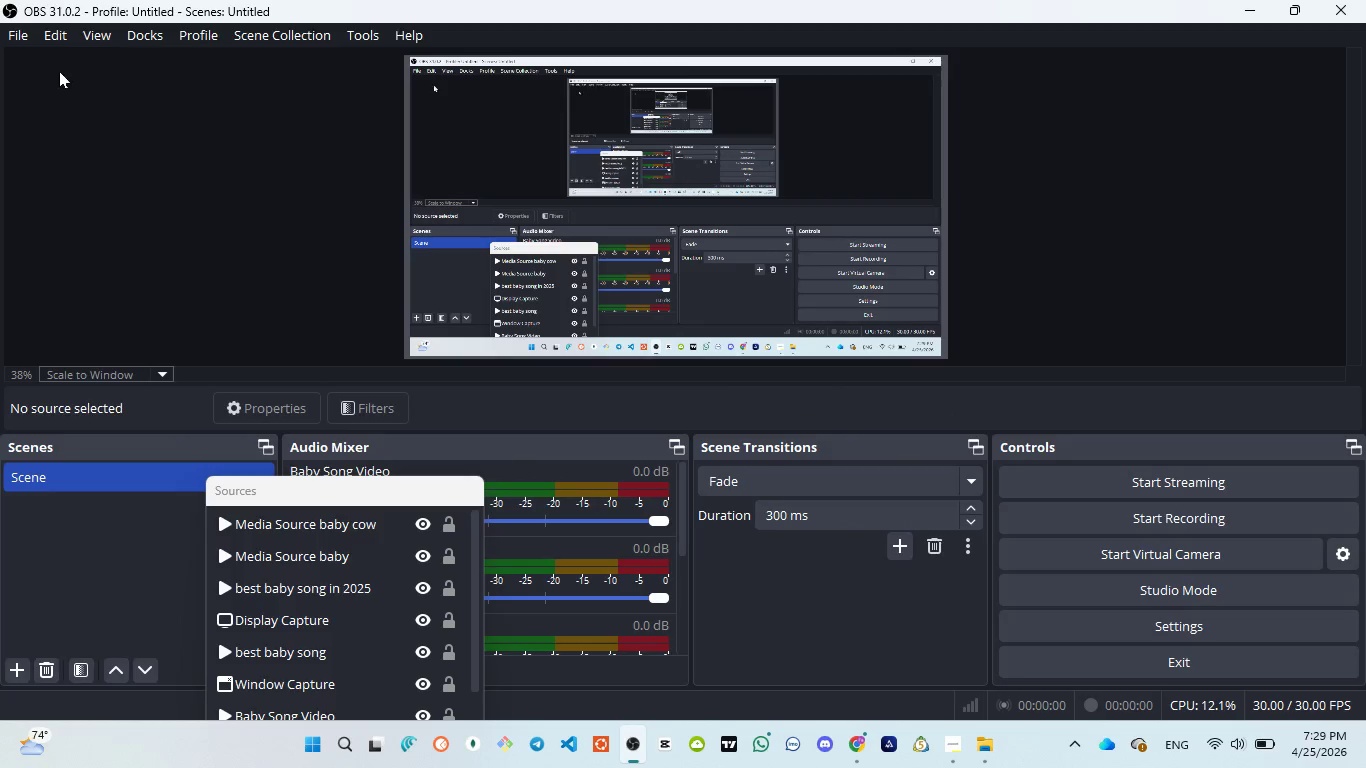 
left_click([26, 38])
 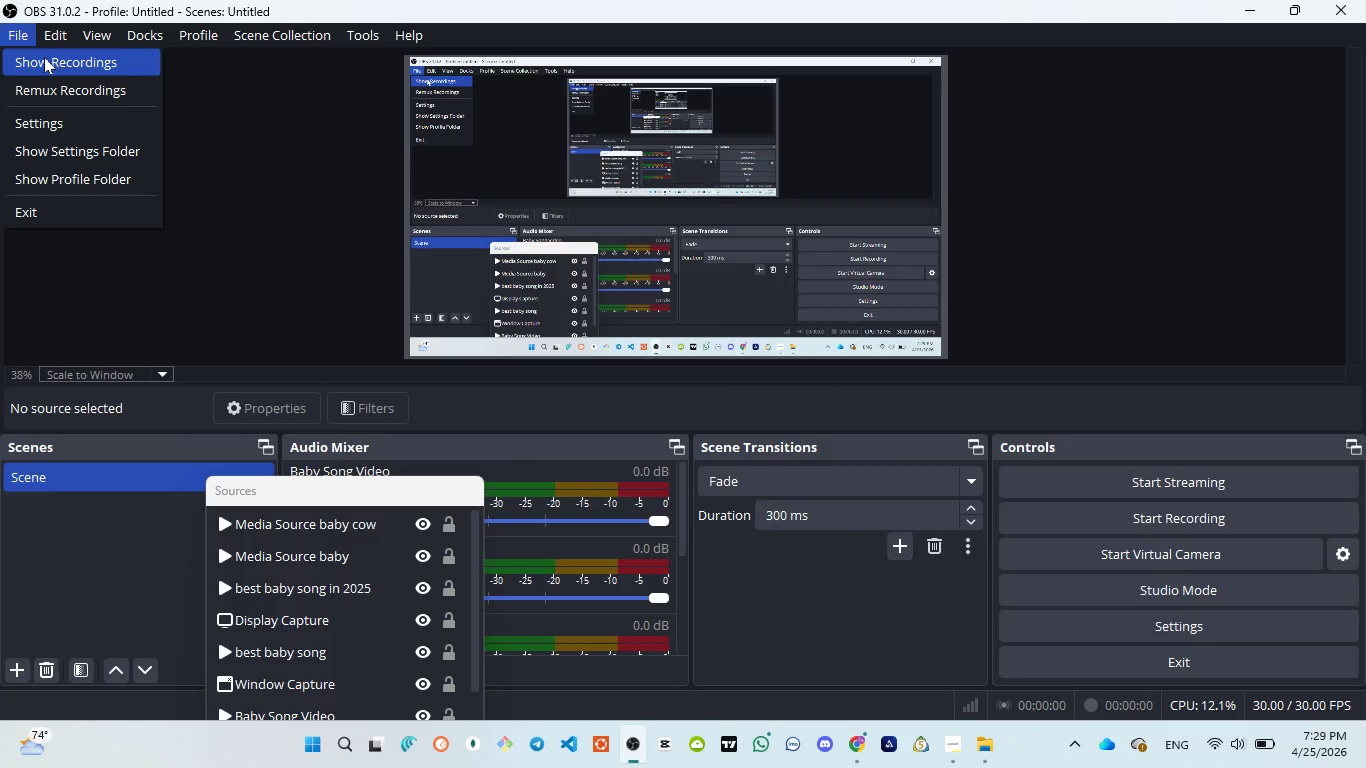 
left_click([44, 57])
 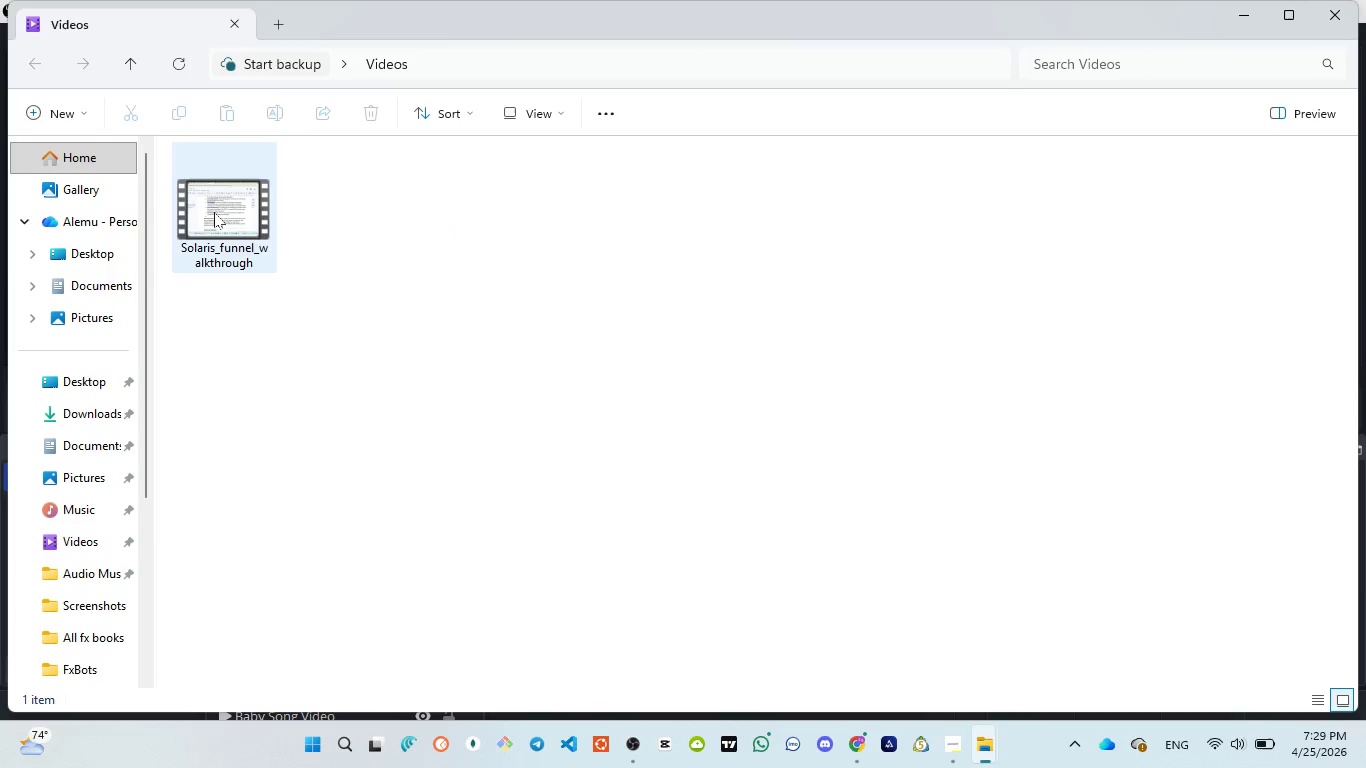 
left_click([226, 211])
 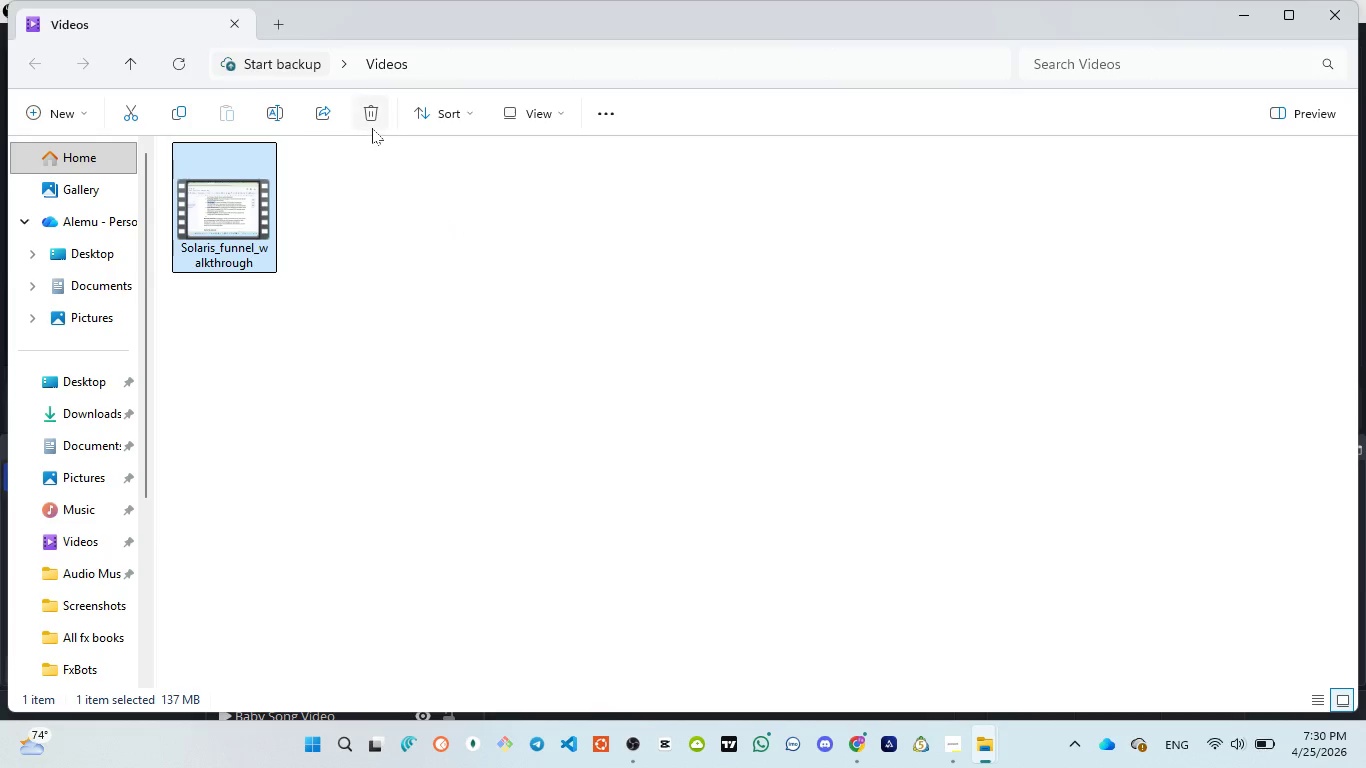 
left_click([370, 120])
 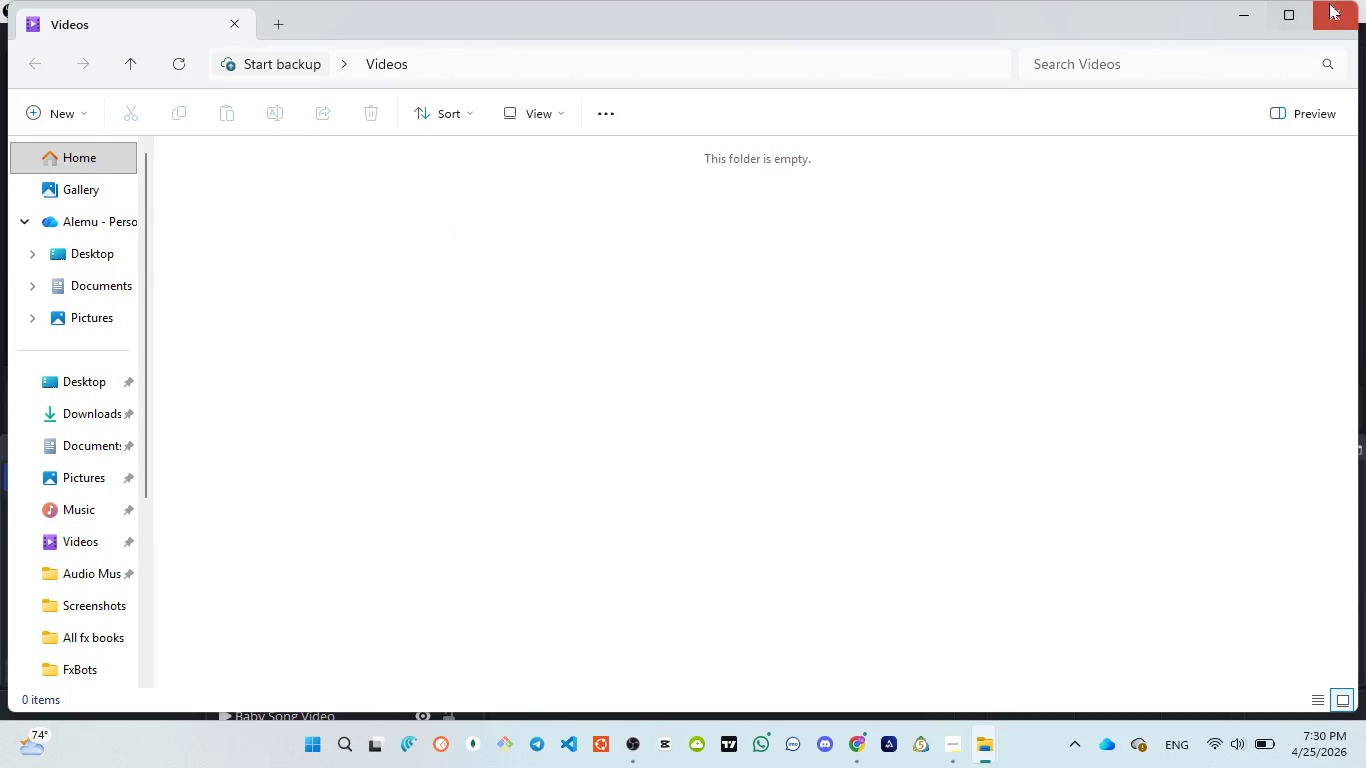 
left_click_drag(start_coordinate=[1326, 10], to_coordinate=[1326, 15])
 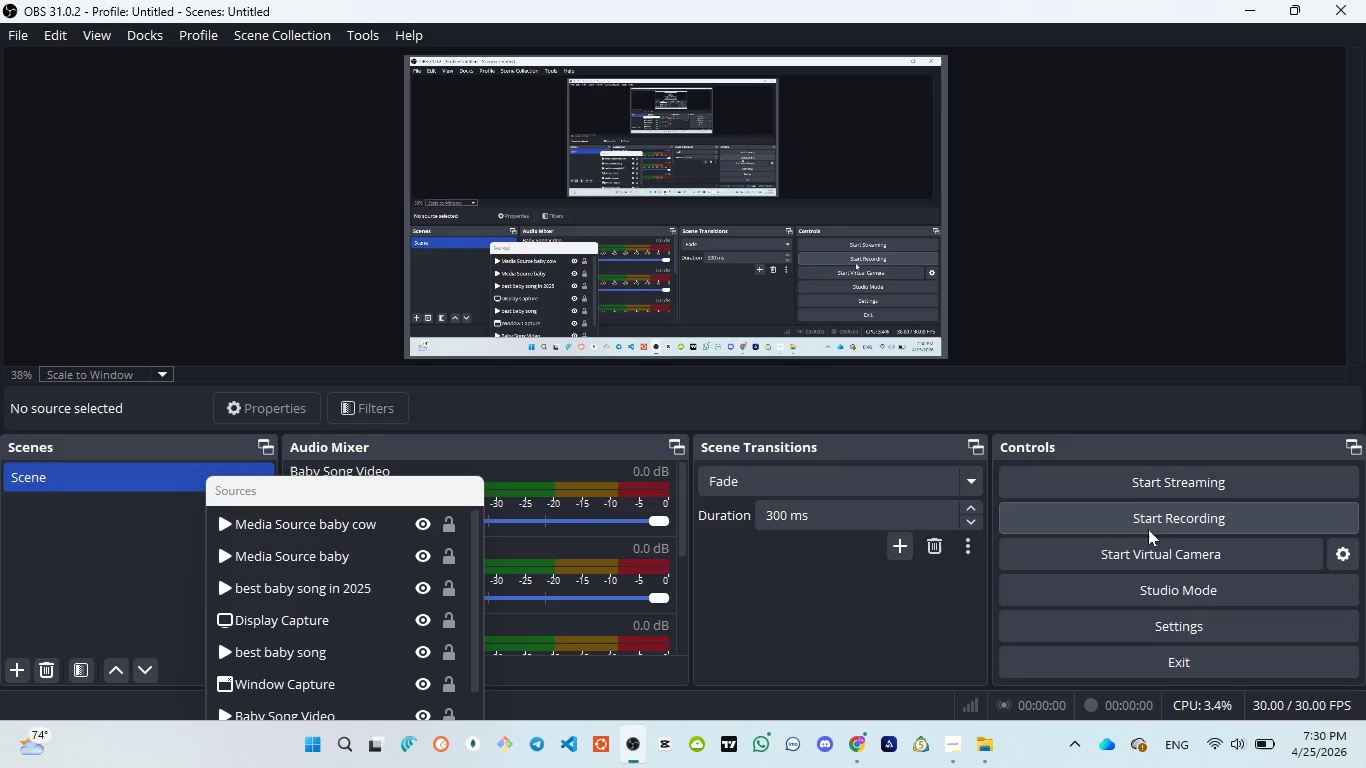 
left_click([1161, 521])
 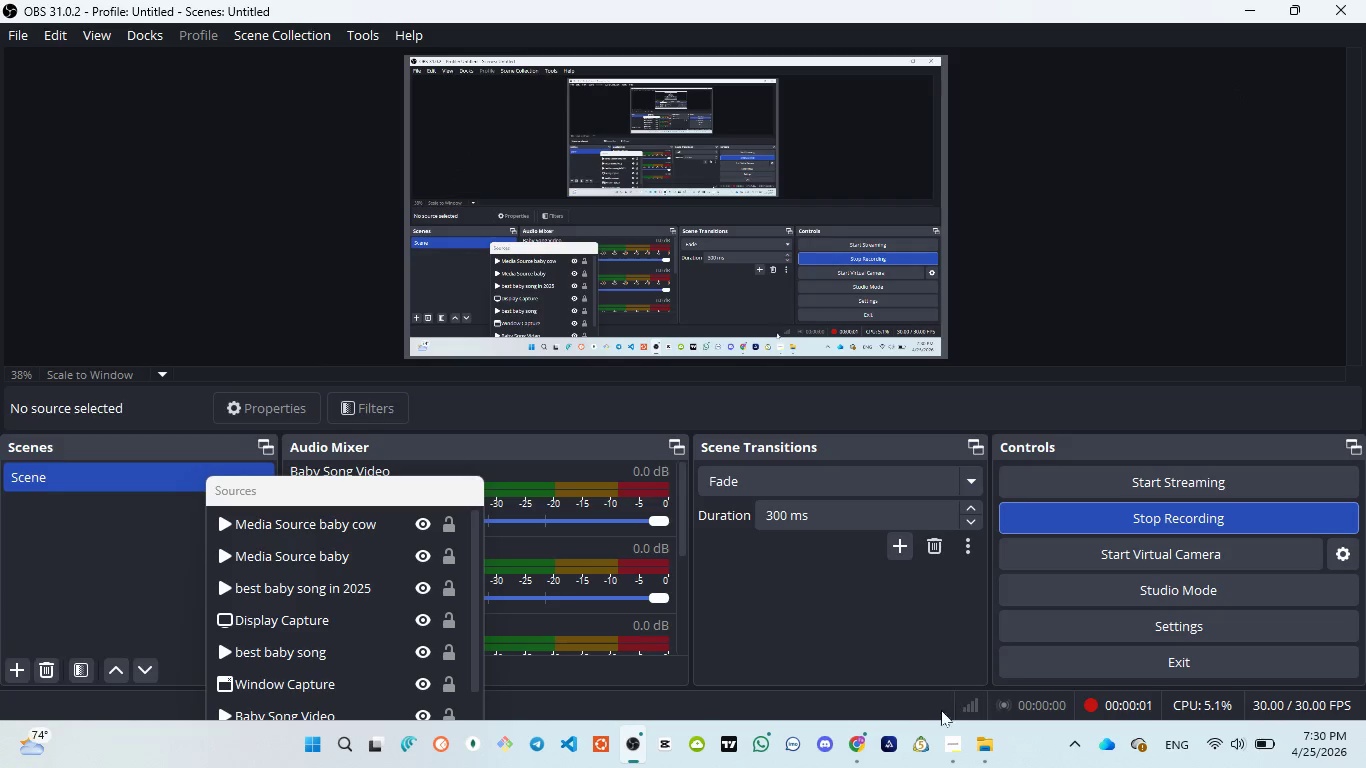 
mouse_move([856, 713])
 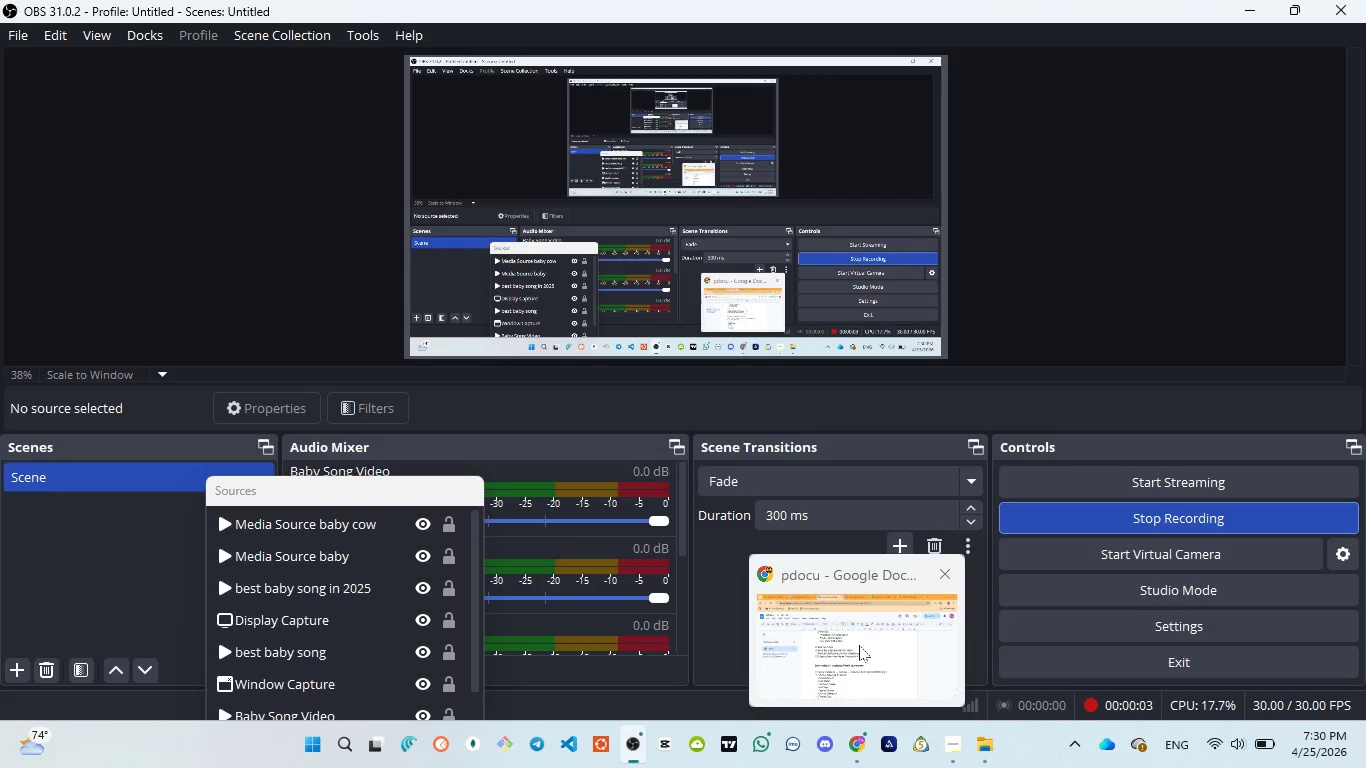 
left_click([859, 645])
 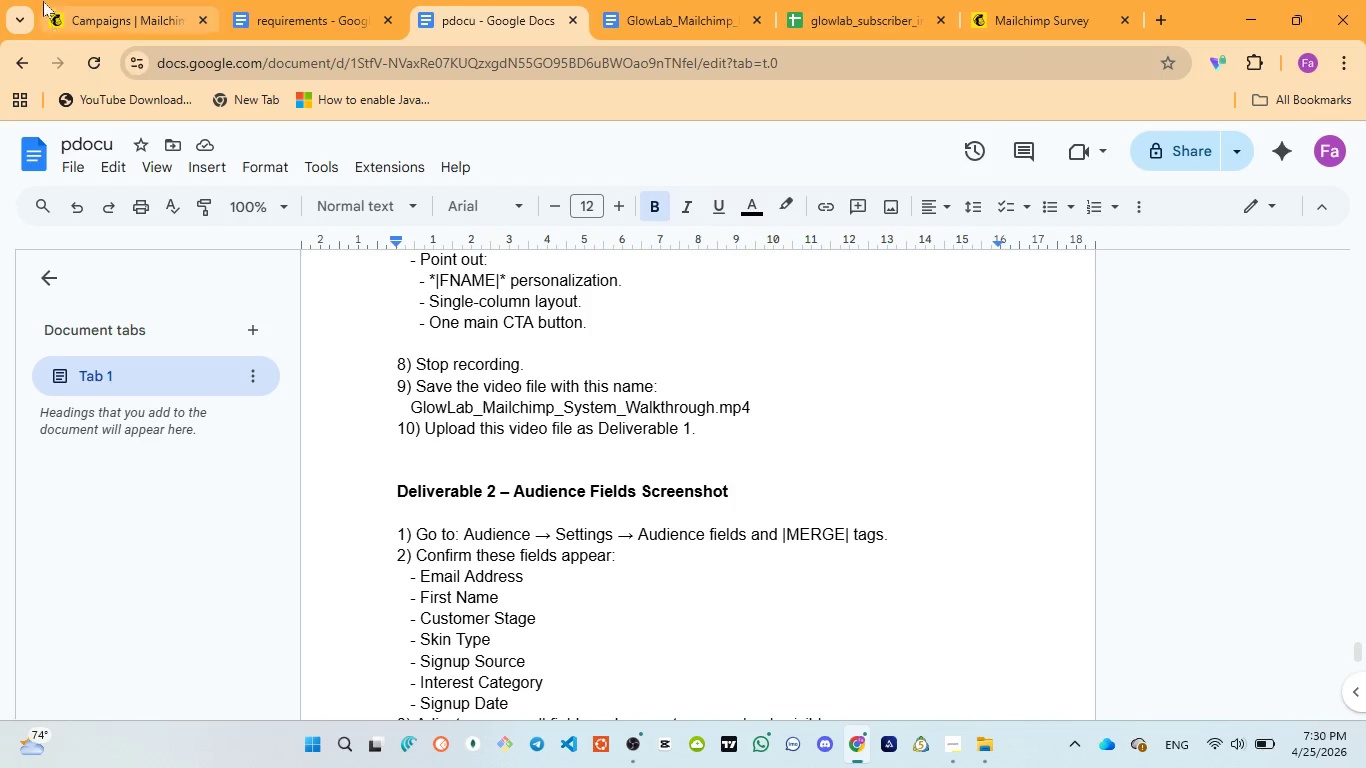 
mouse_move([116, 38])
 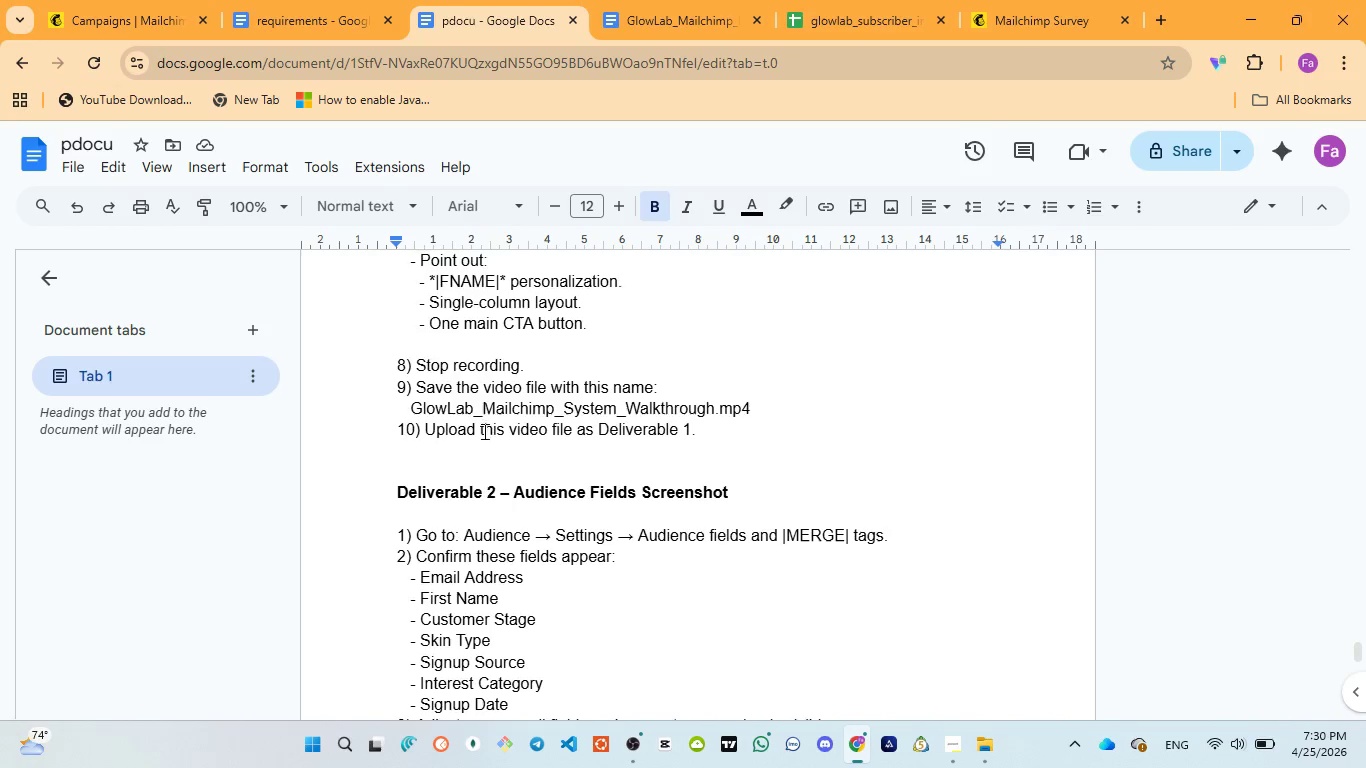 
scroll: coordinate [484, 431], scroll_direction: up, amount: 12.0
 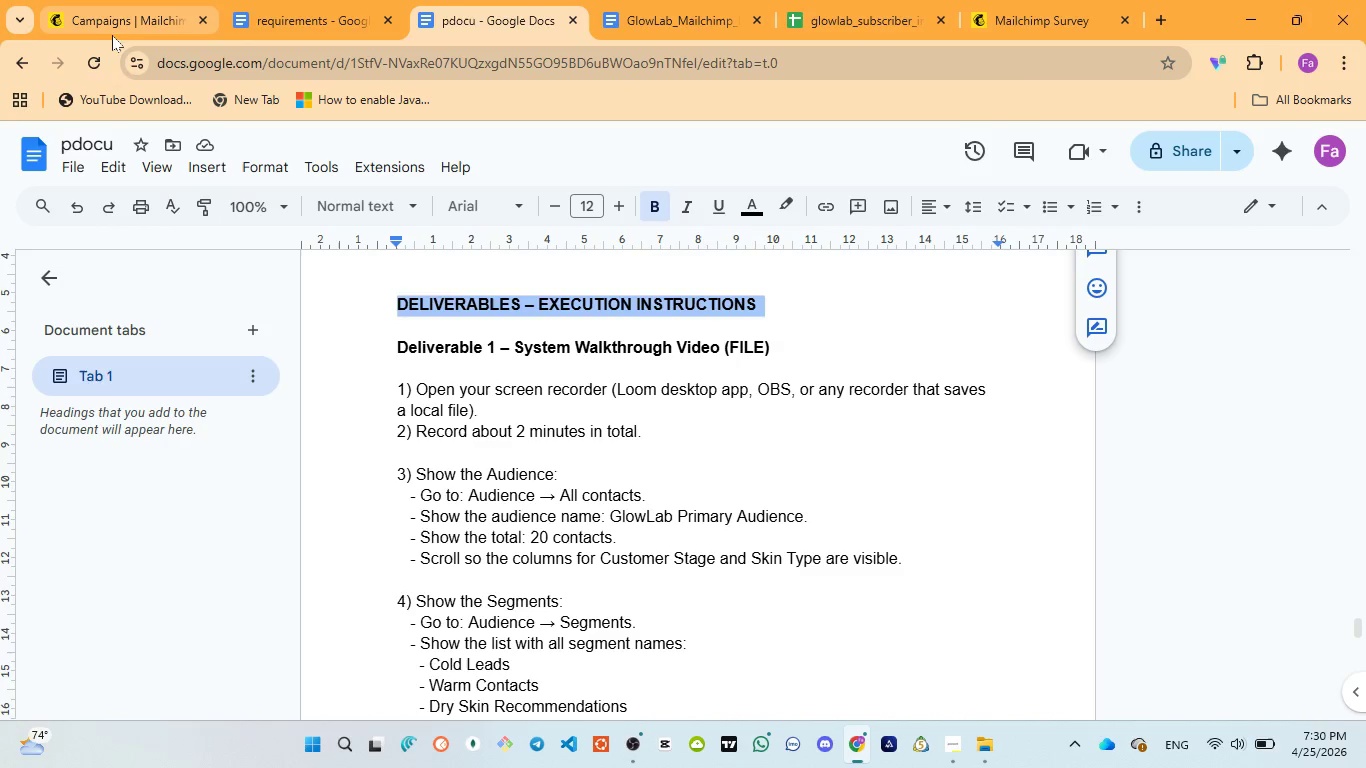 
left_click([114, 24])
 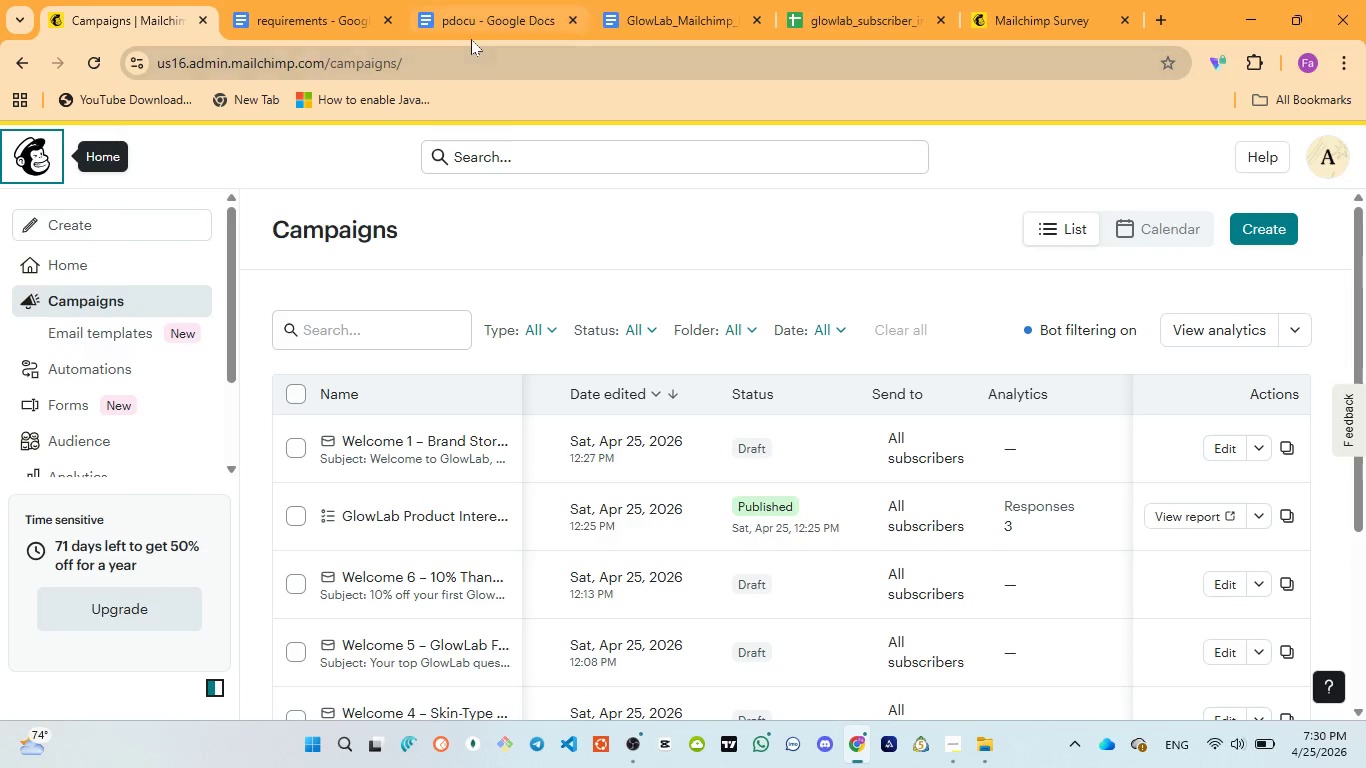 
scroll: coordinate [329, 477], scroll_direction: up, amount: 1.0
 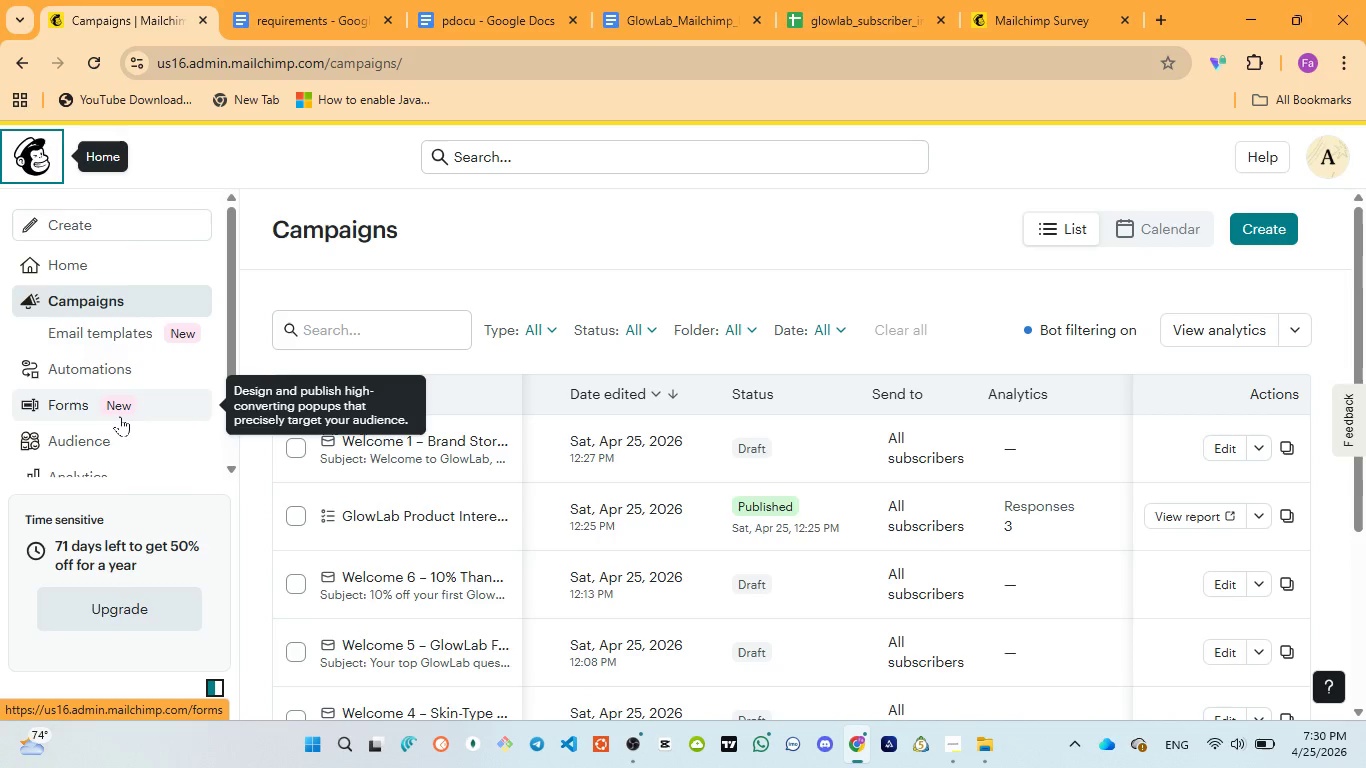 
scroll: coordinate [120, 416], scroll_direction: down, amount: 1.0
 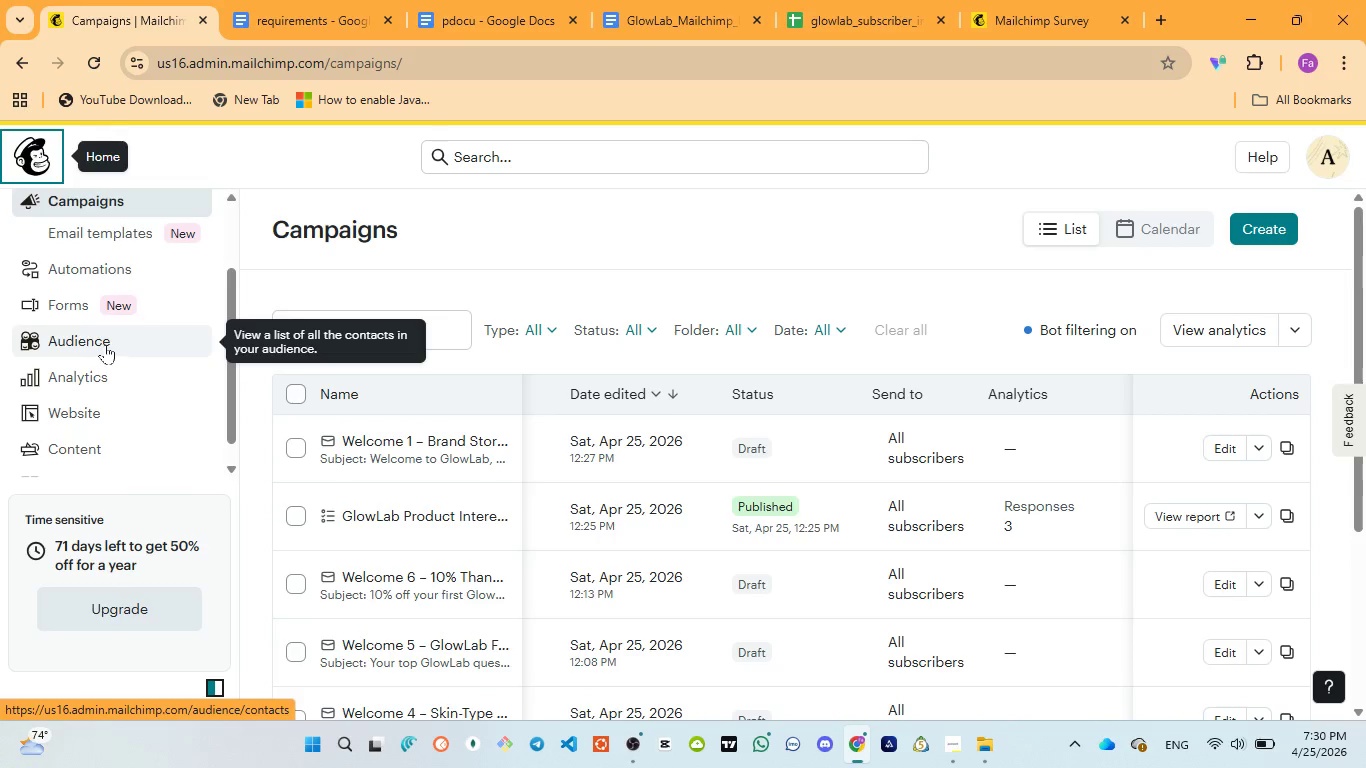 
left_click([105, 344])
 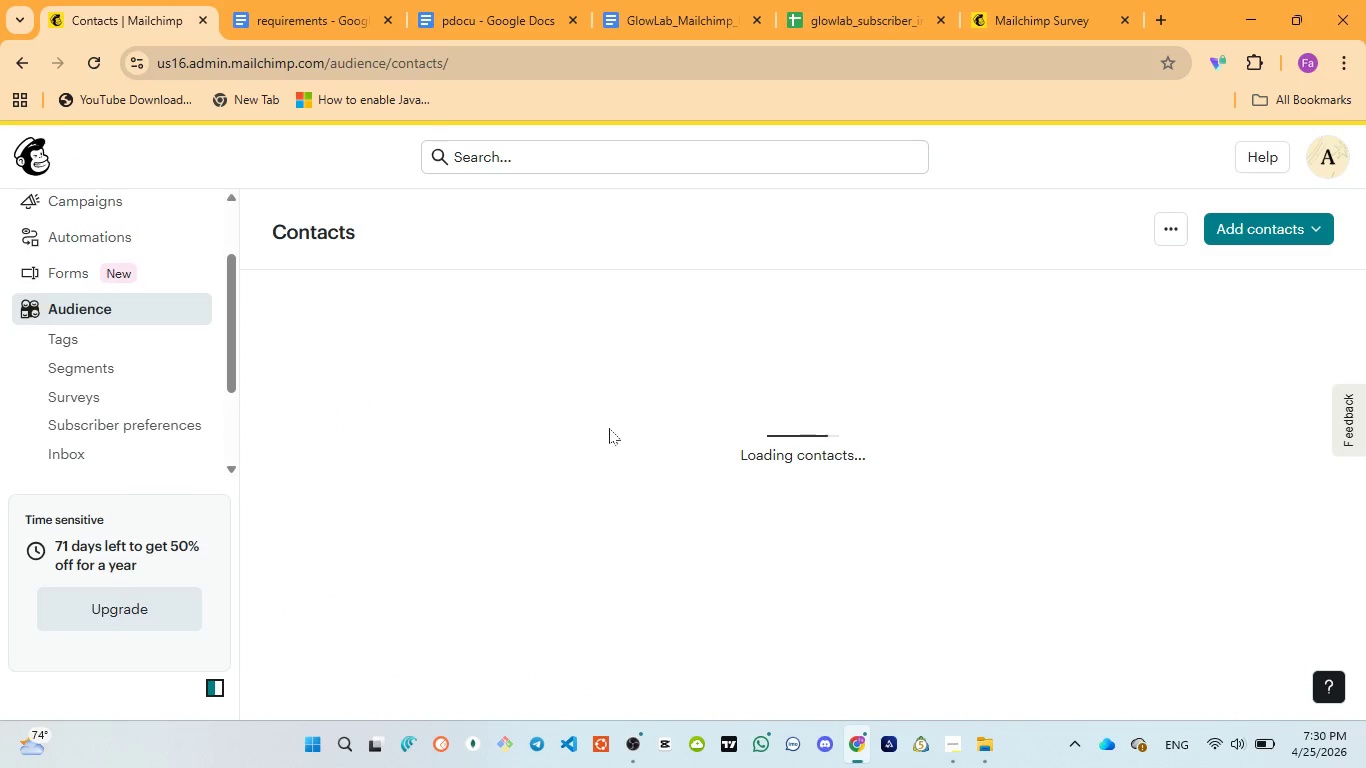 
wait(10.55)
 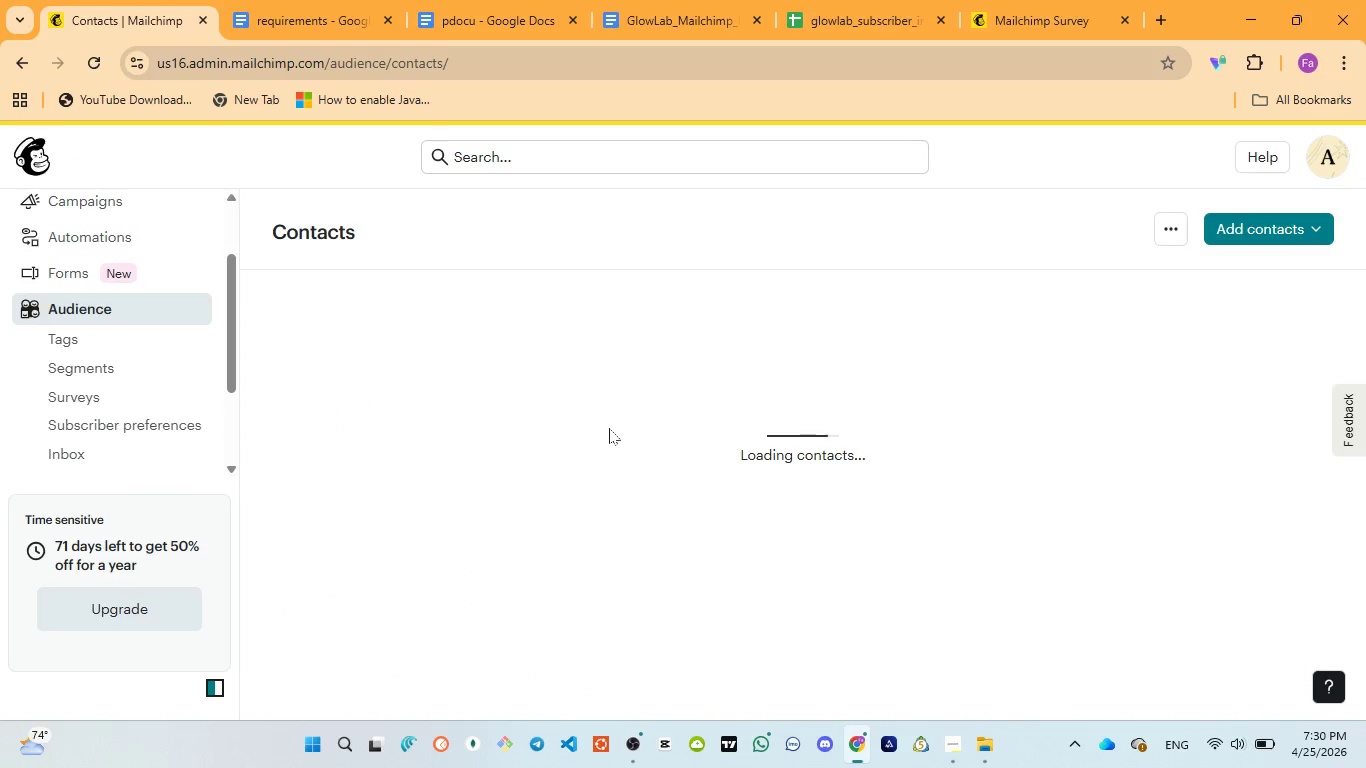 
left_click_drag(start_coordinate=[429, 525], to_coordinate=[426, 534])
 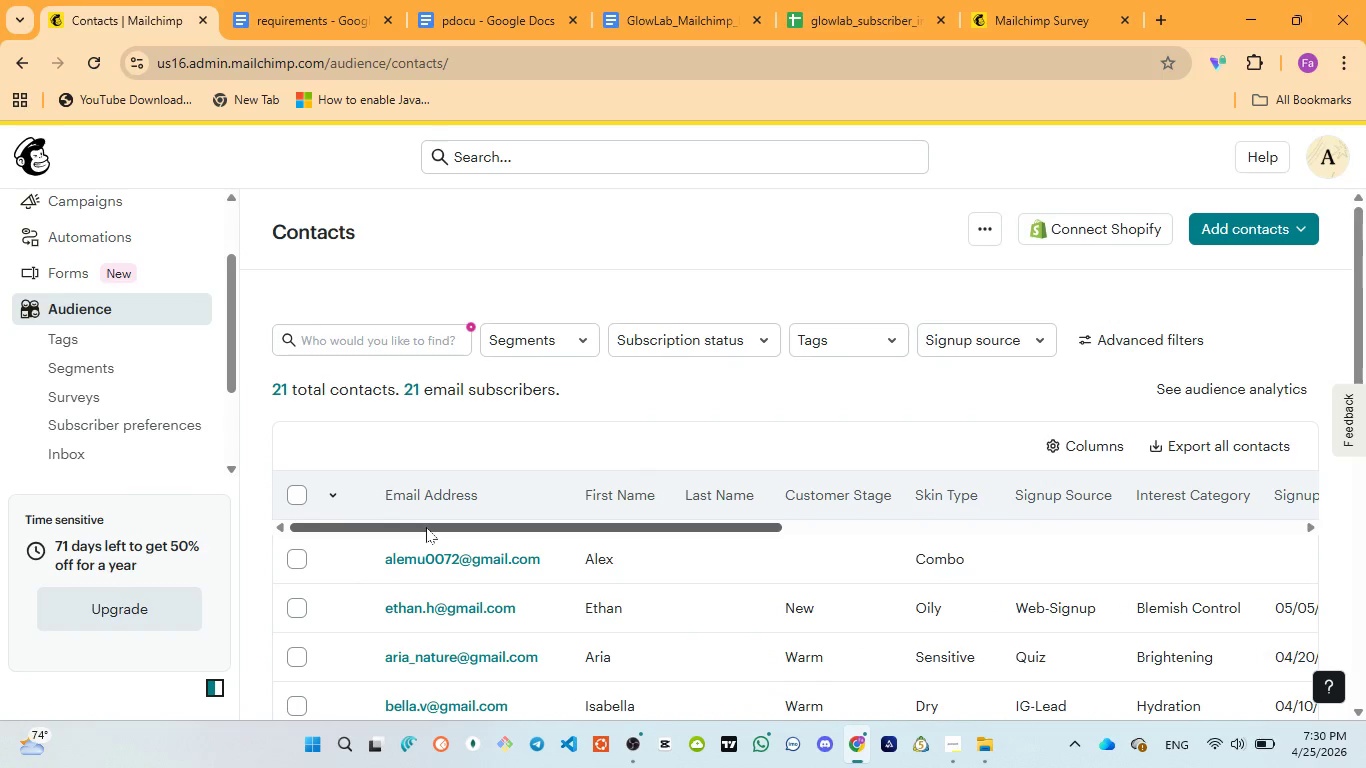 
left_click_drag(start_coordinate=[426, 527], to_coordinate=[825, 518])
 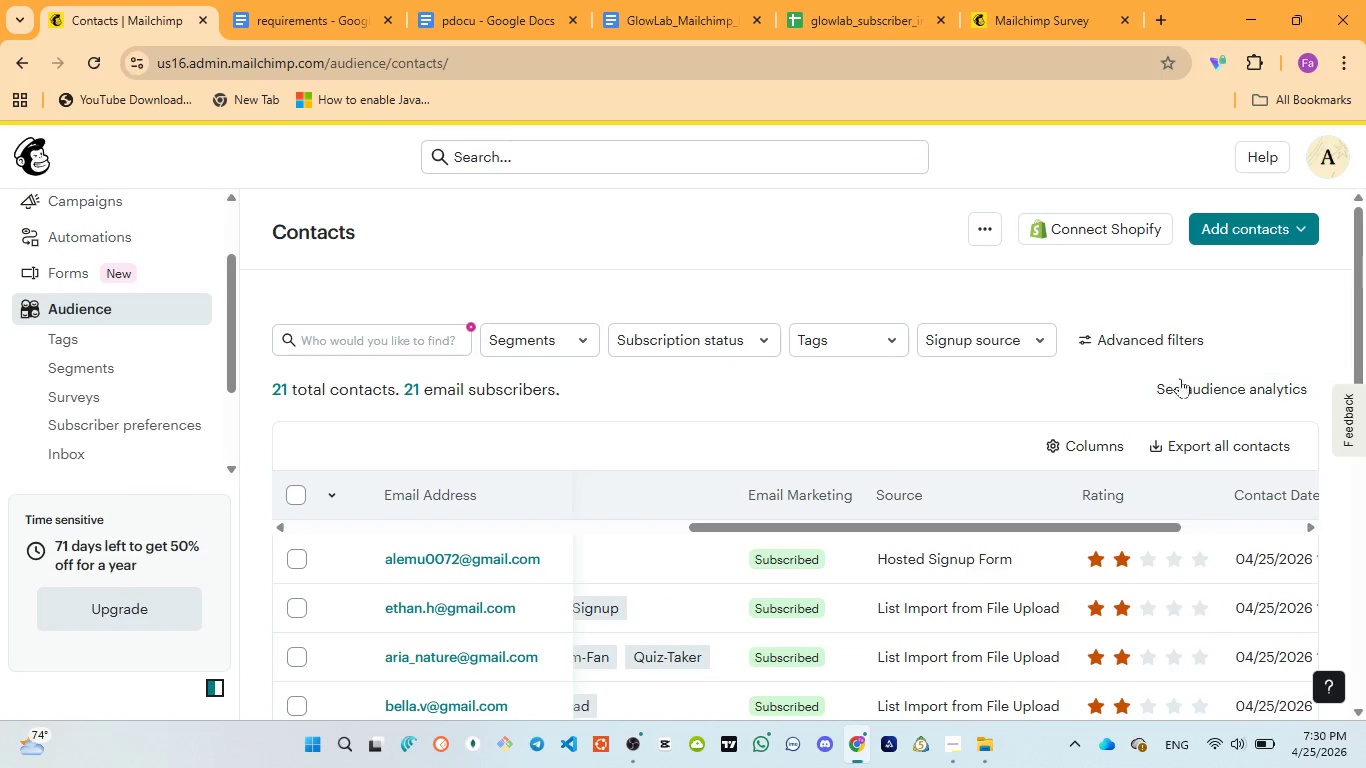 
left_click([1182, 385])
 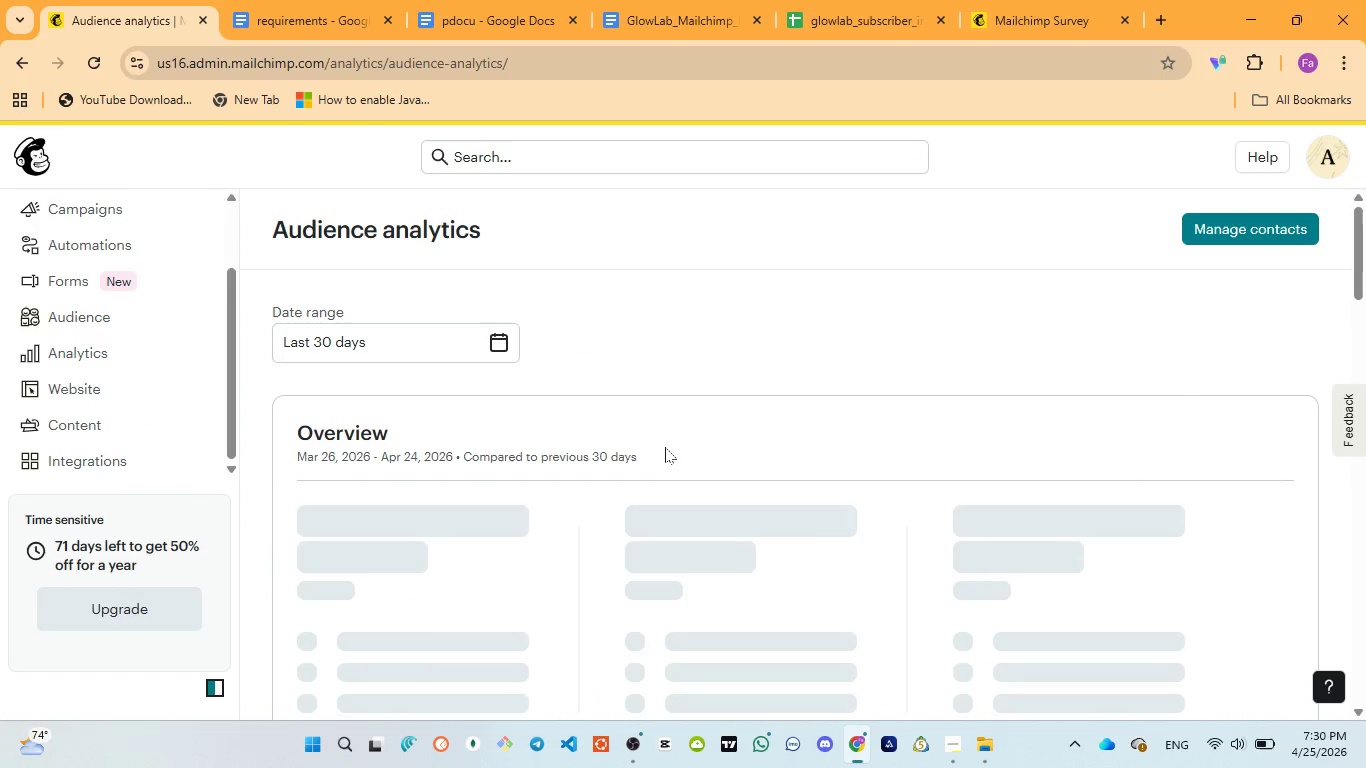 
wait(7.41)
 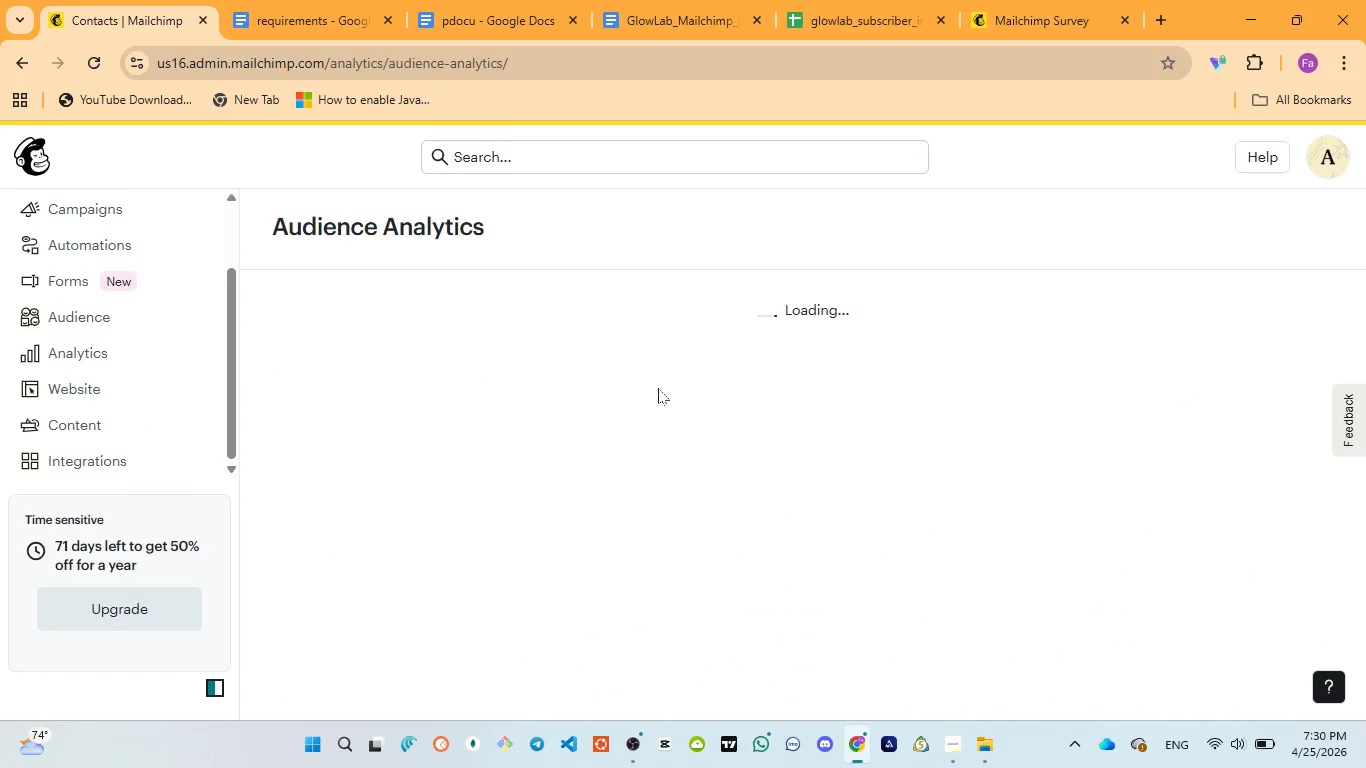 
scroll: coordinate [666, 452], scroll_direction: down, amount: 7.0
 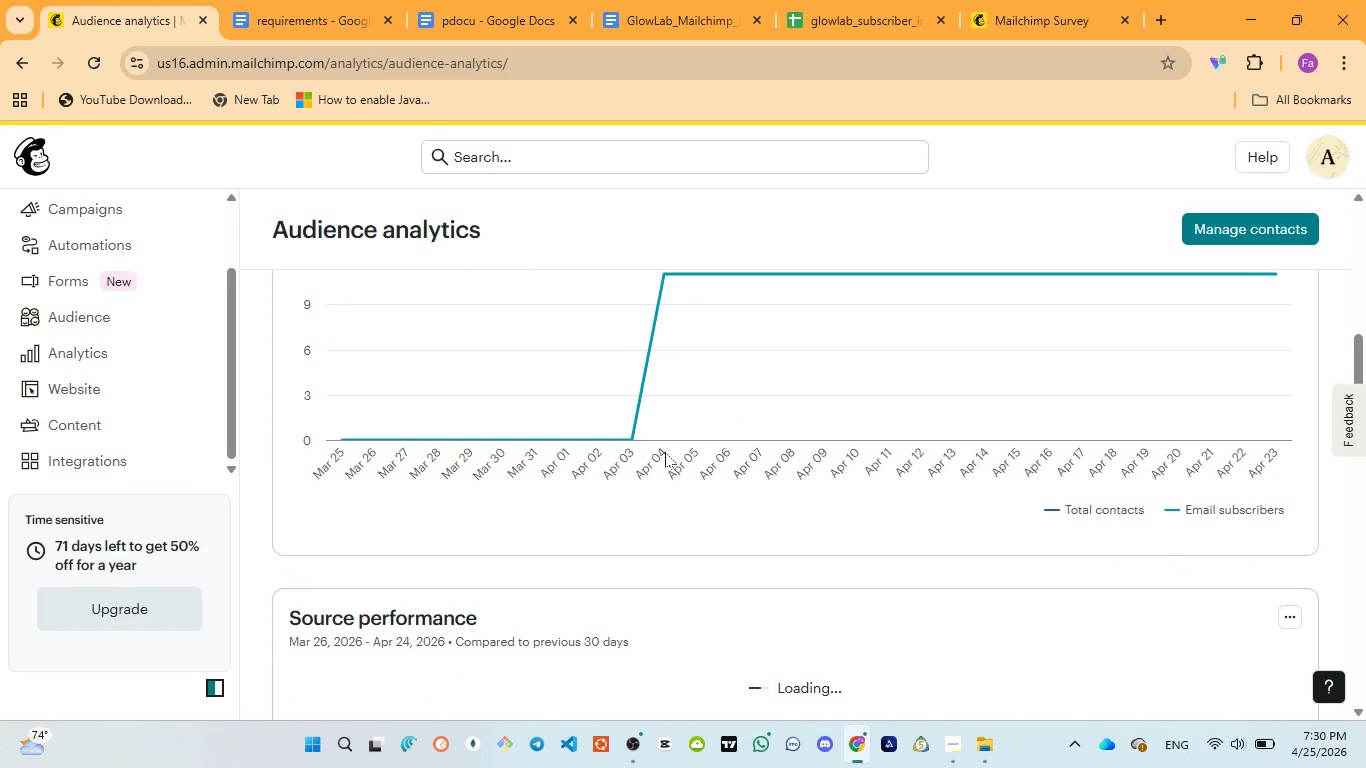 
scroll: coordinate [665, 453], scroll_direction: up, amount: 11.0
 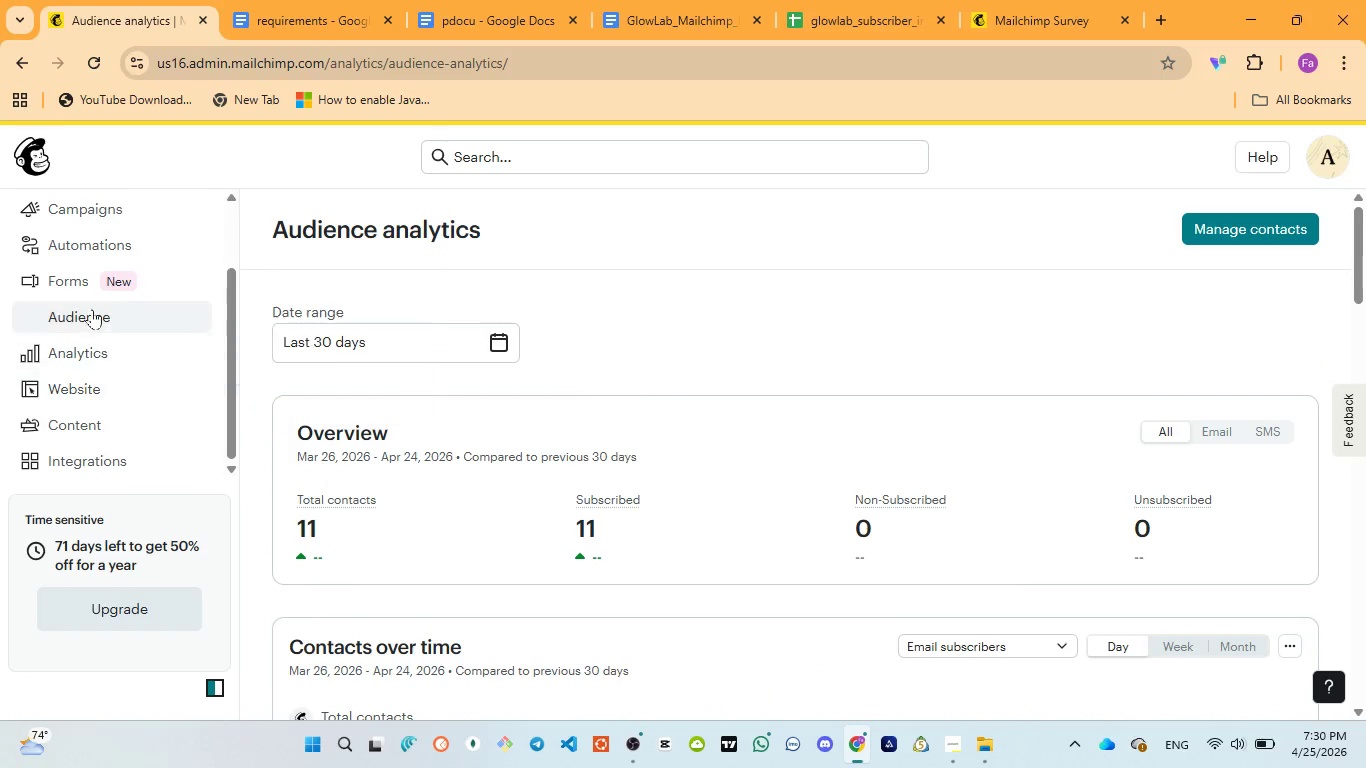 
left_click([90, 318])
 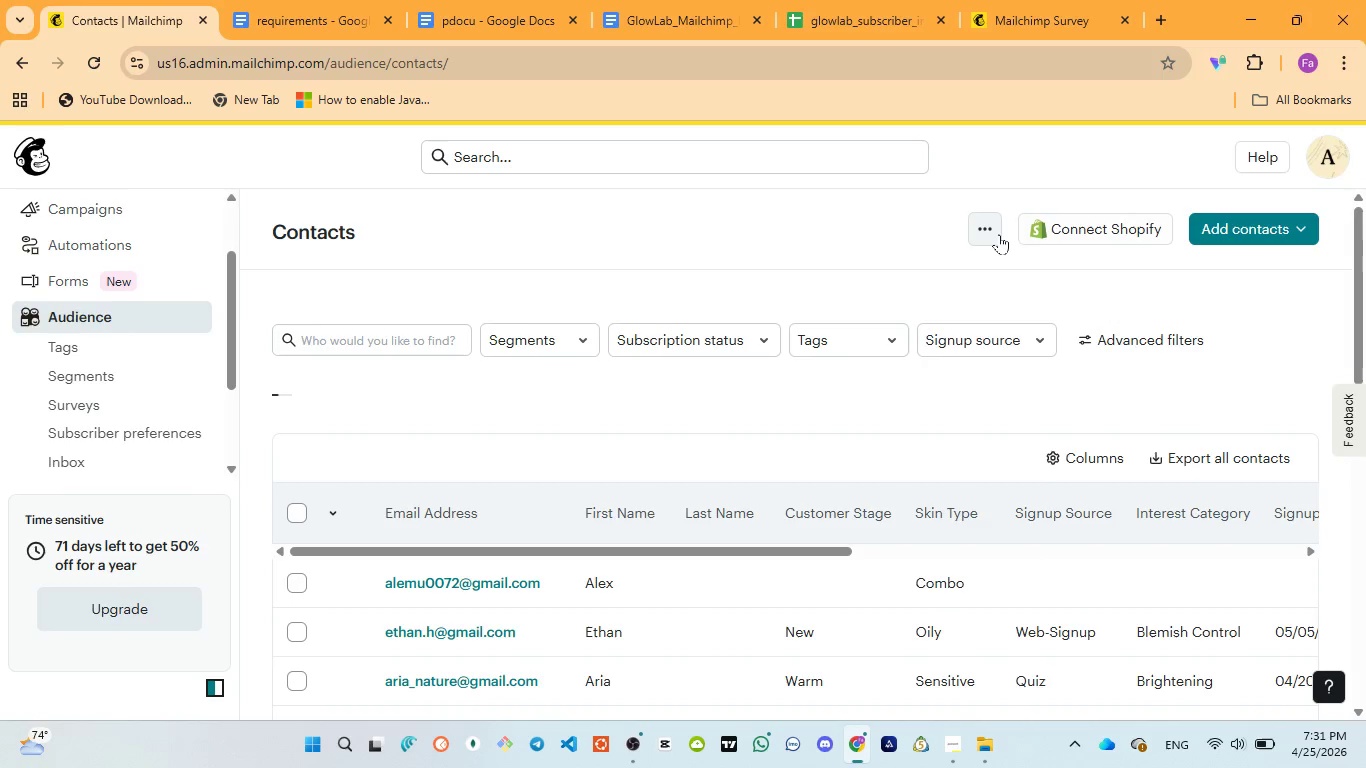 
wait(5.19)
 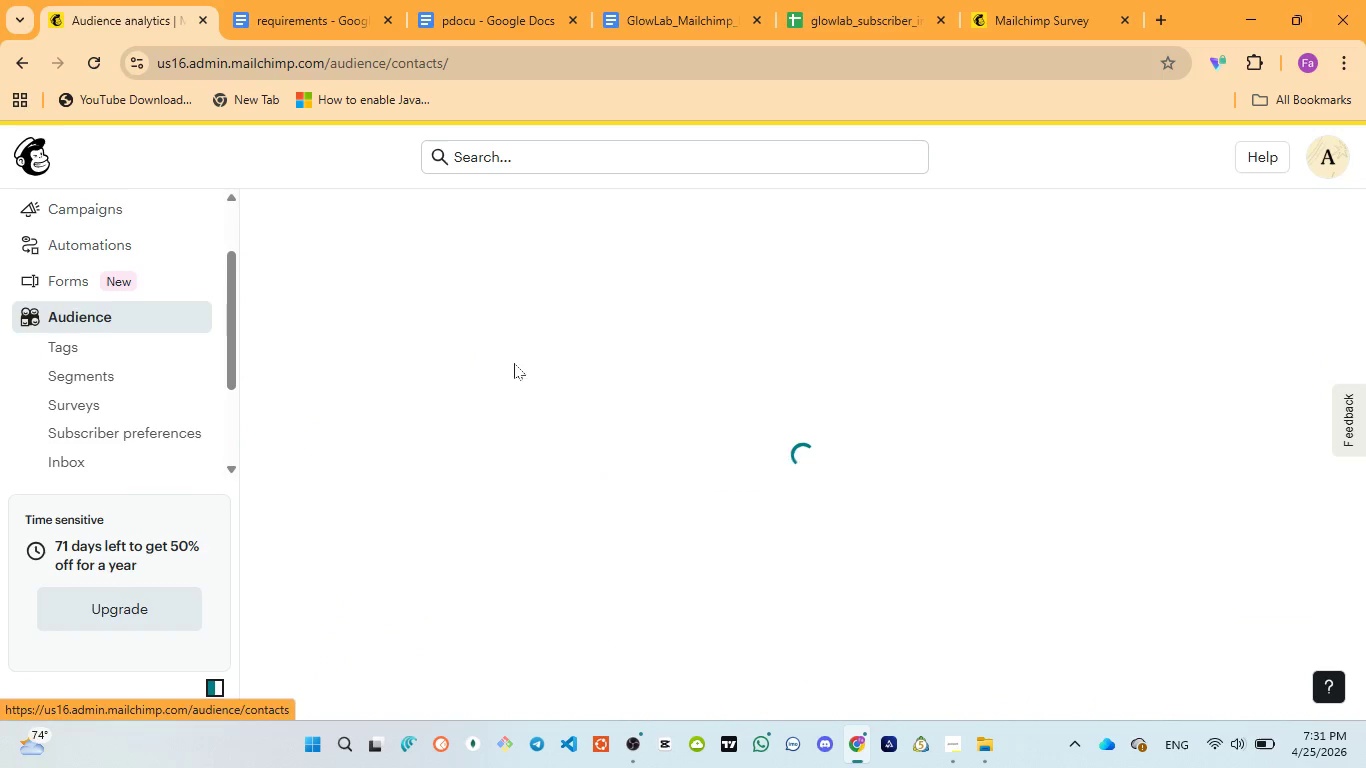 
left_click([290, 497])
 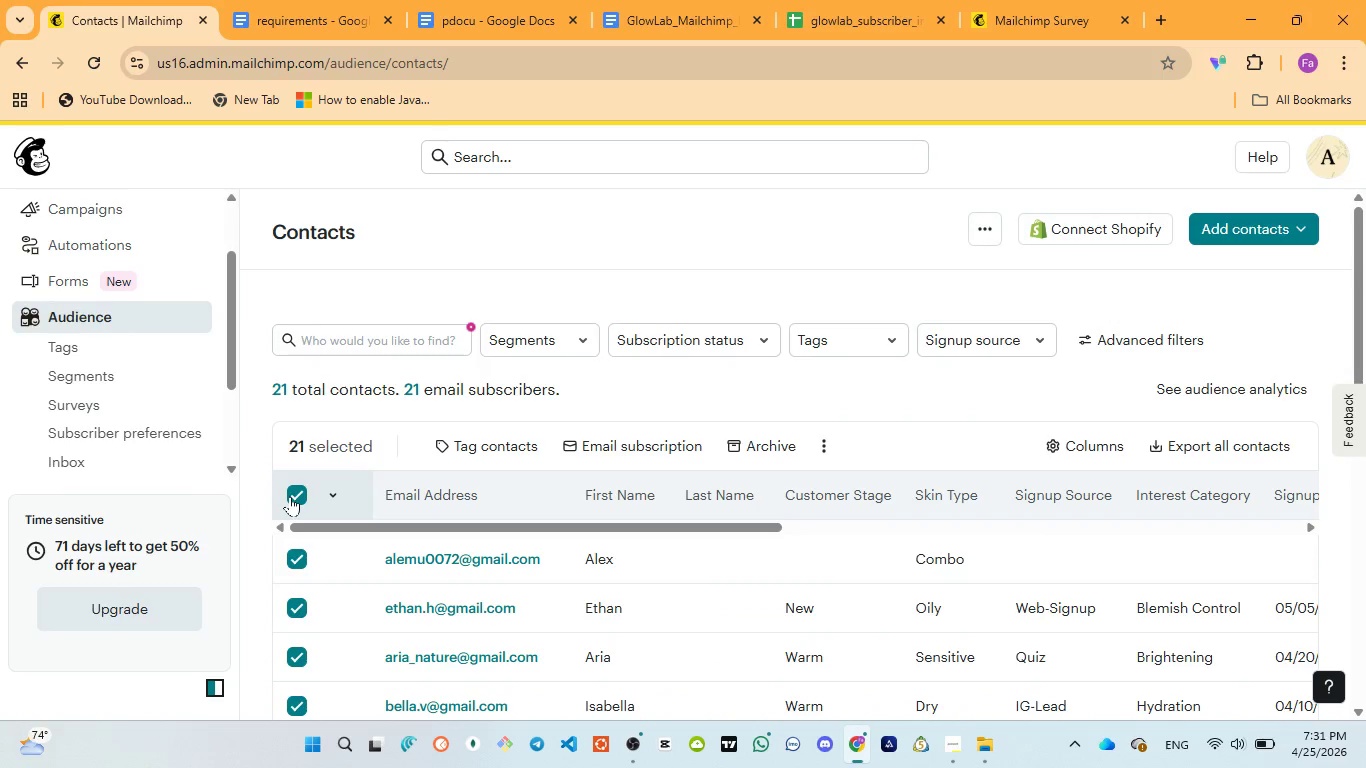 
left_click([296, 496])
 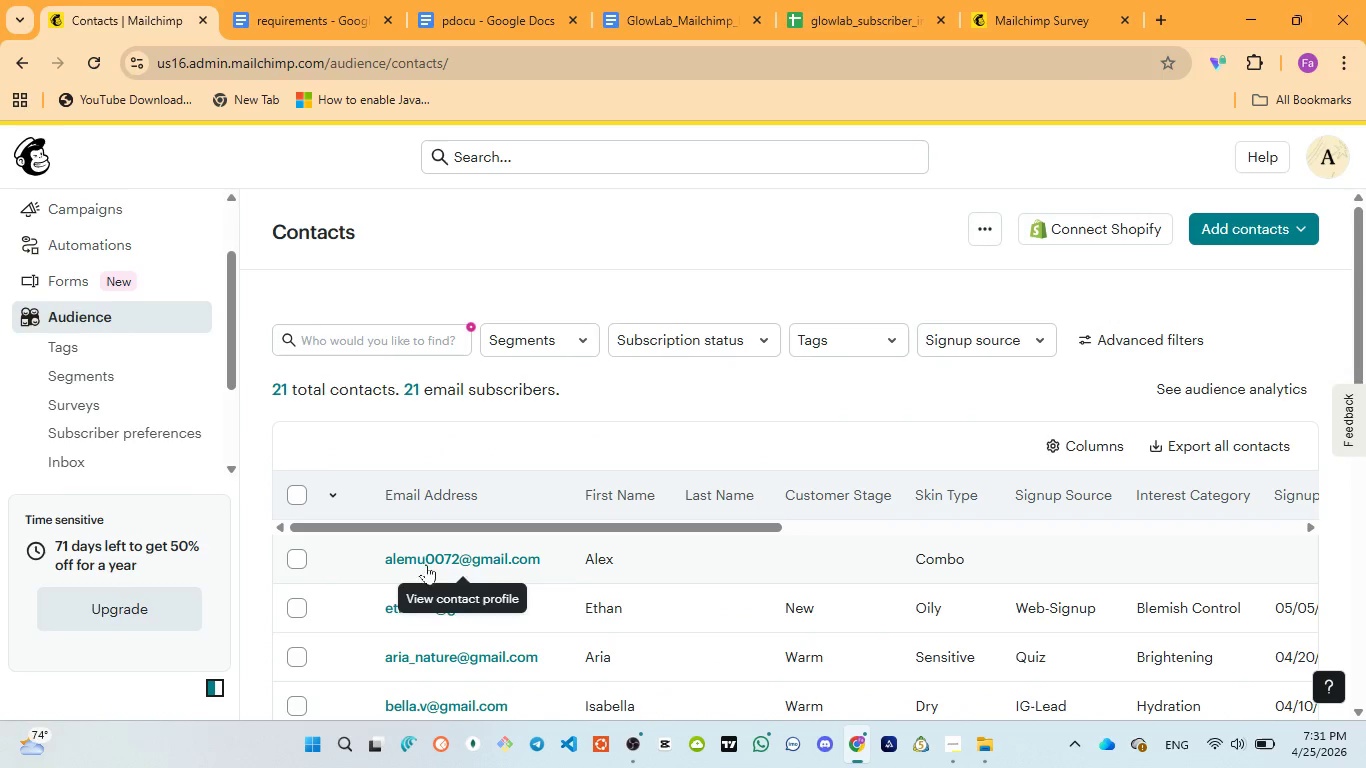 
scroll: coordinate [574, 583], scroll_direction: up, amount: 4.0
 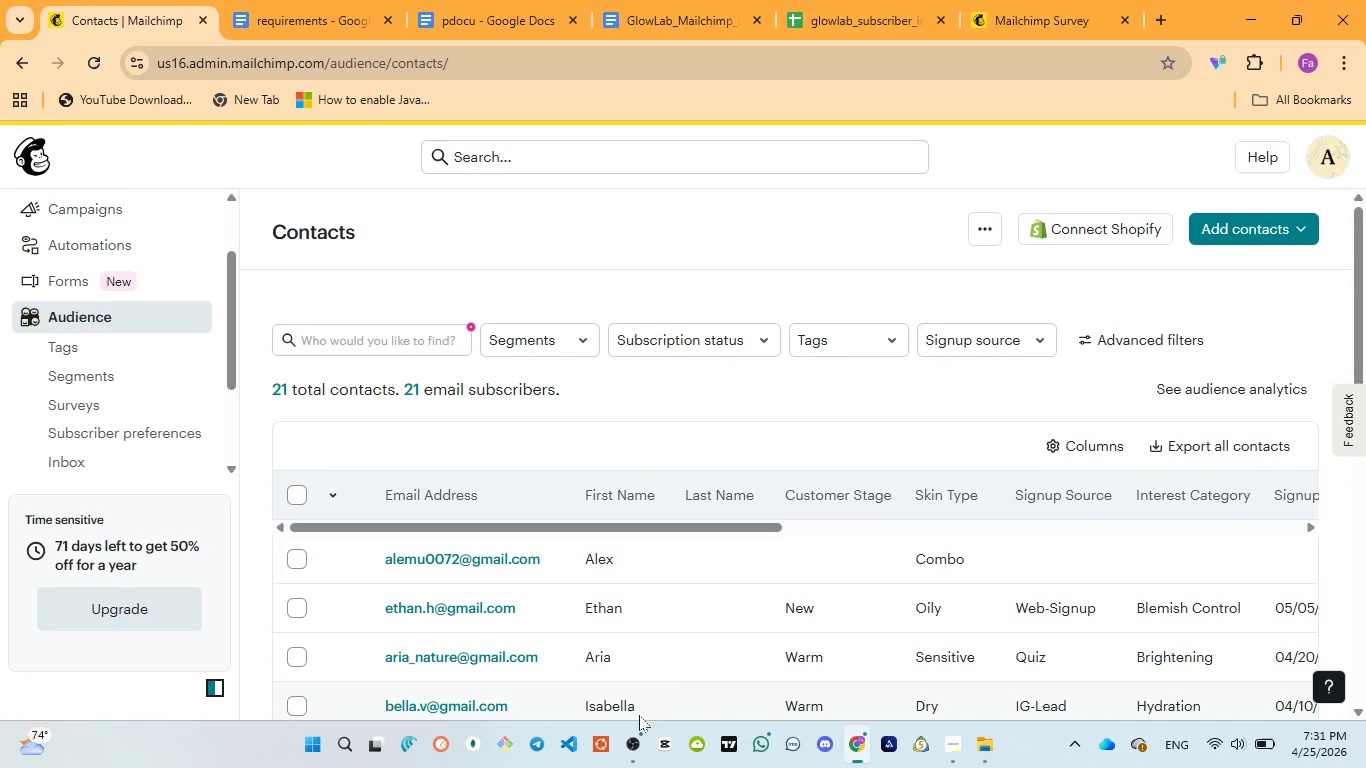 
left_click([630, 656])
 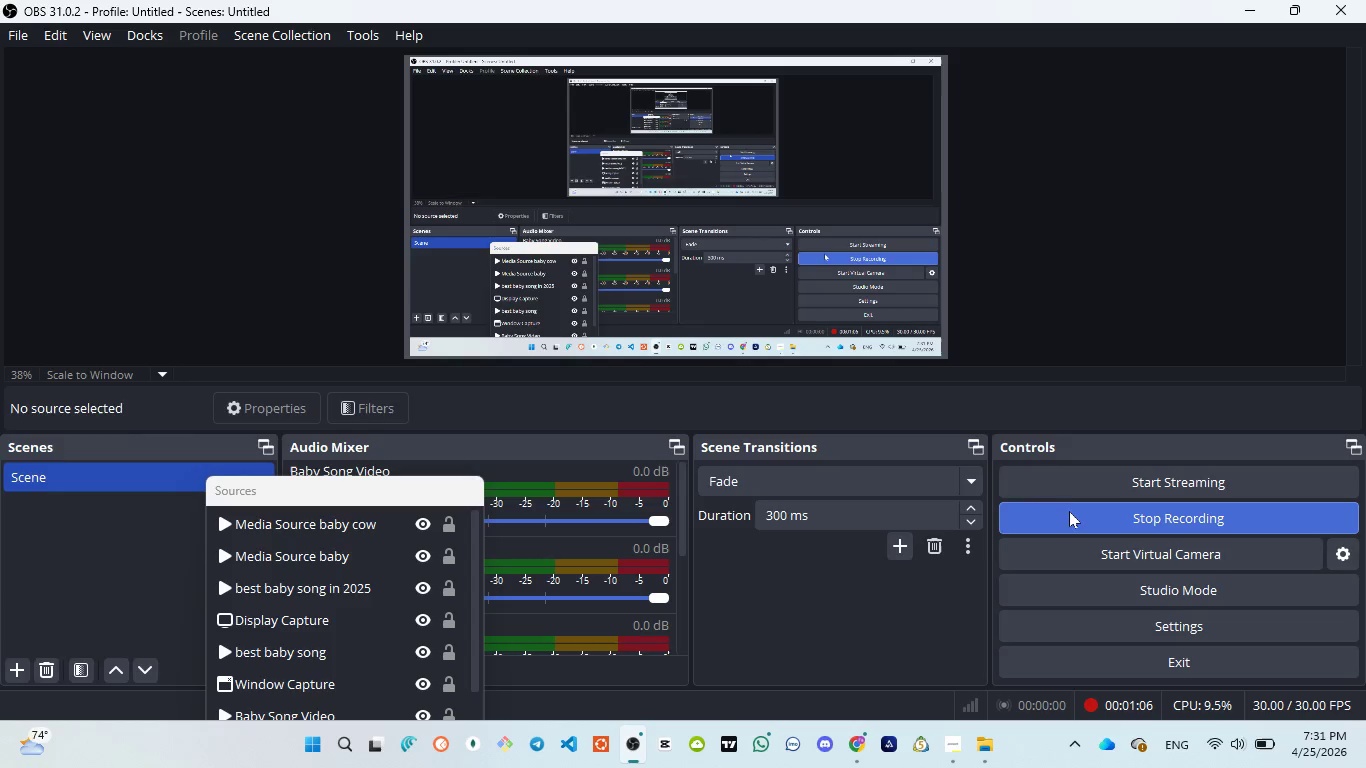 
left_click([1070, 515])
 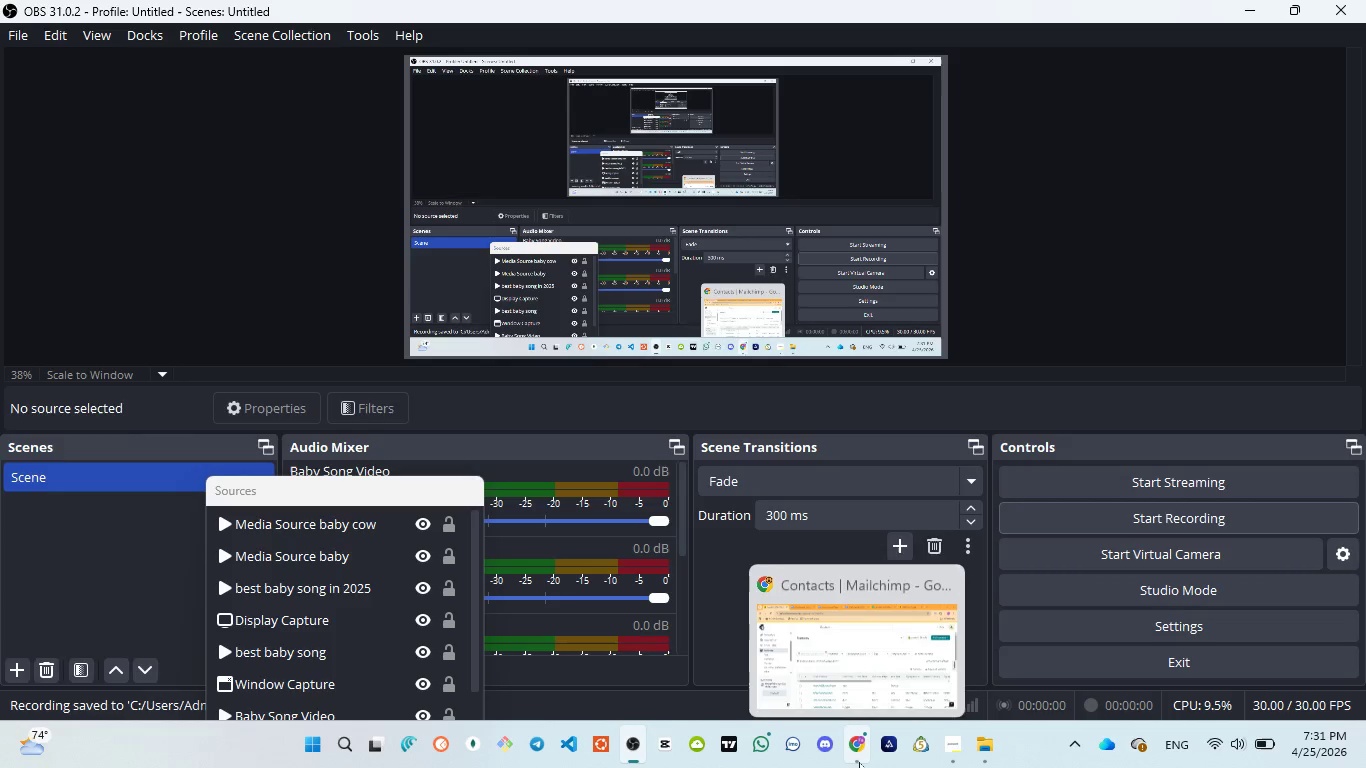 
left_click([830, 647])
 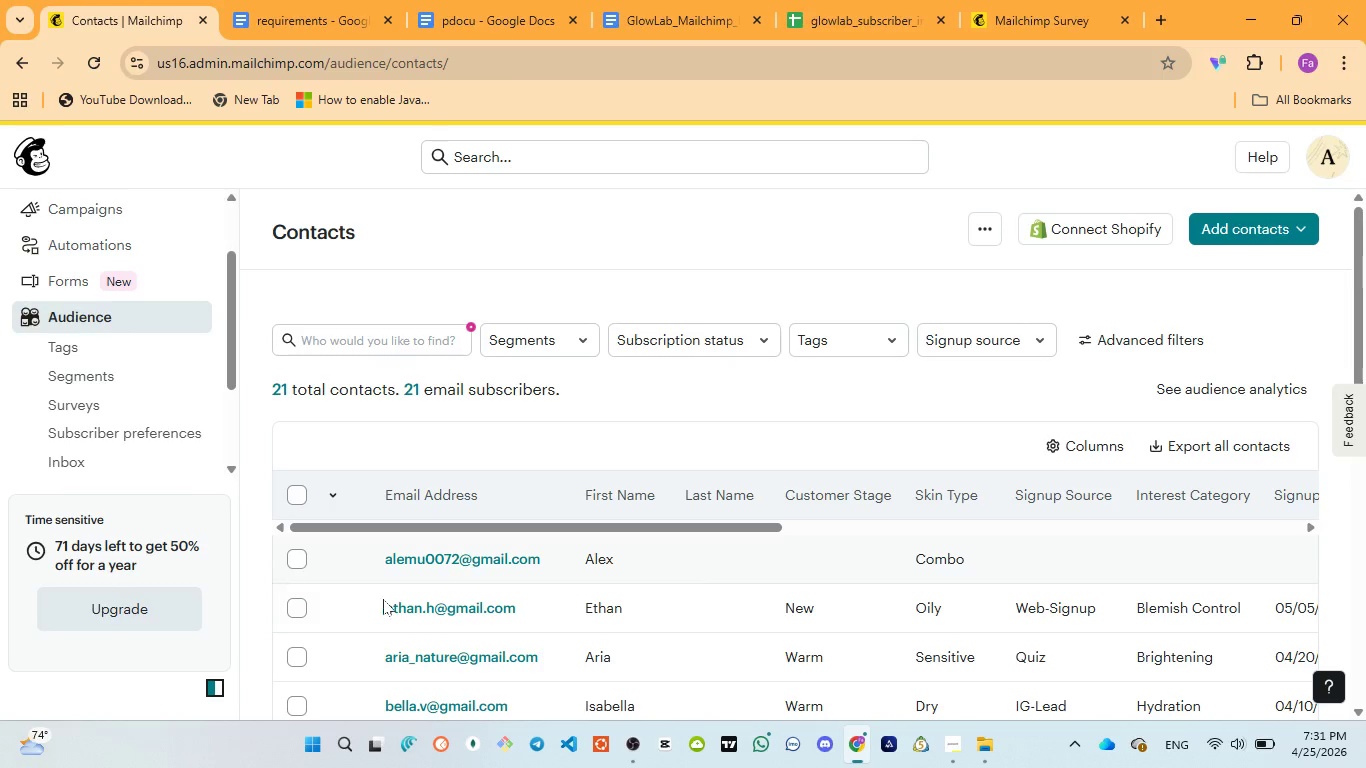 
scroll: coordinate [429, 610], scroll_direction: down, amount: 8.0
 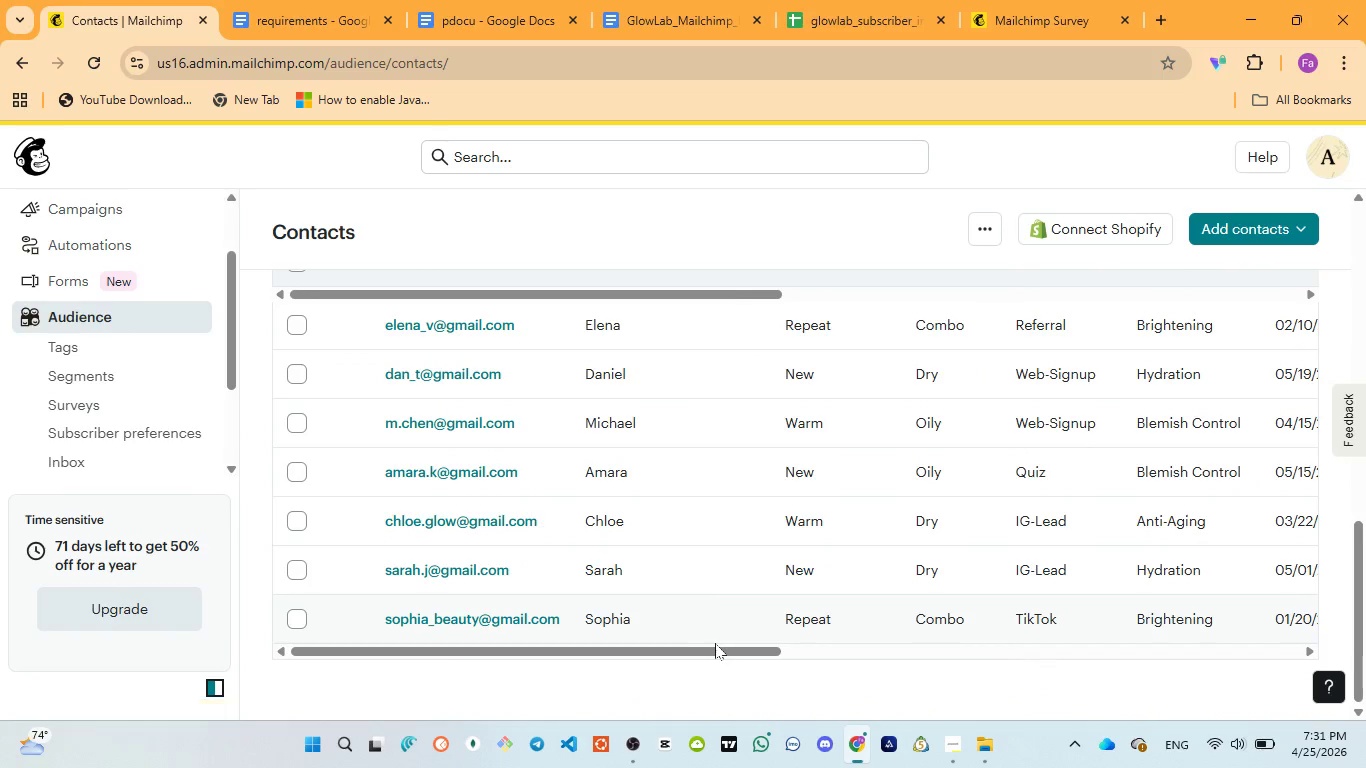 
left_click_drag(start_coordinate=[703, 647], to_coordinate=[513, 639])
 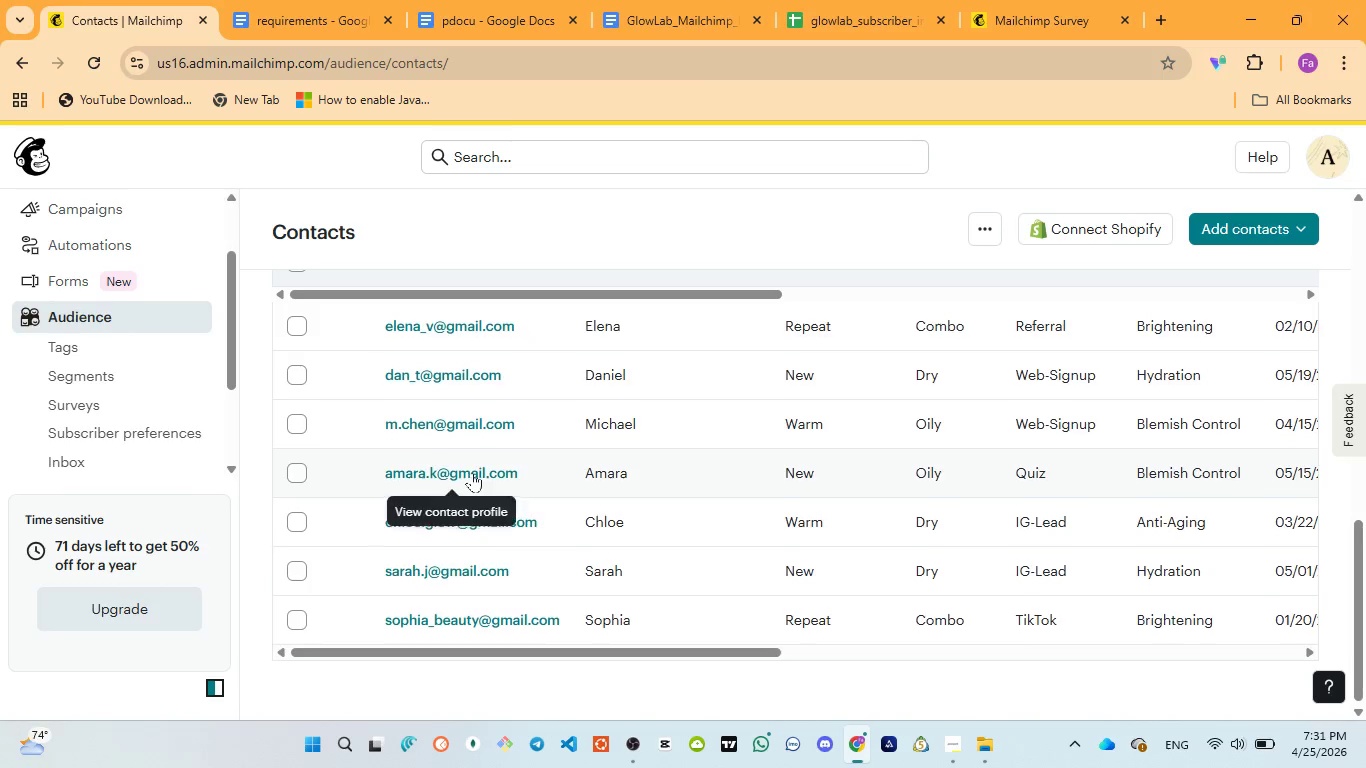 
scroll: coordinate [468, 475], scroll_direction: up, amount: 11.0
 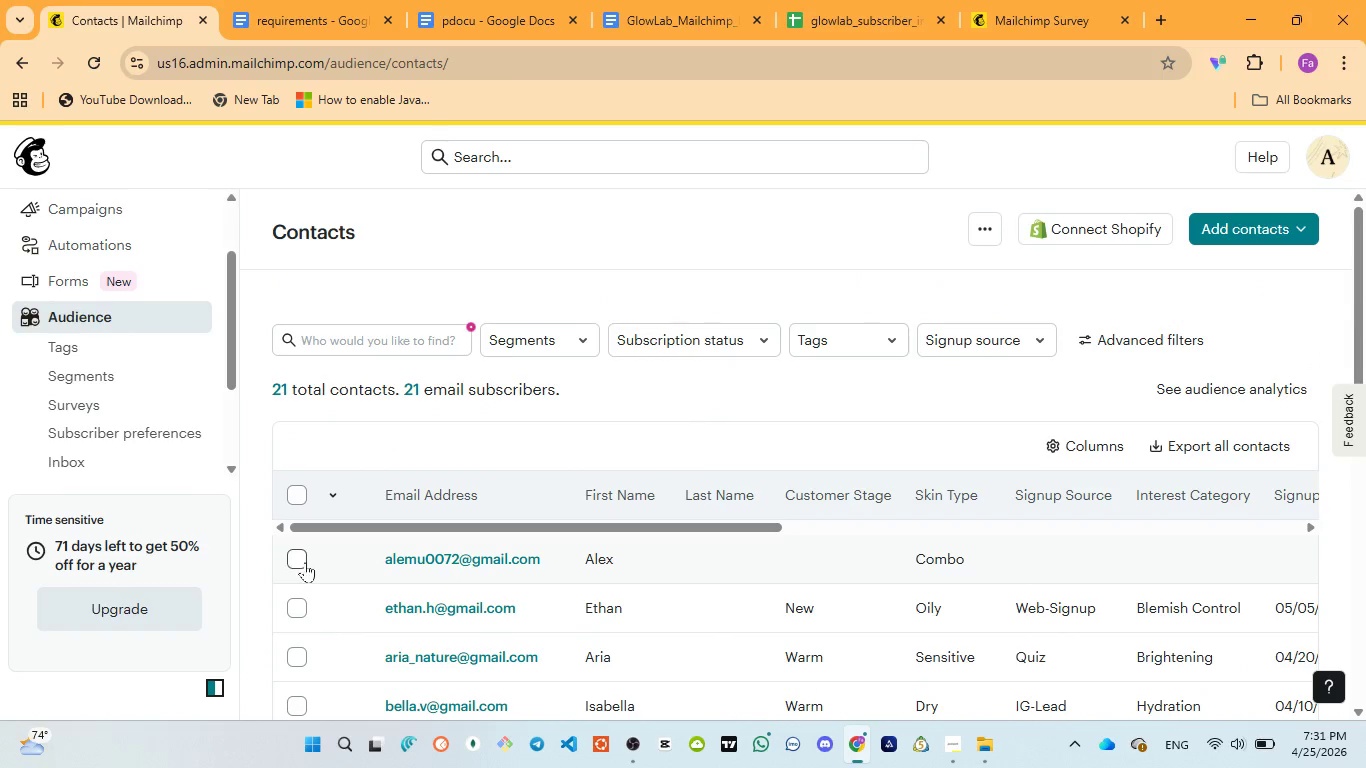 
left_click([299, 557])
 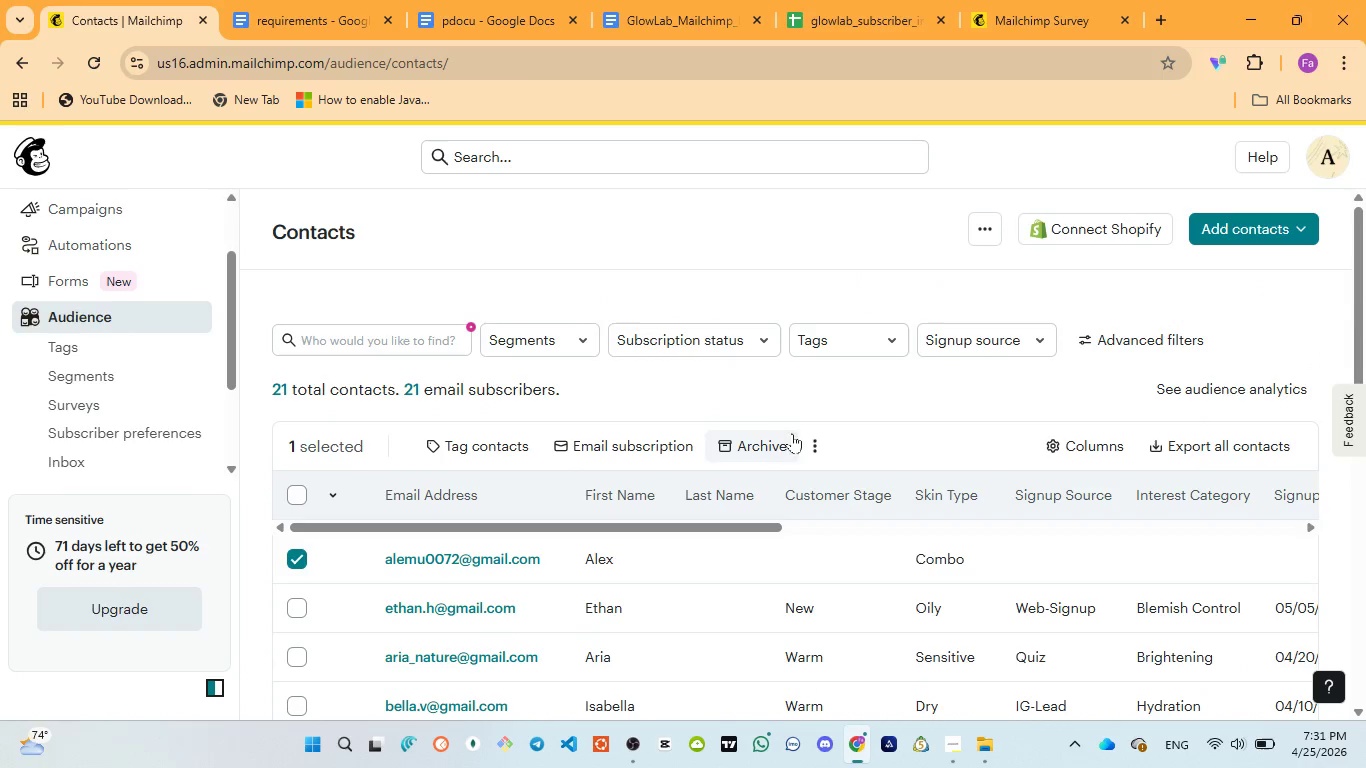 
left_click([809, 444])
 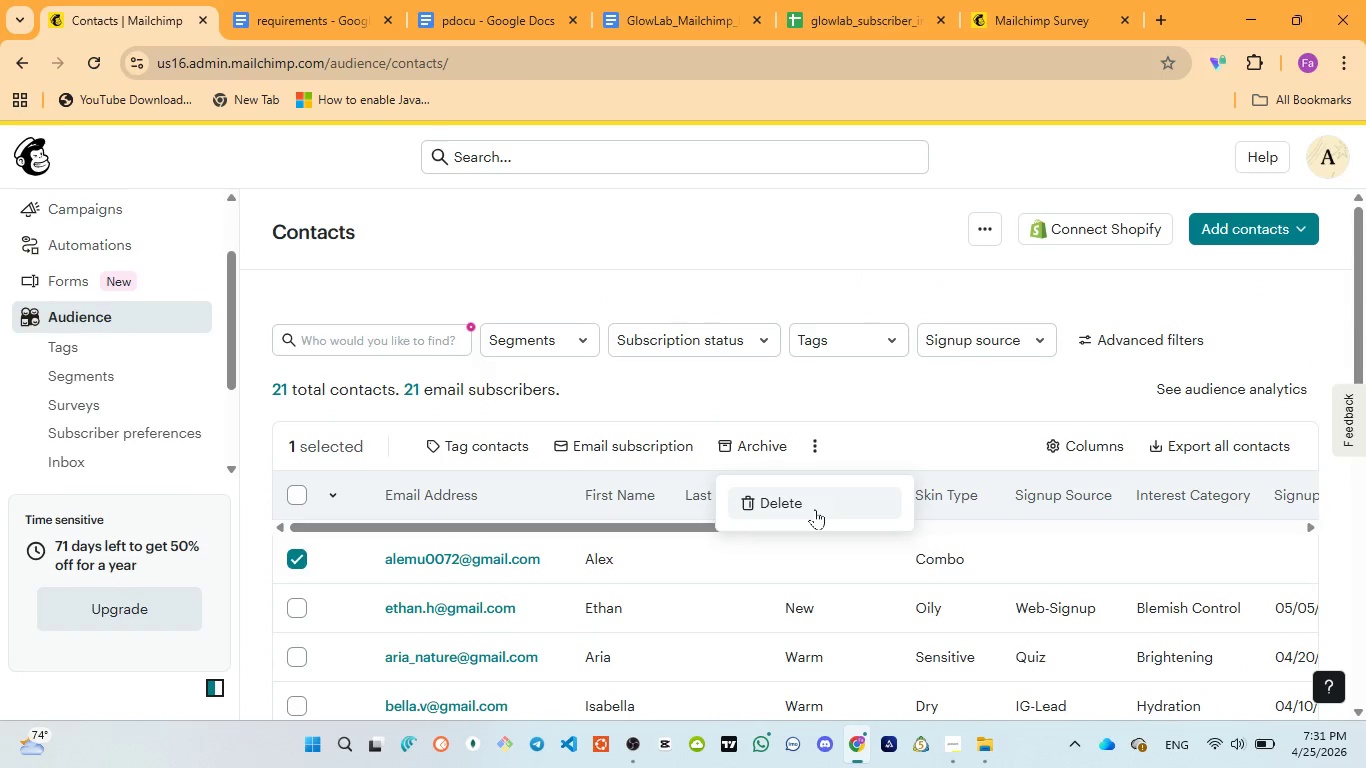 
left_click([815, 509])
 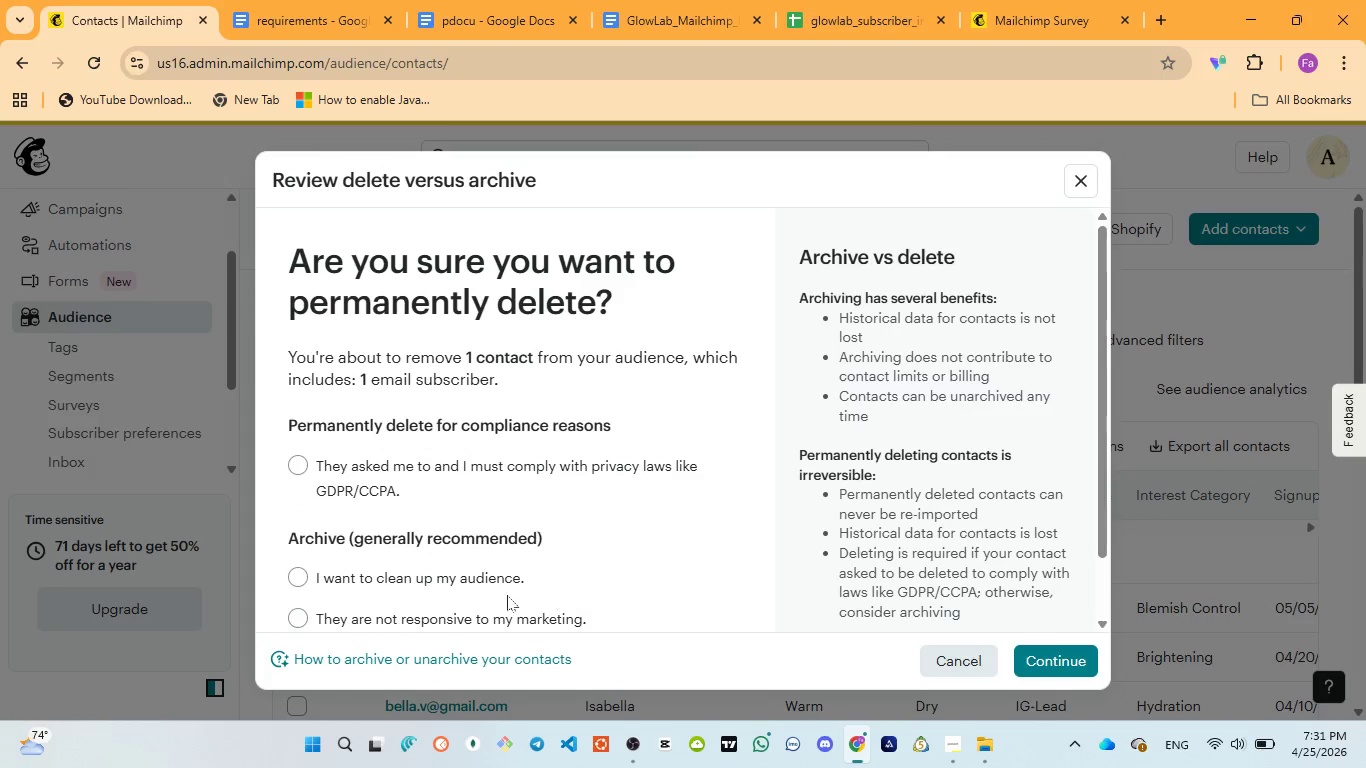 
left_click([467, 589])
 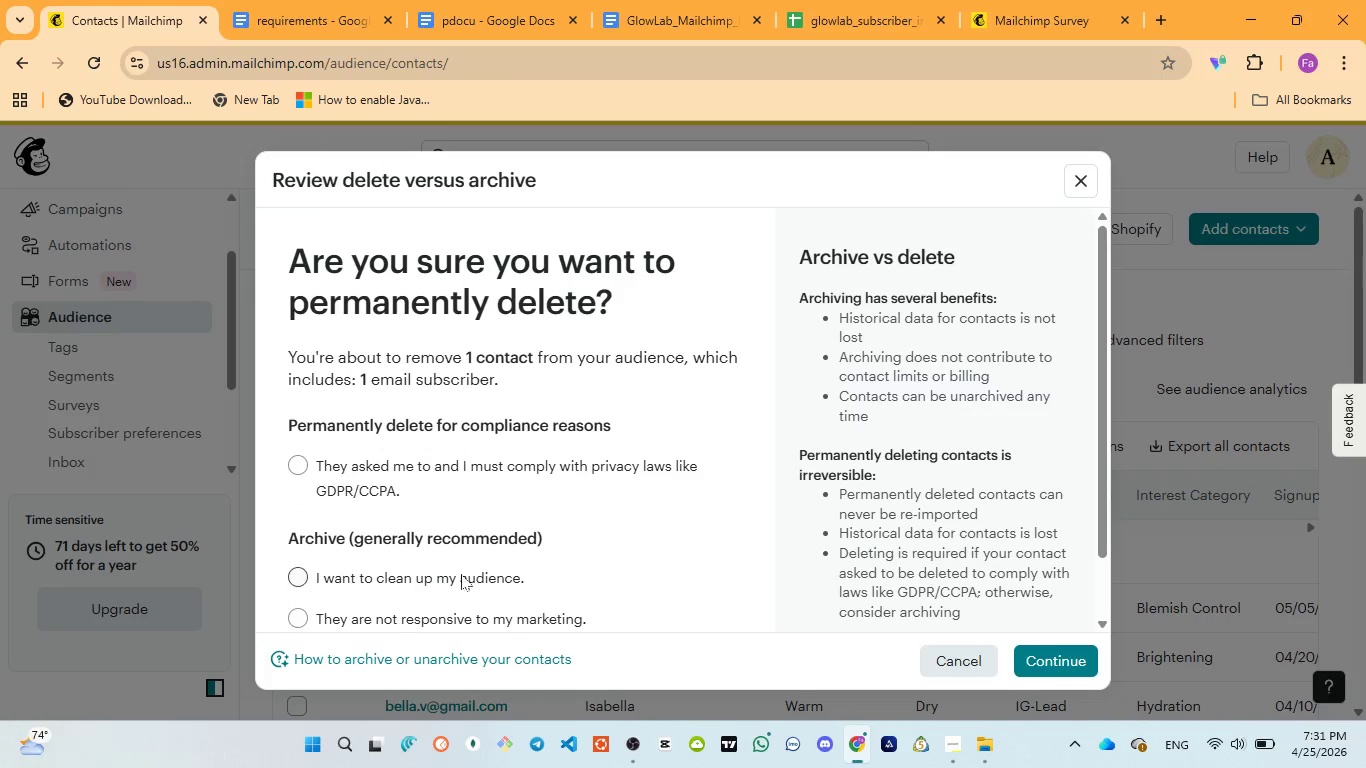 
left_click([460, 574])
 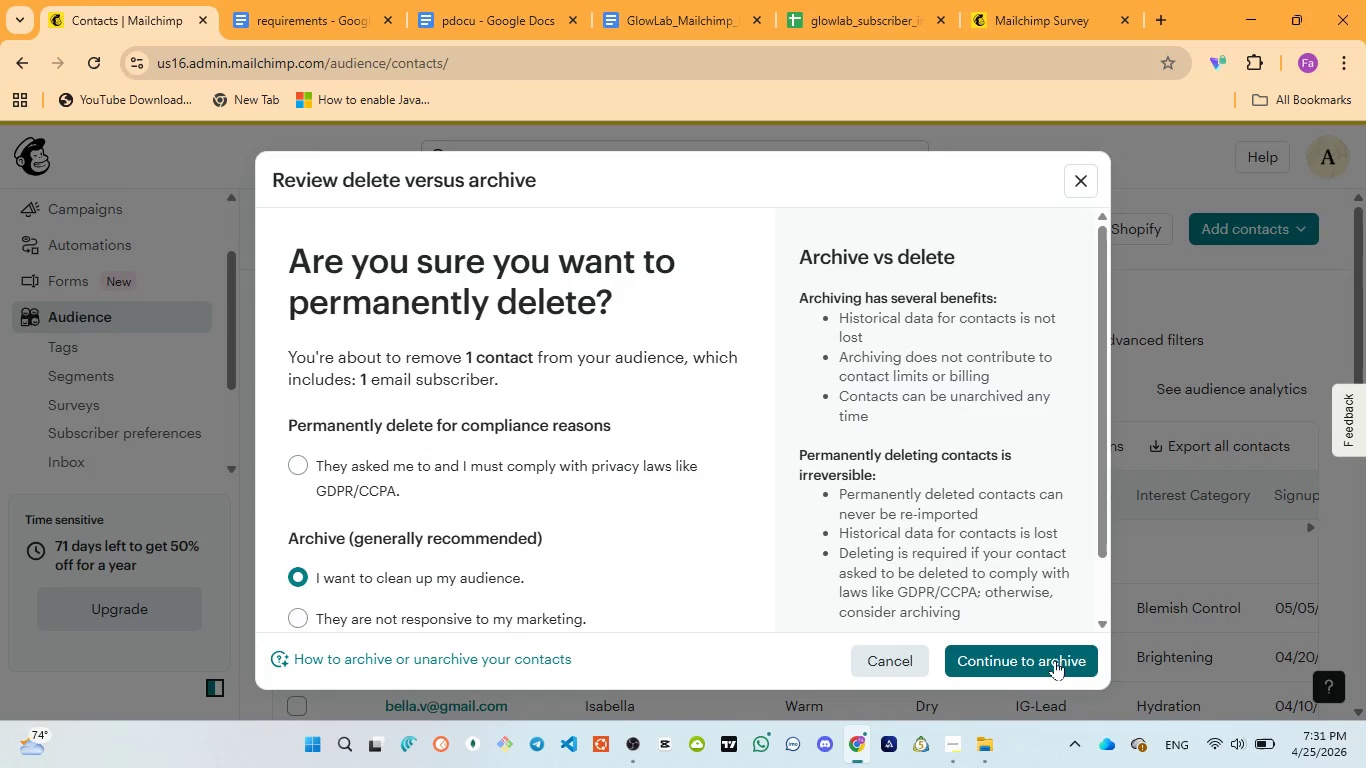 
left_click([1055, 661])
 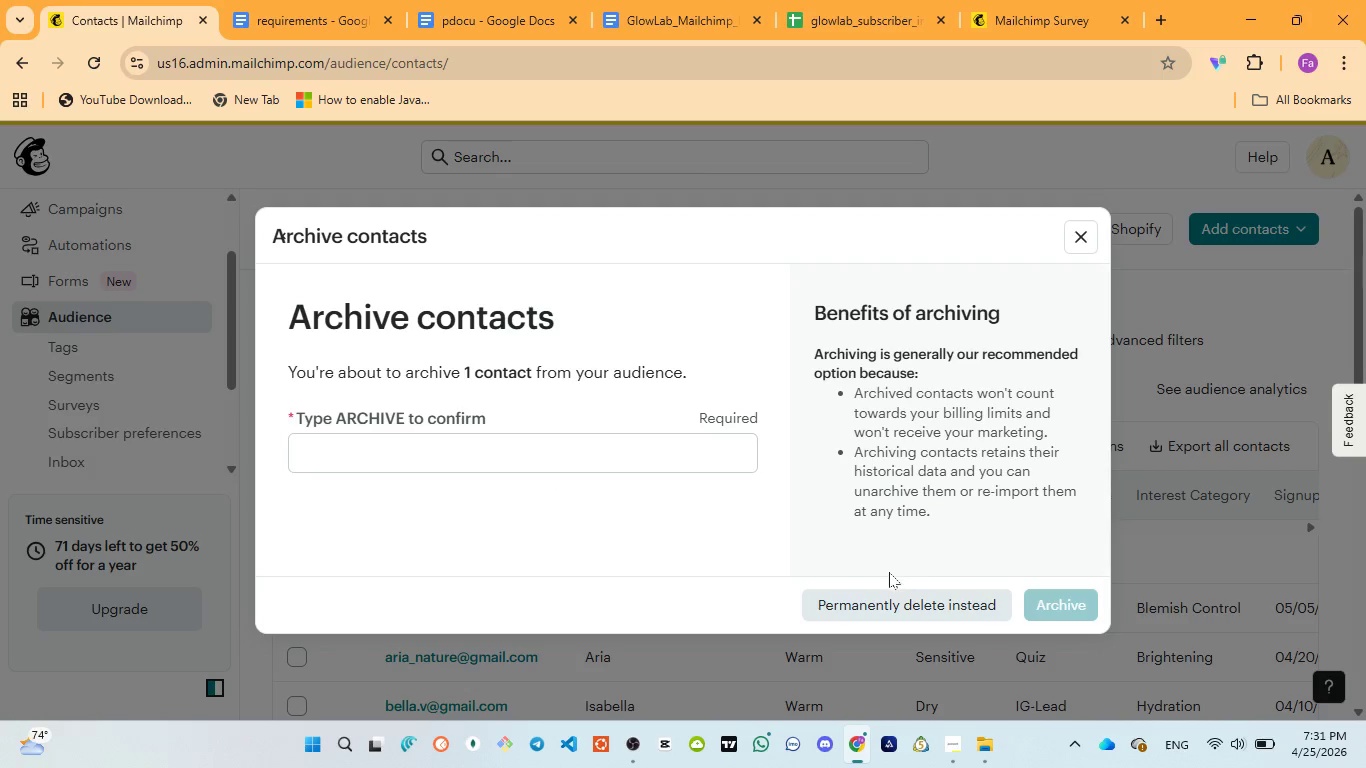 
left_click([883, 597])
 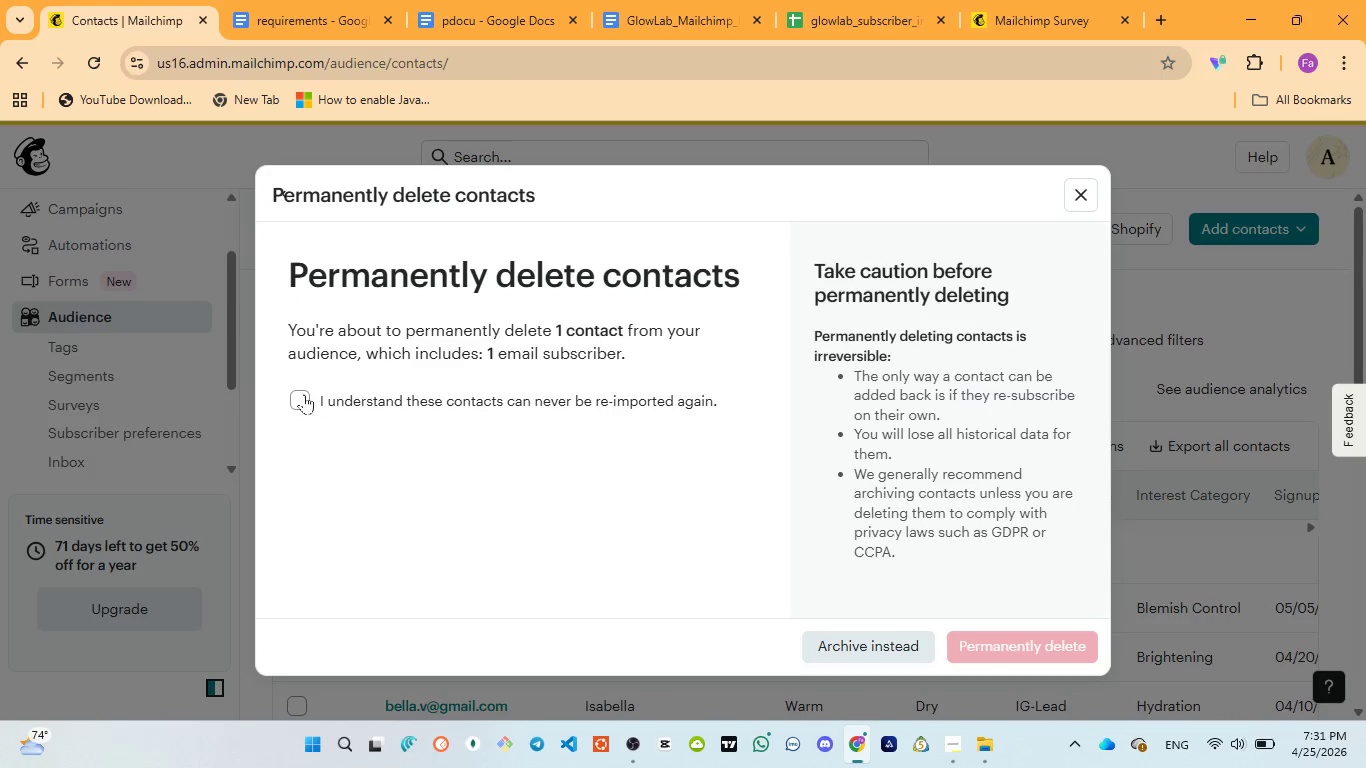 
left_click([304, 394])
 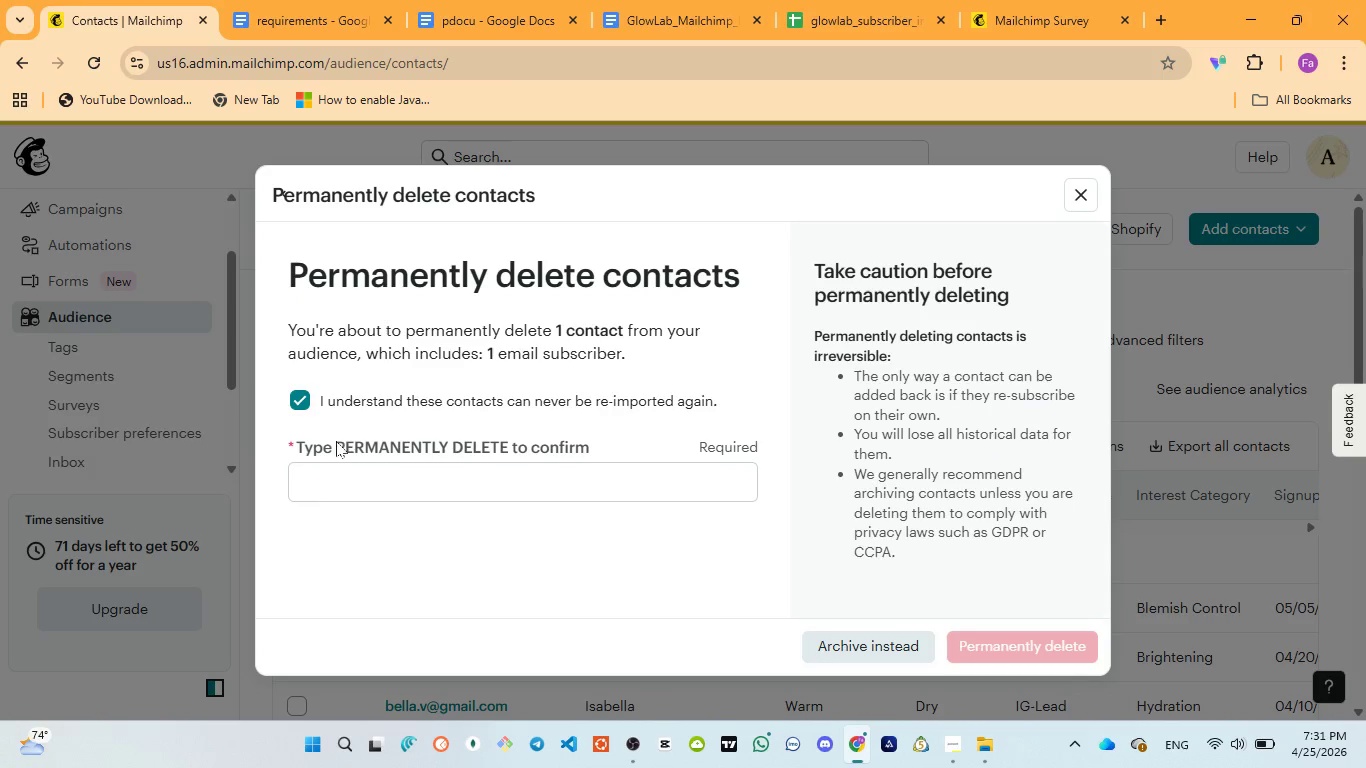 
left_click_drag(start_coordinate=[338, 441], to_coordinate=[510, 443])
 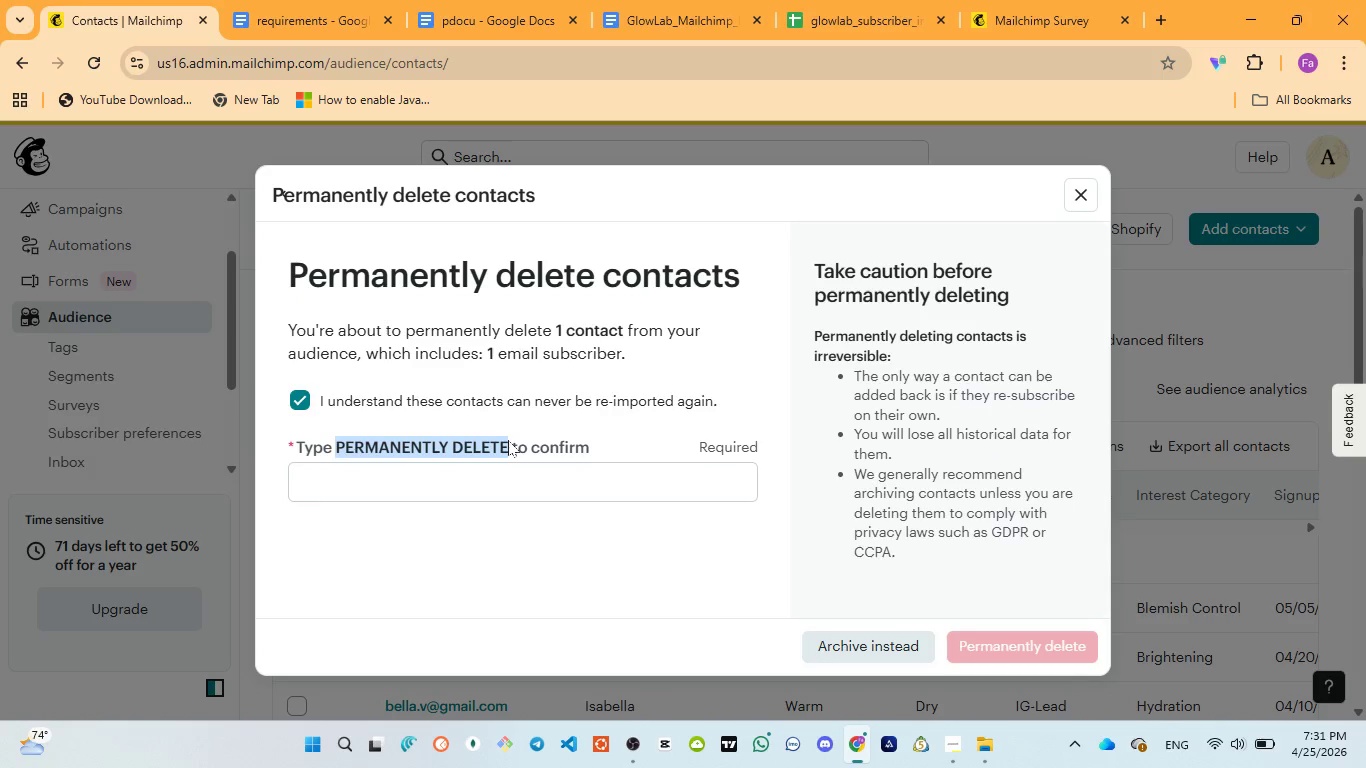 
key(Control+C)
 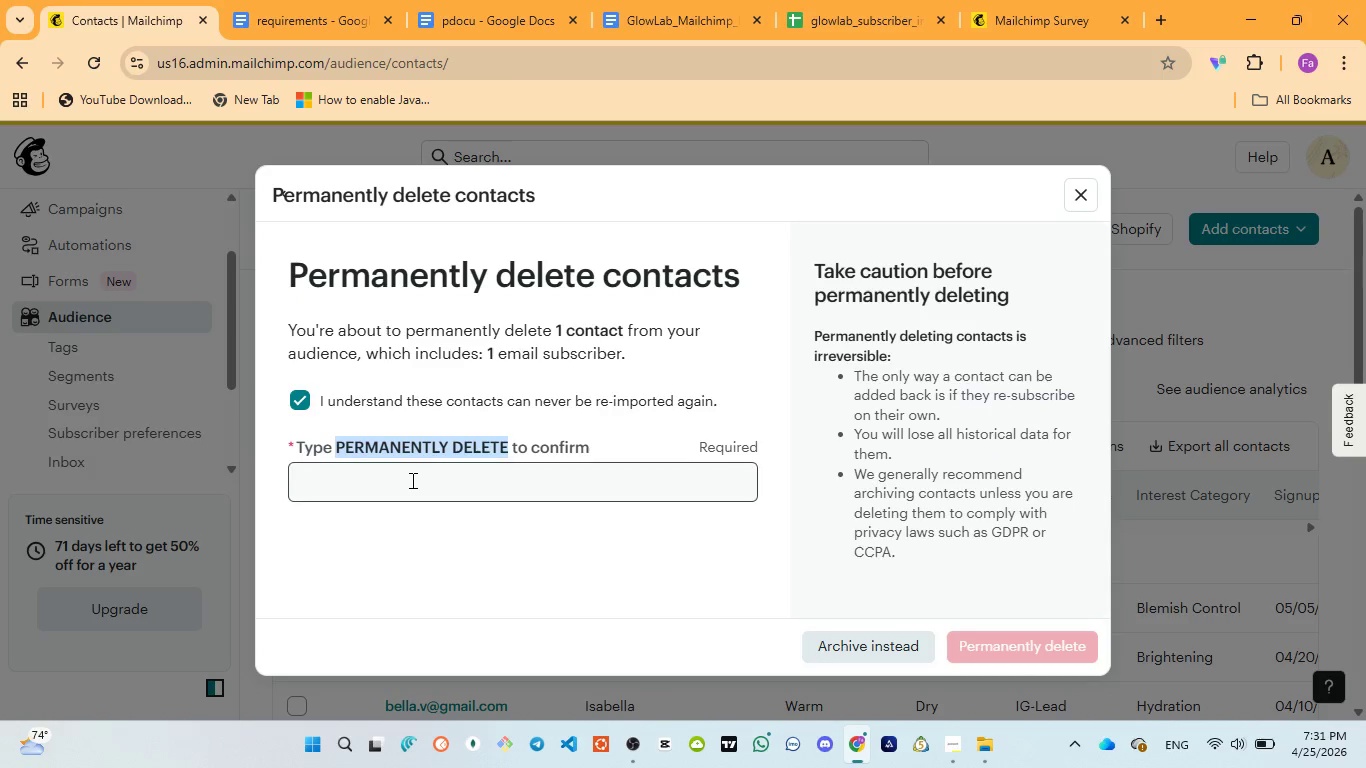 
left_click([411, 480])
 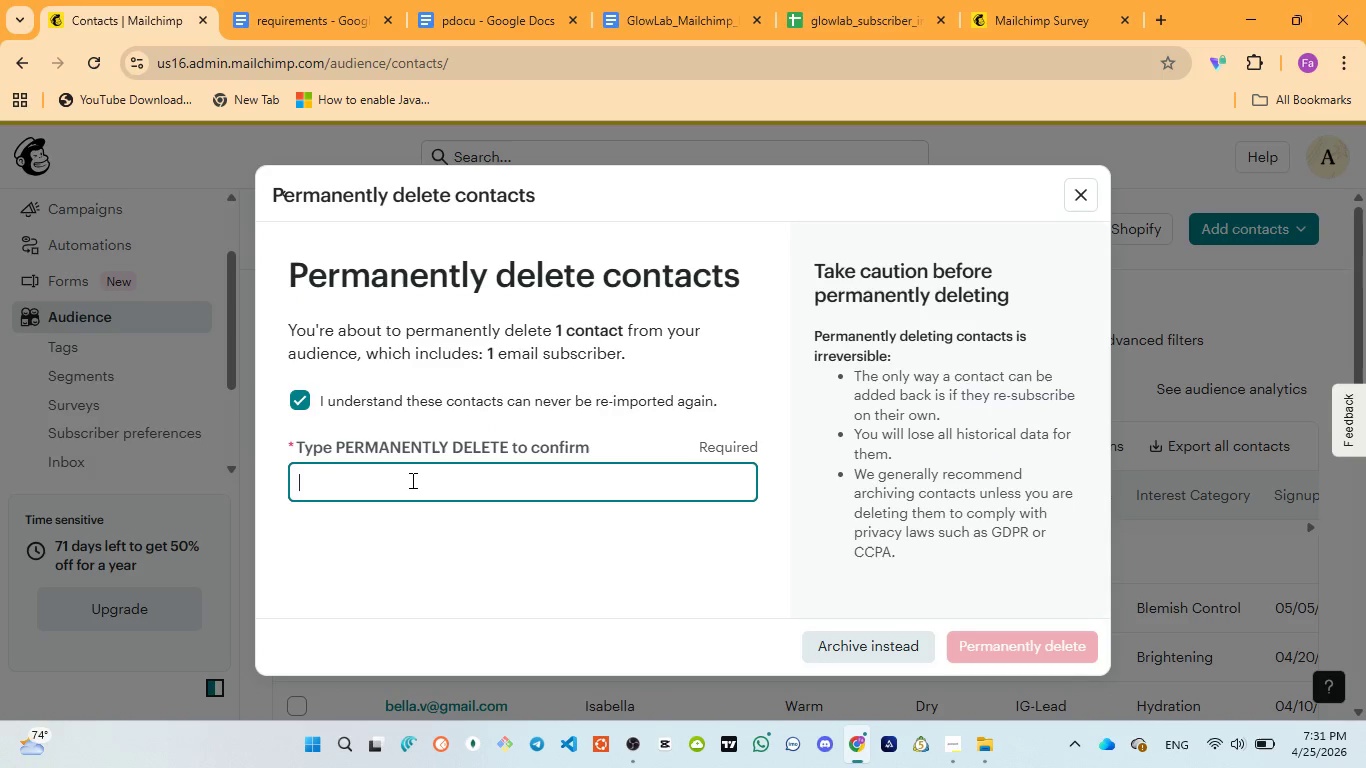 
key(Control+V)
 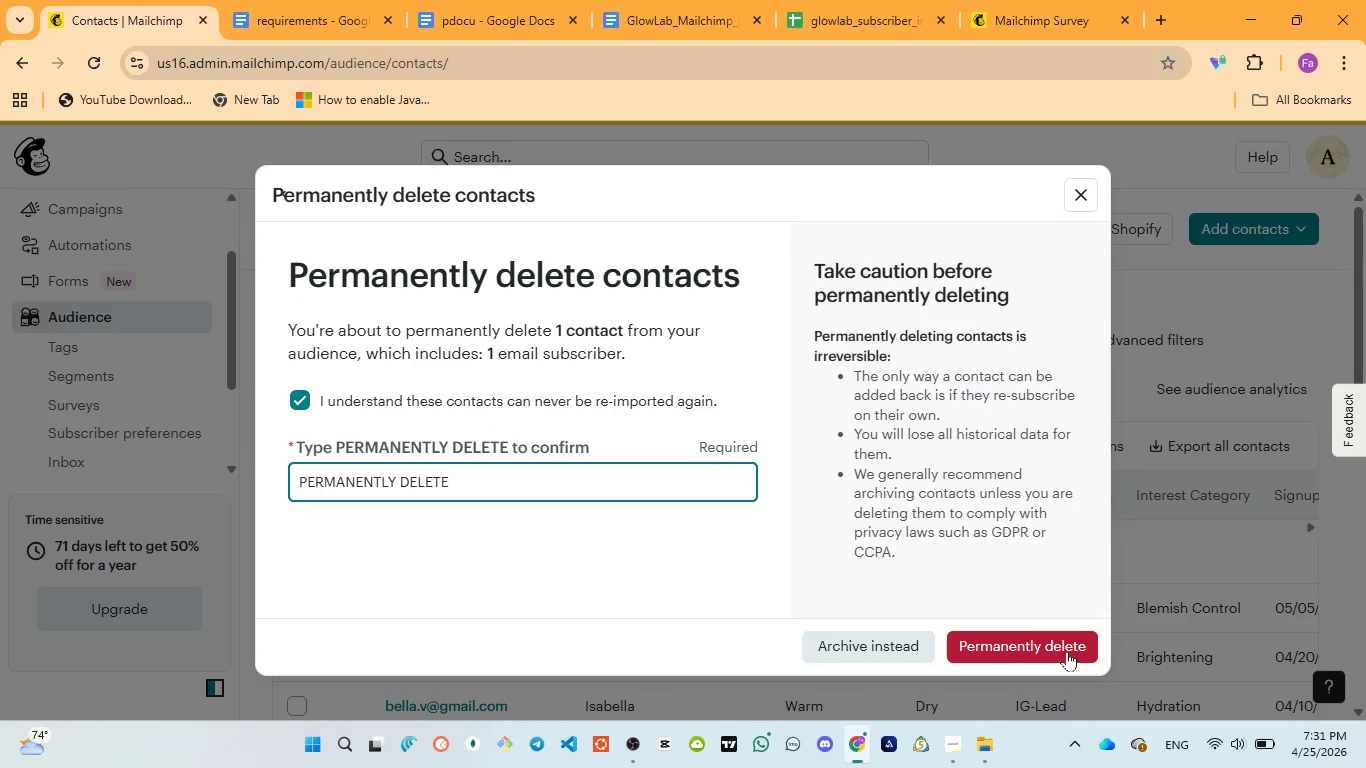 
left_click([1039, 635])
 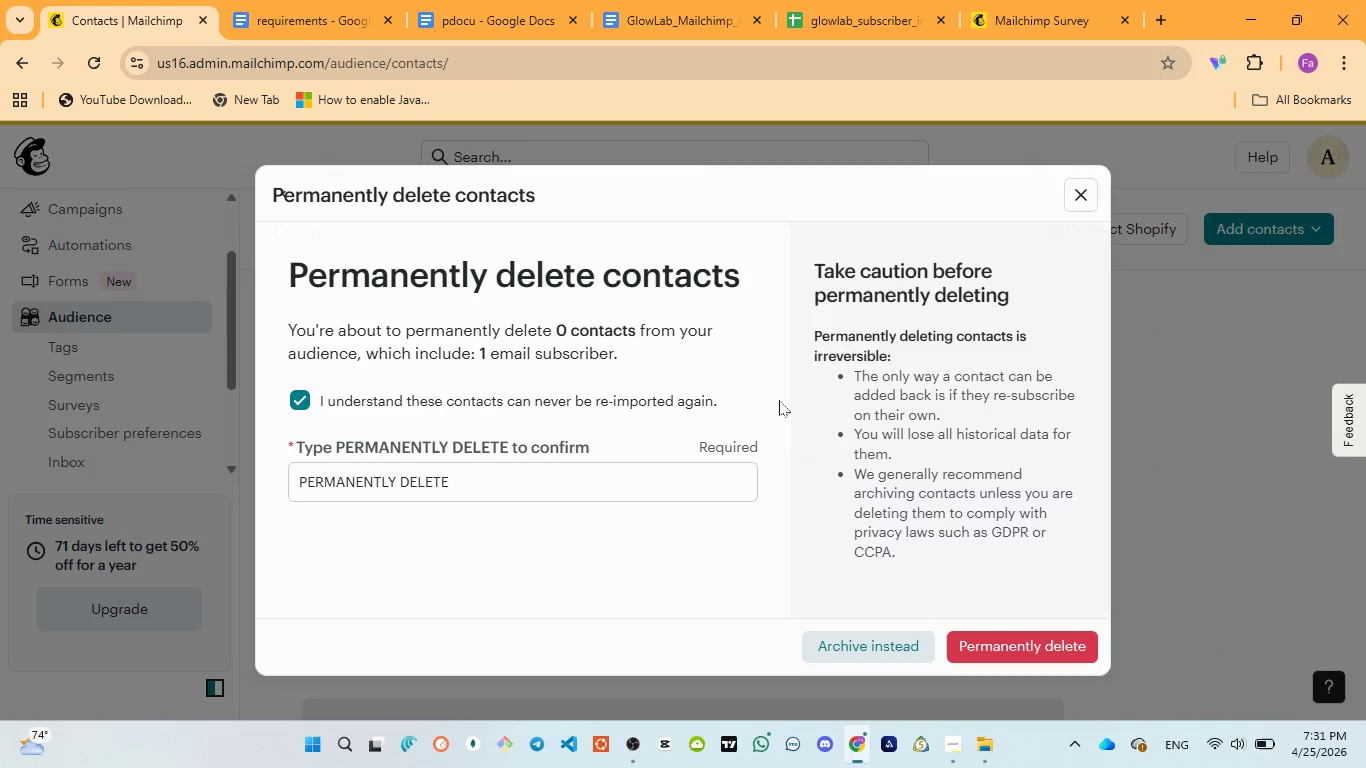 
wait(9.83)
 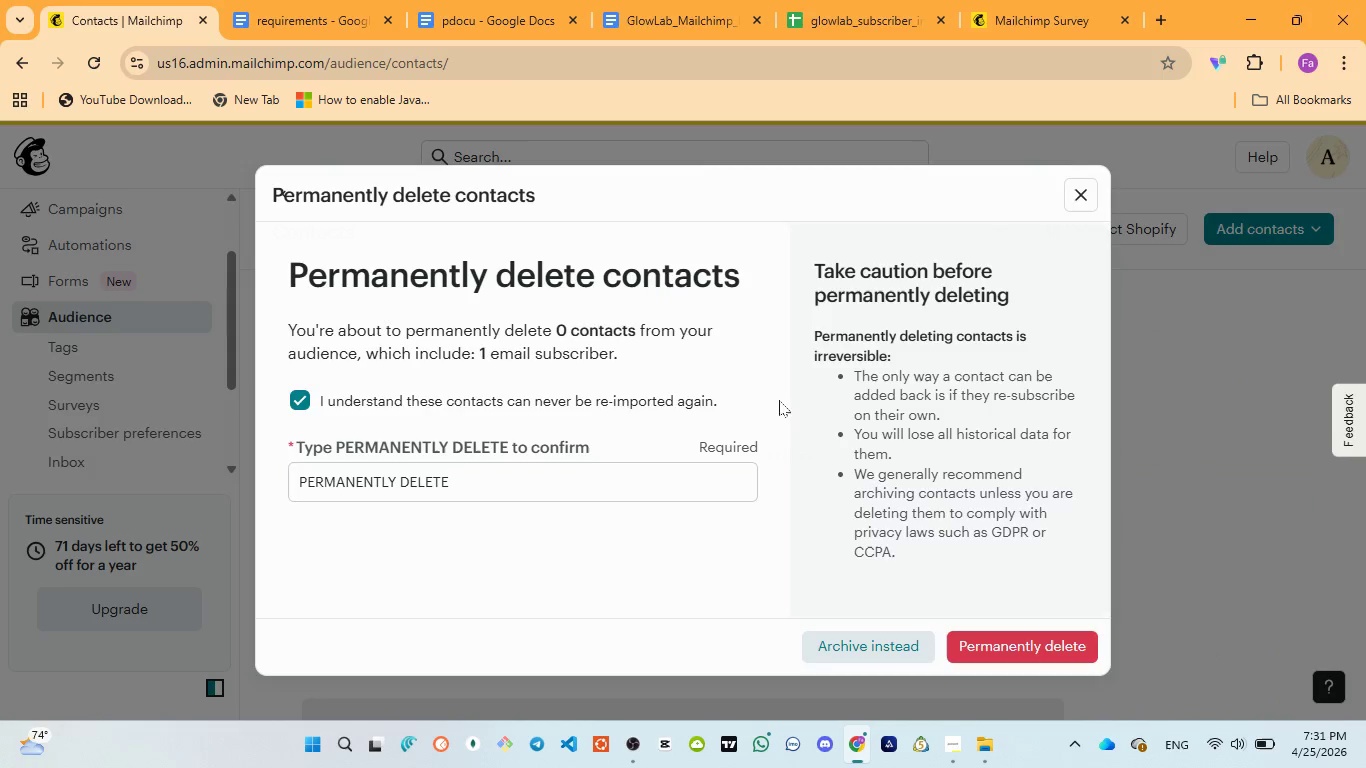 
left_click([1034, 676])
 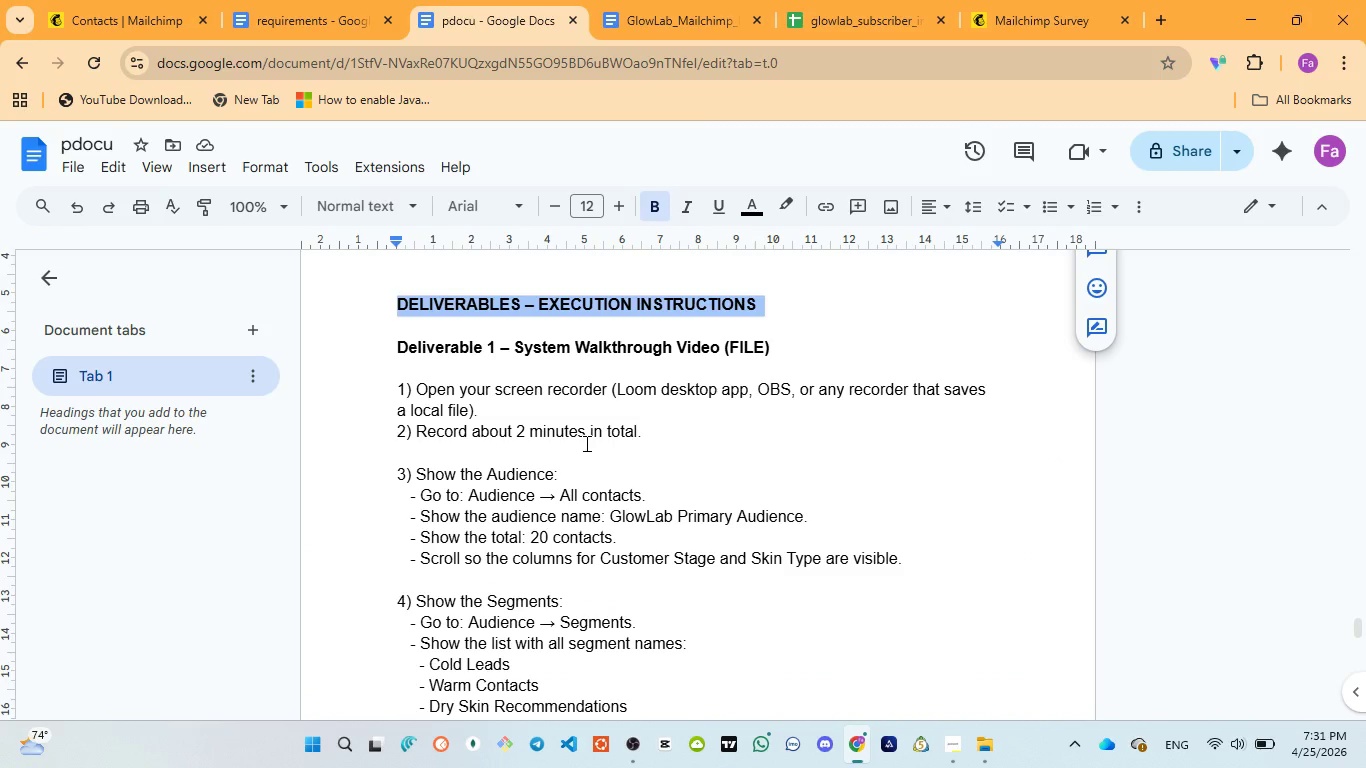 
scroll: coordinate [623, 454], scroll_direction: down, amount: 1.0
 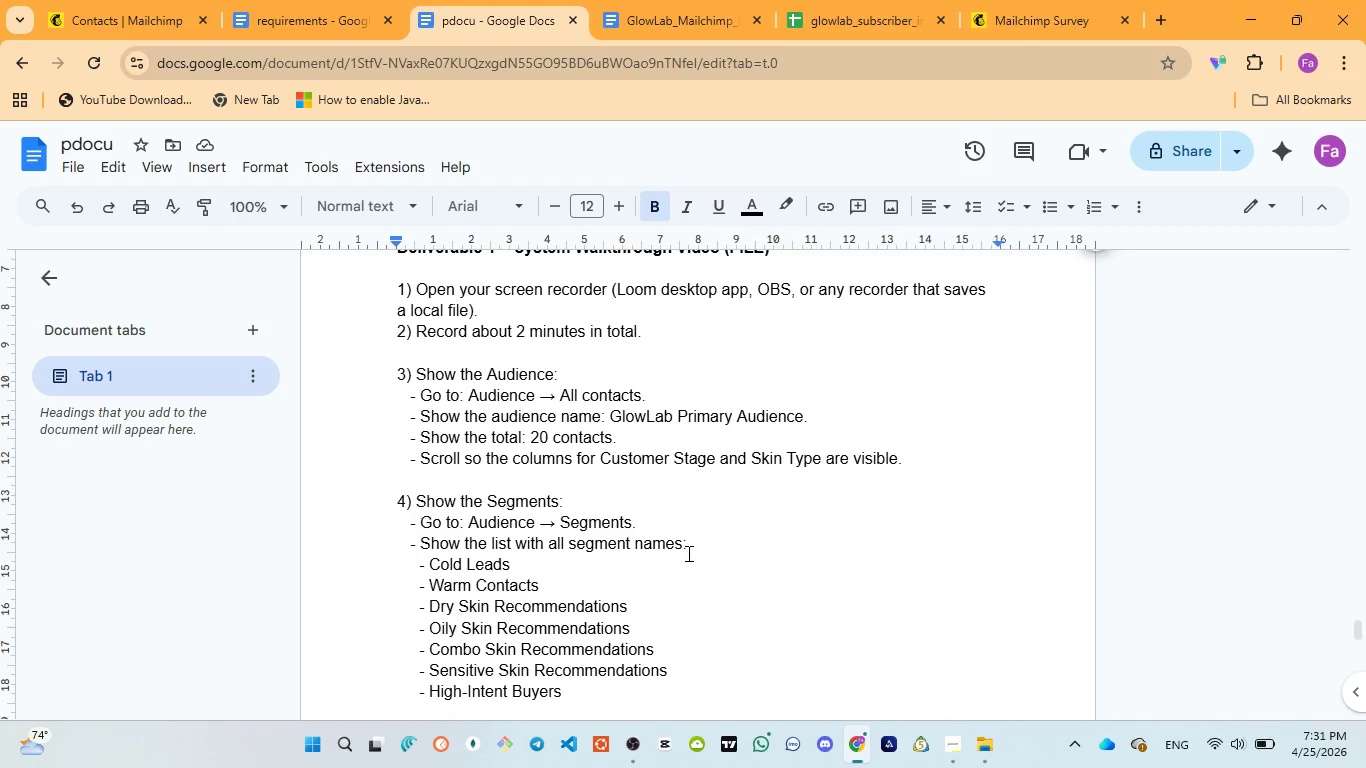 
wait(5.01)
 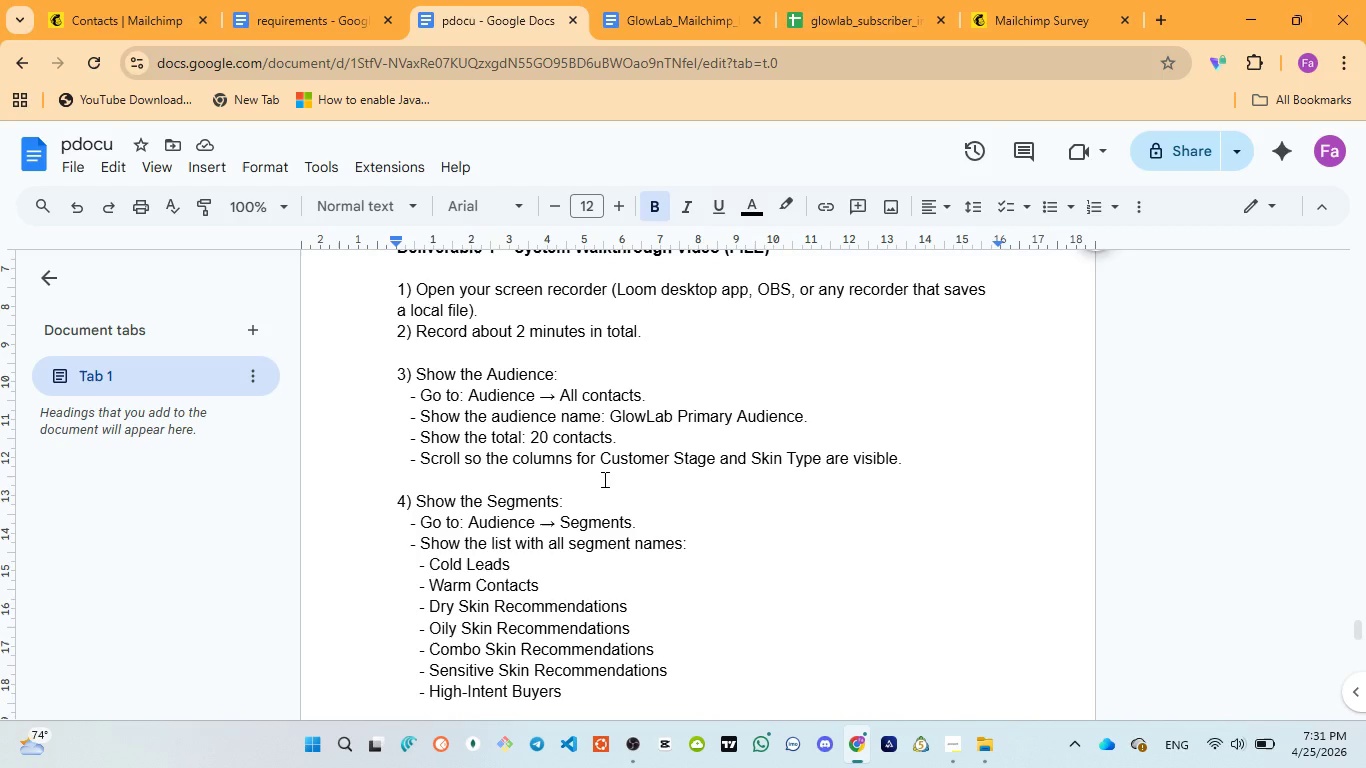 
scroll: coordinate [687, 553], scroll_direction: down, amount: 1.0
 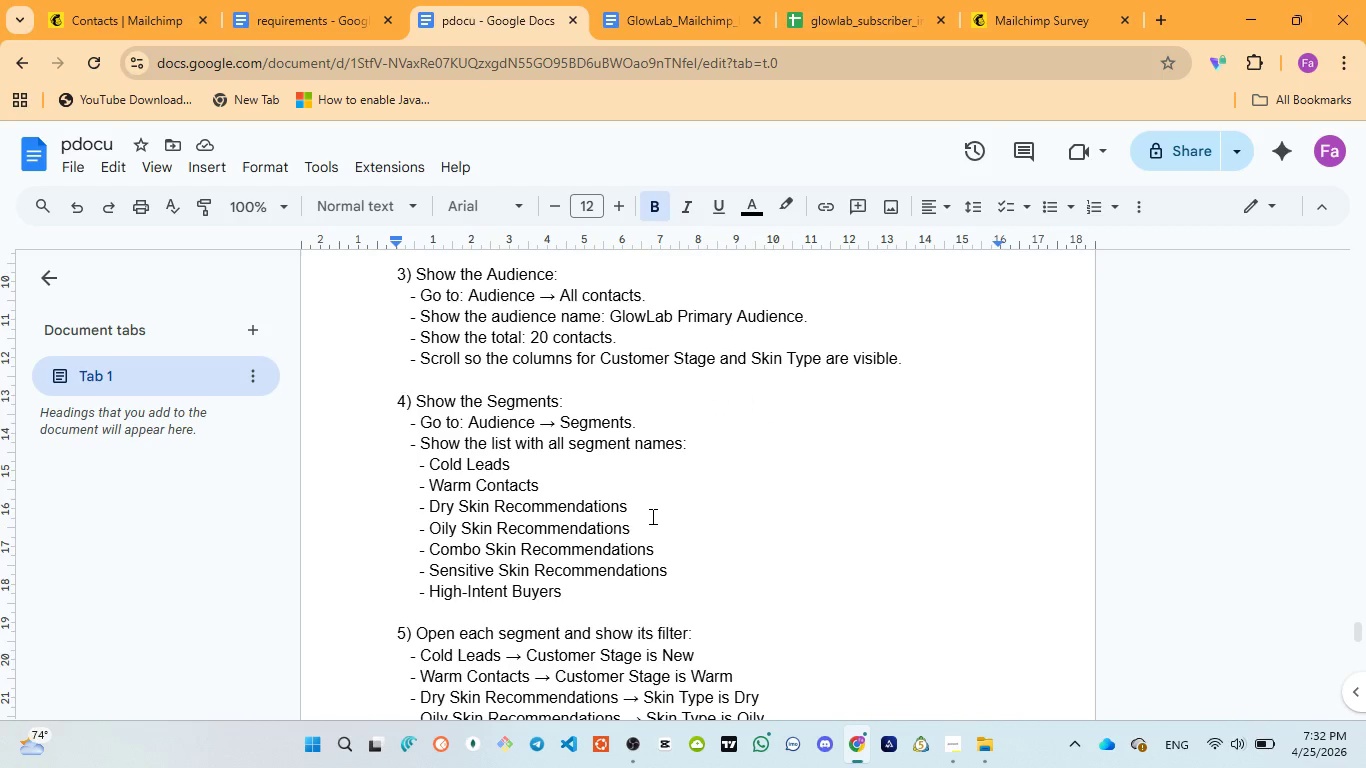 
wait(5.08)
 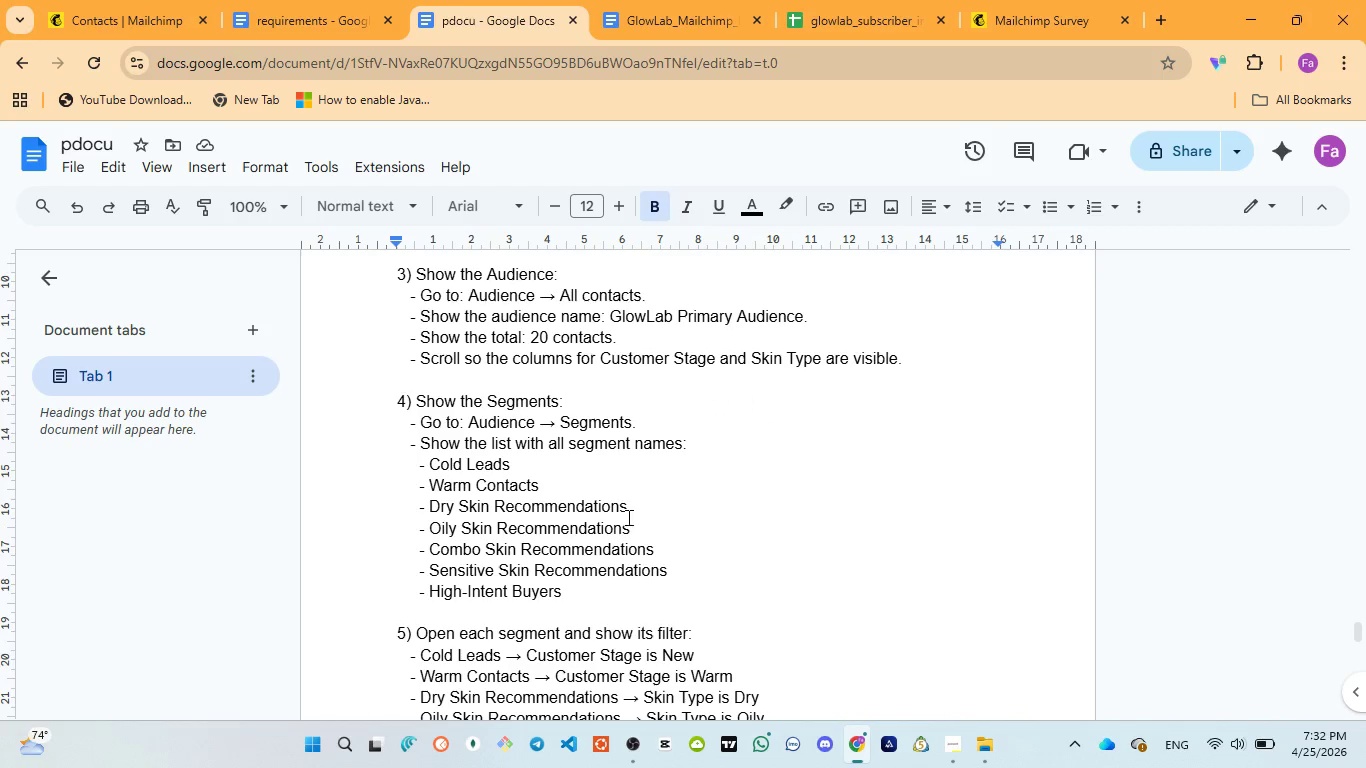 
scroll: coordinate [678, 509], scroll_direction: down, amount: 4.0
 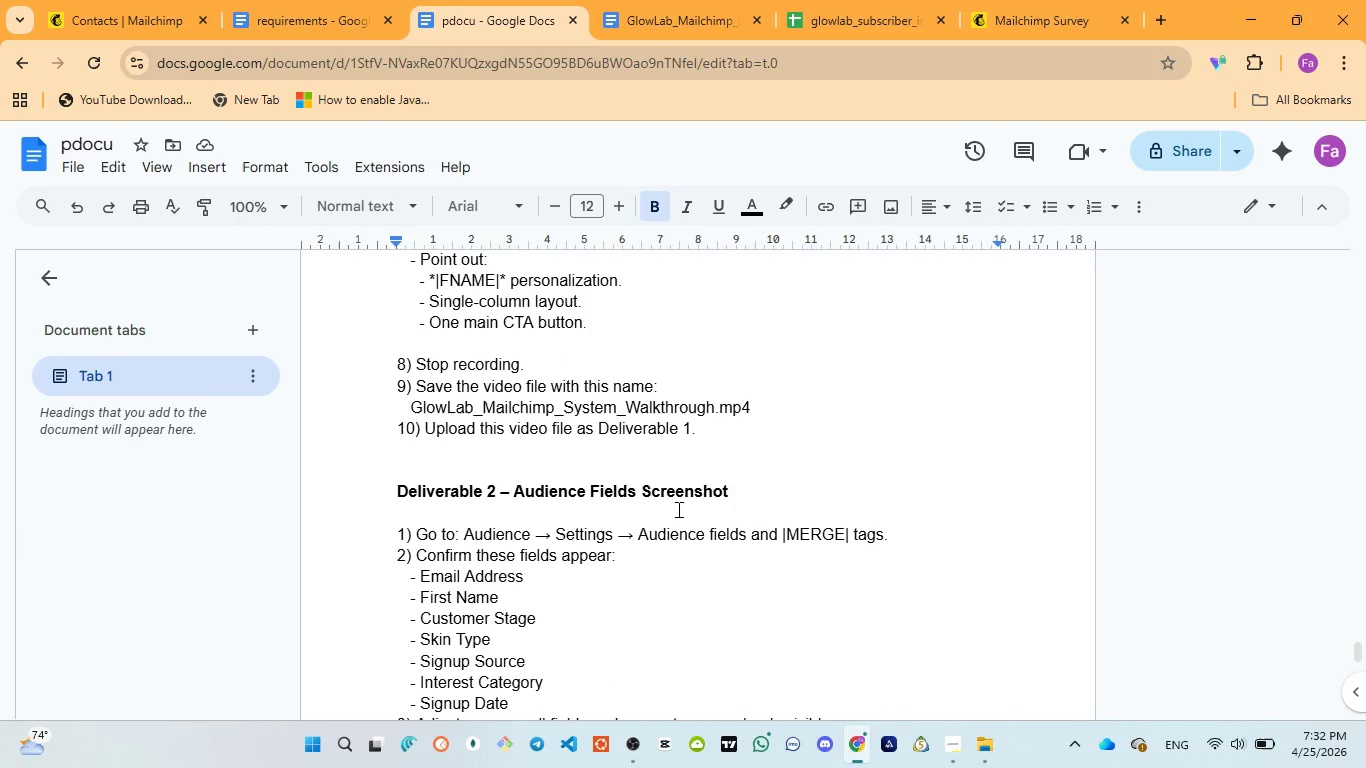 
scroll: coordinate [677, 508], scroll_direction: none, amount: 0.0
 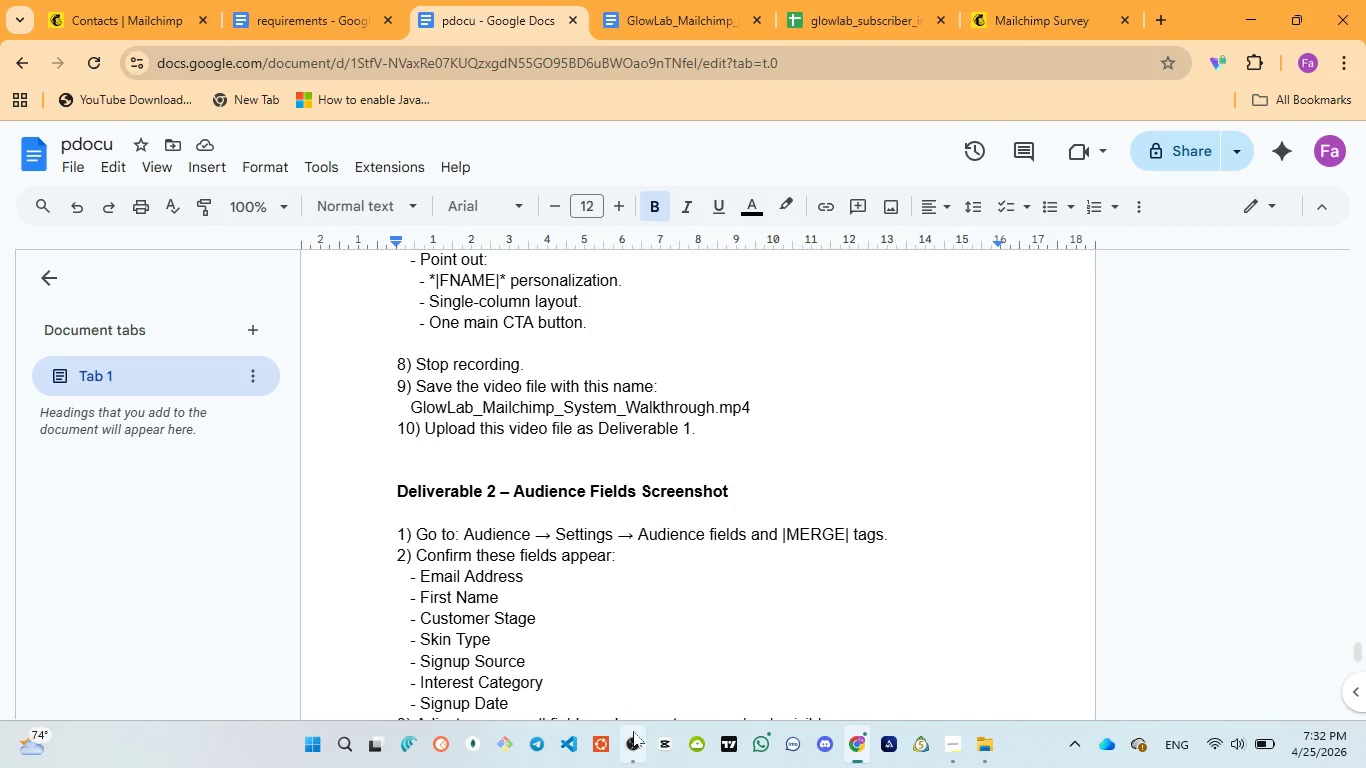 
left_click([637, 641])
 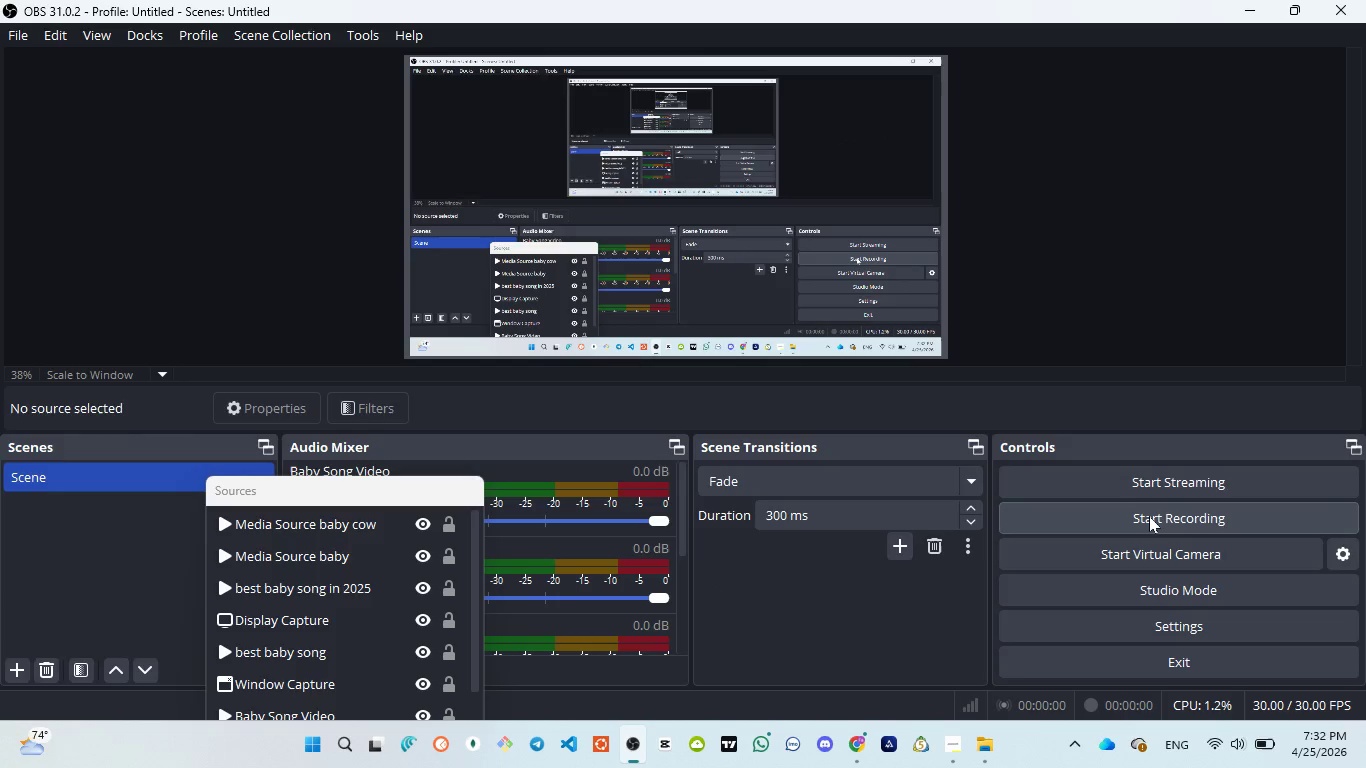 
left_click([1149, 516])
 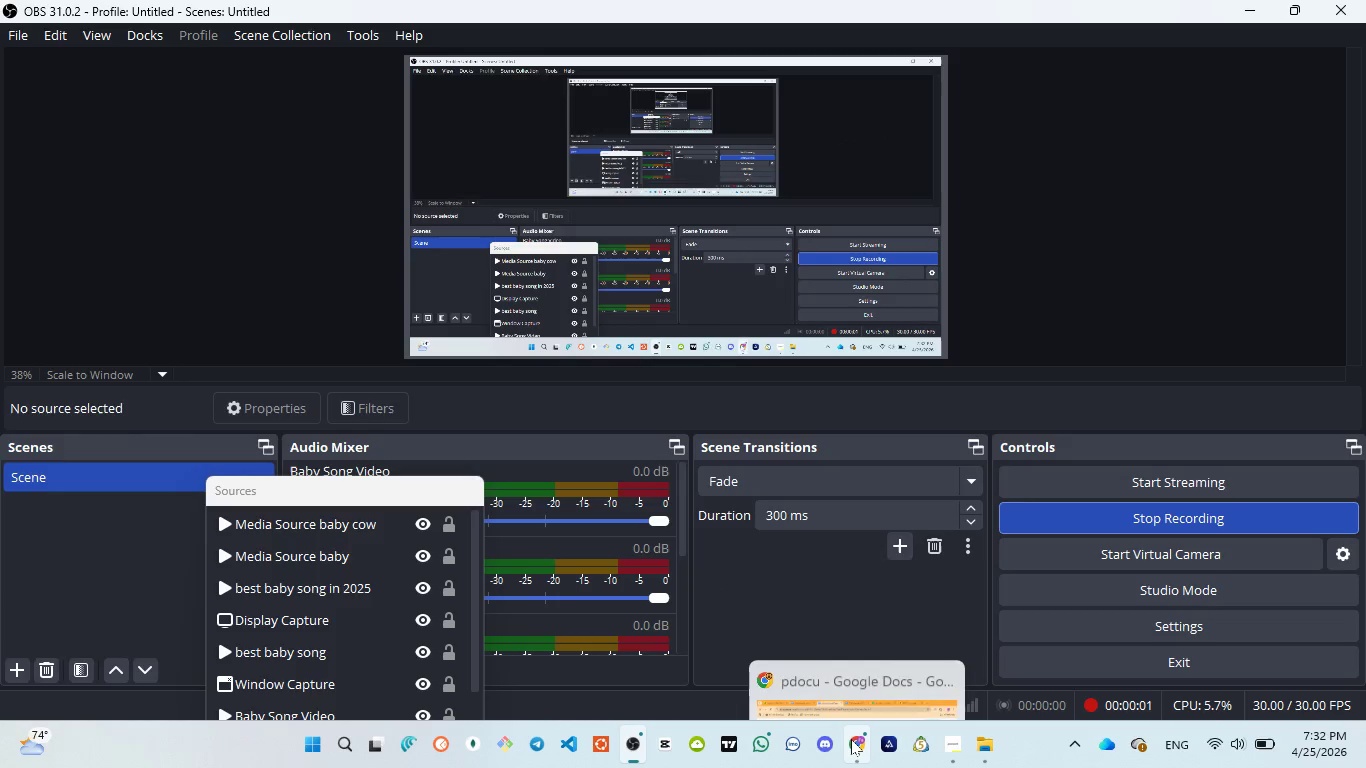 
left_click([840, 640])
 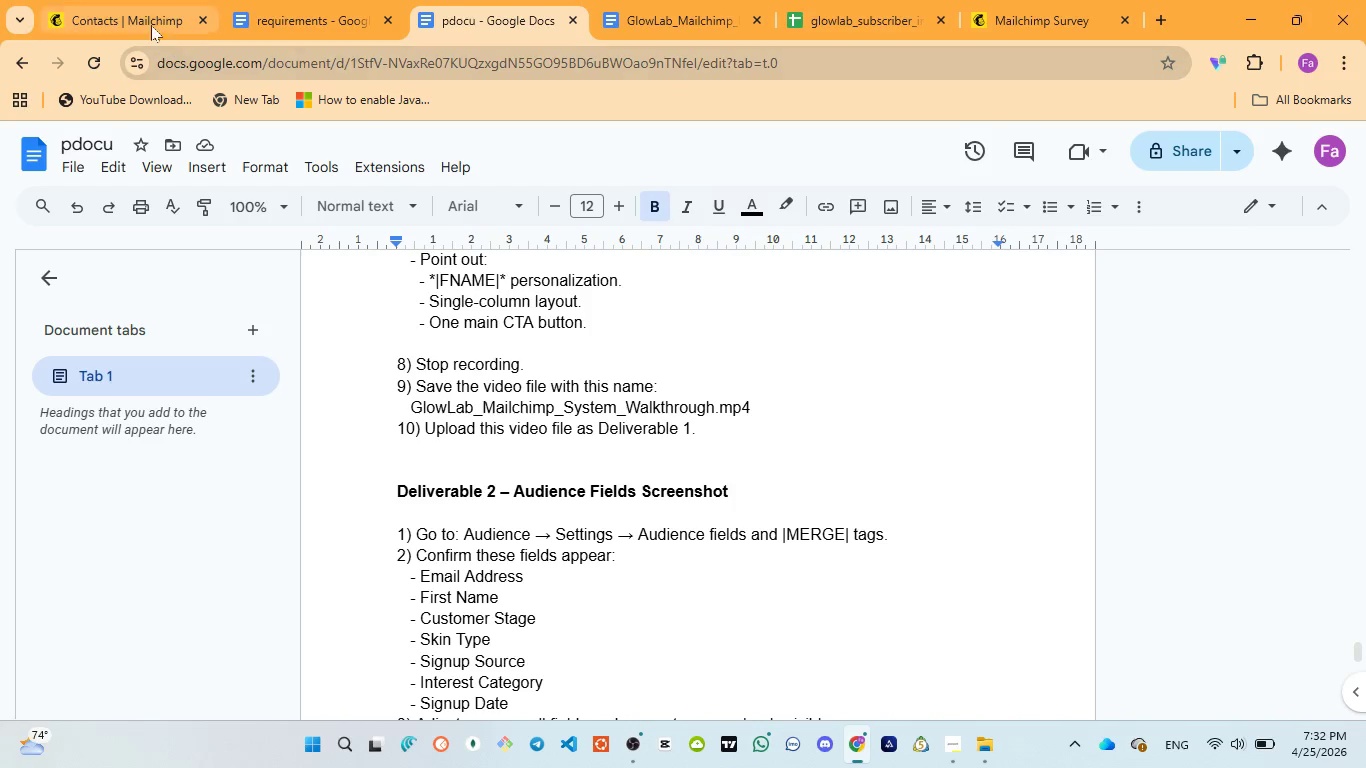 
left_click([146, 22])
 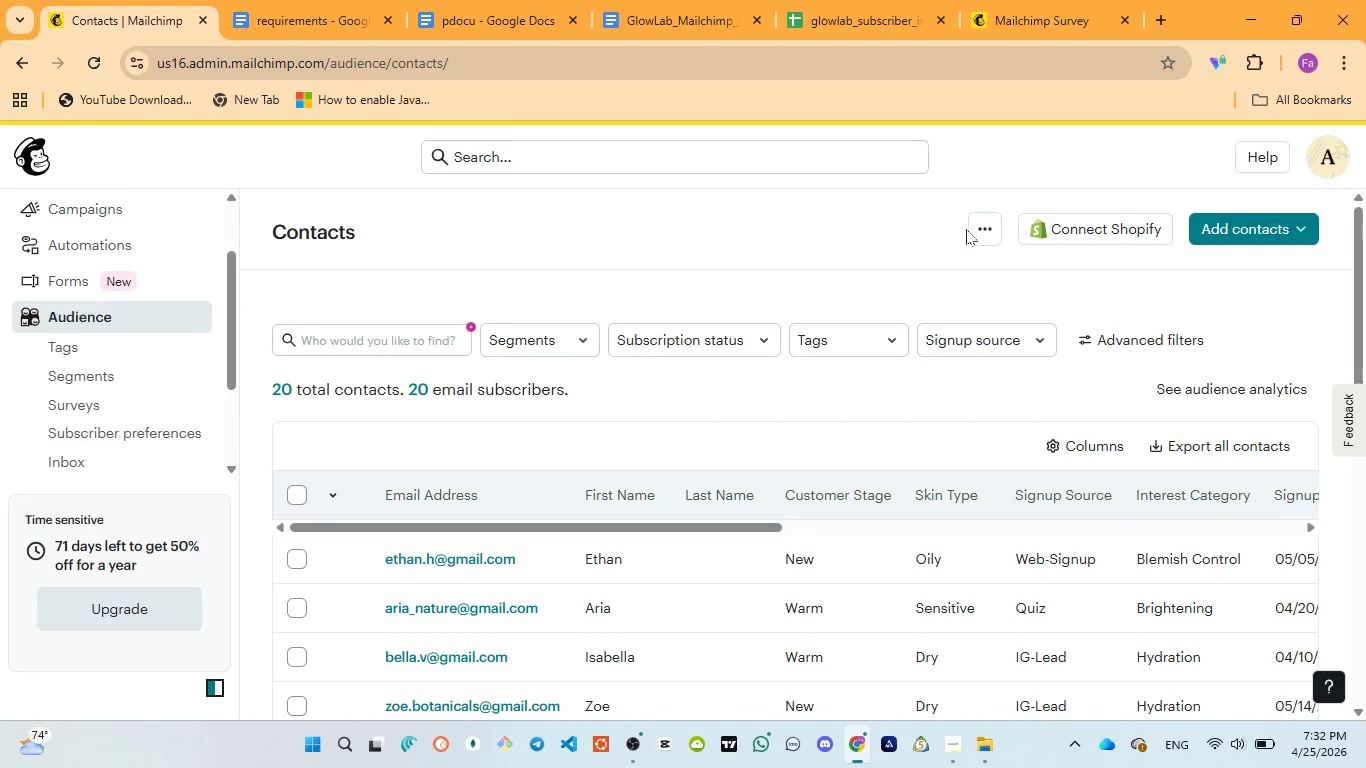 
left_click([973, 228])
 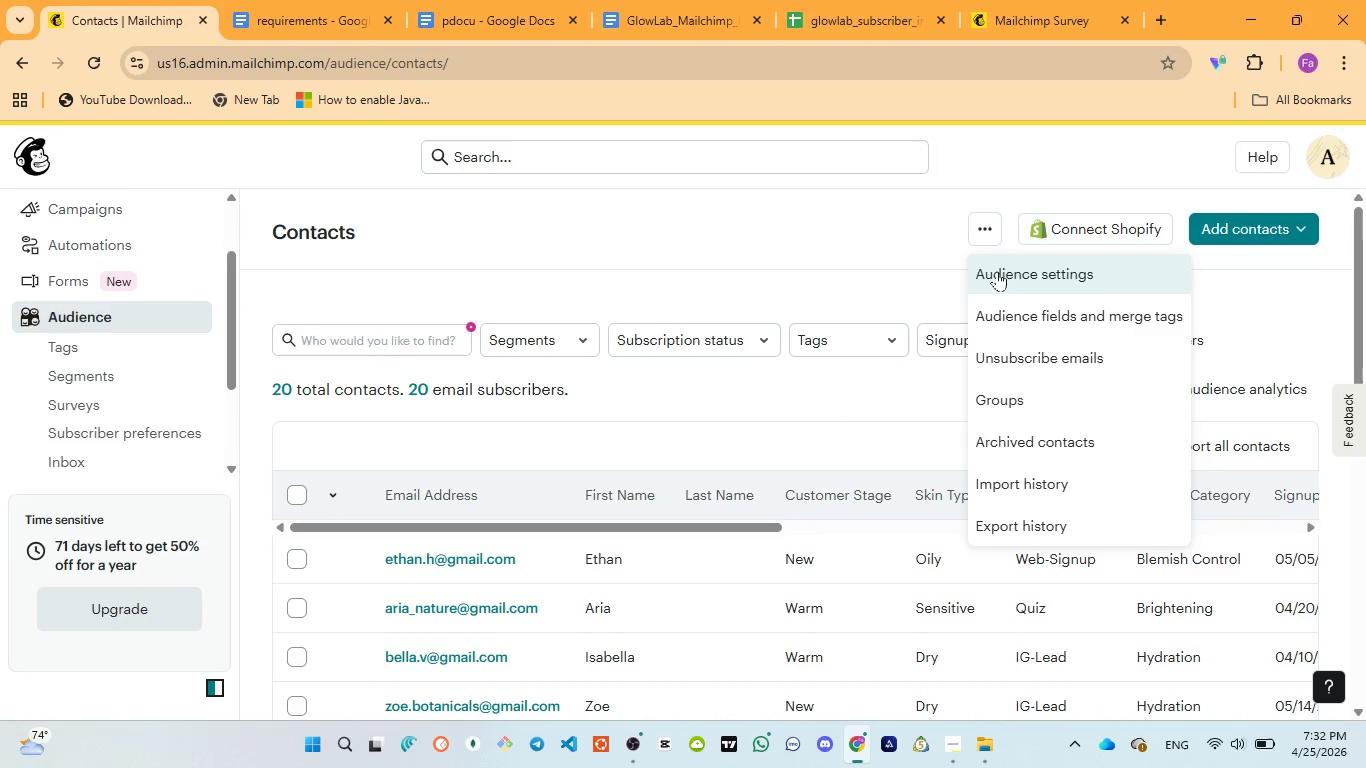 
left_click([999, 272])
 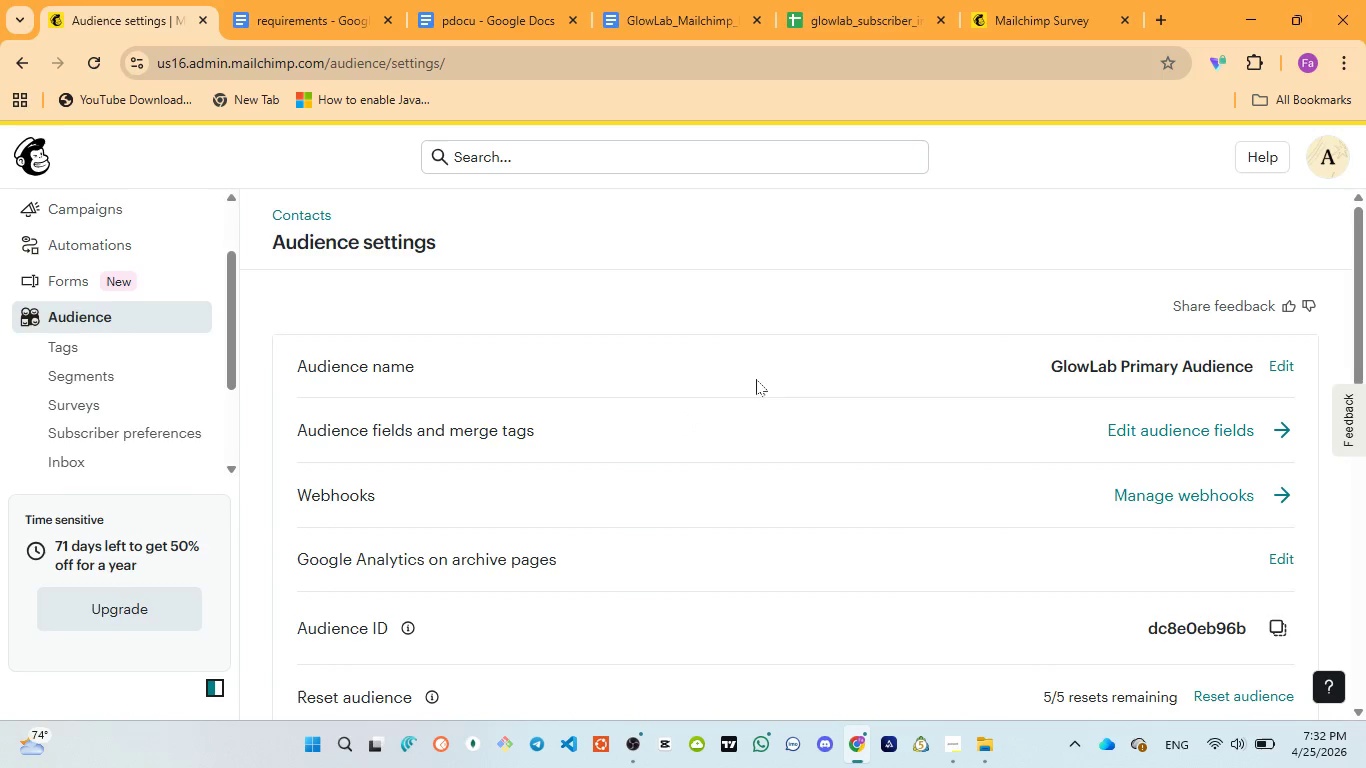 
left_click_drag(start_coordinate=[288, 364], to_coordinate=[1256, 369])
 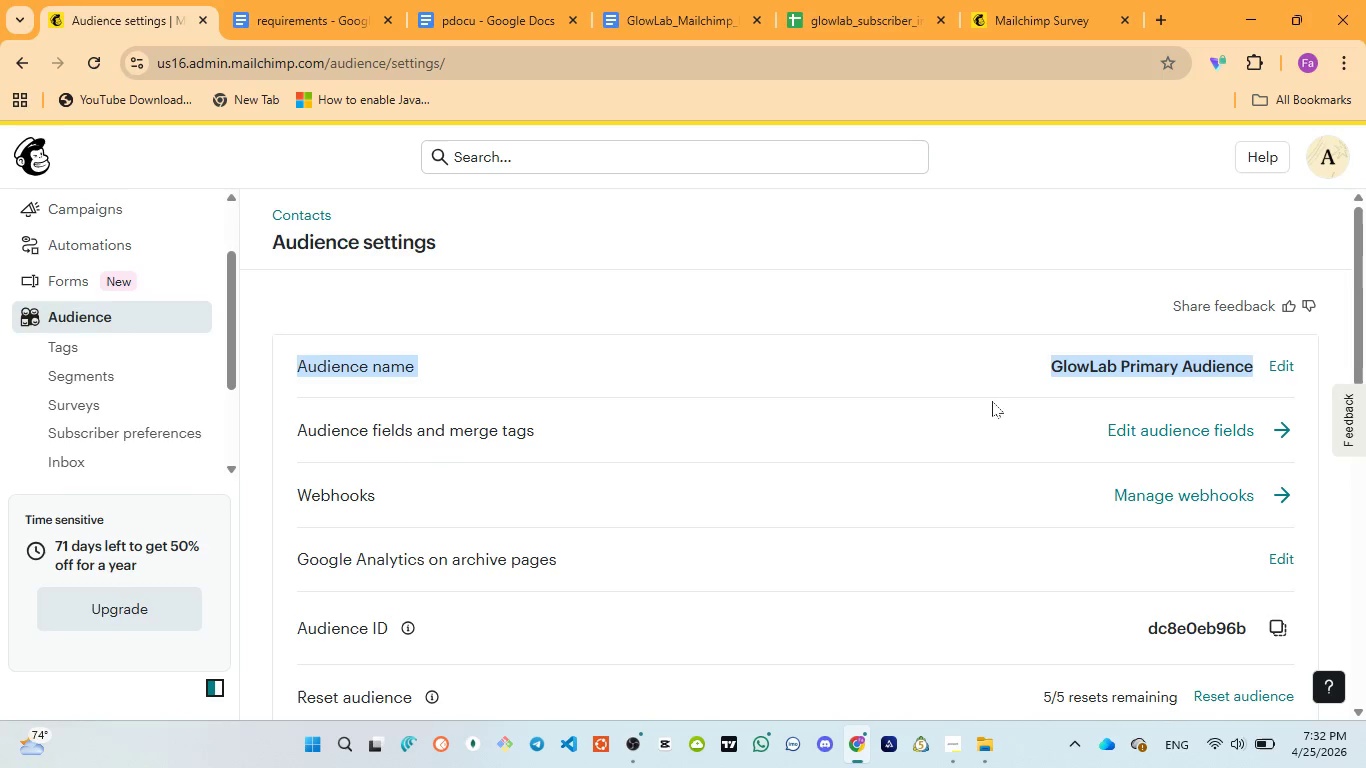 
left_click([1170, 429])
 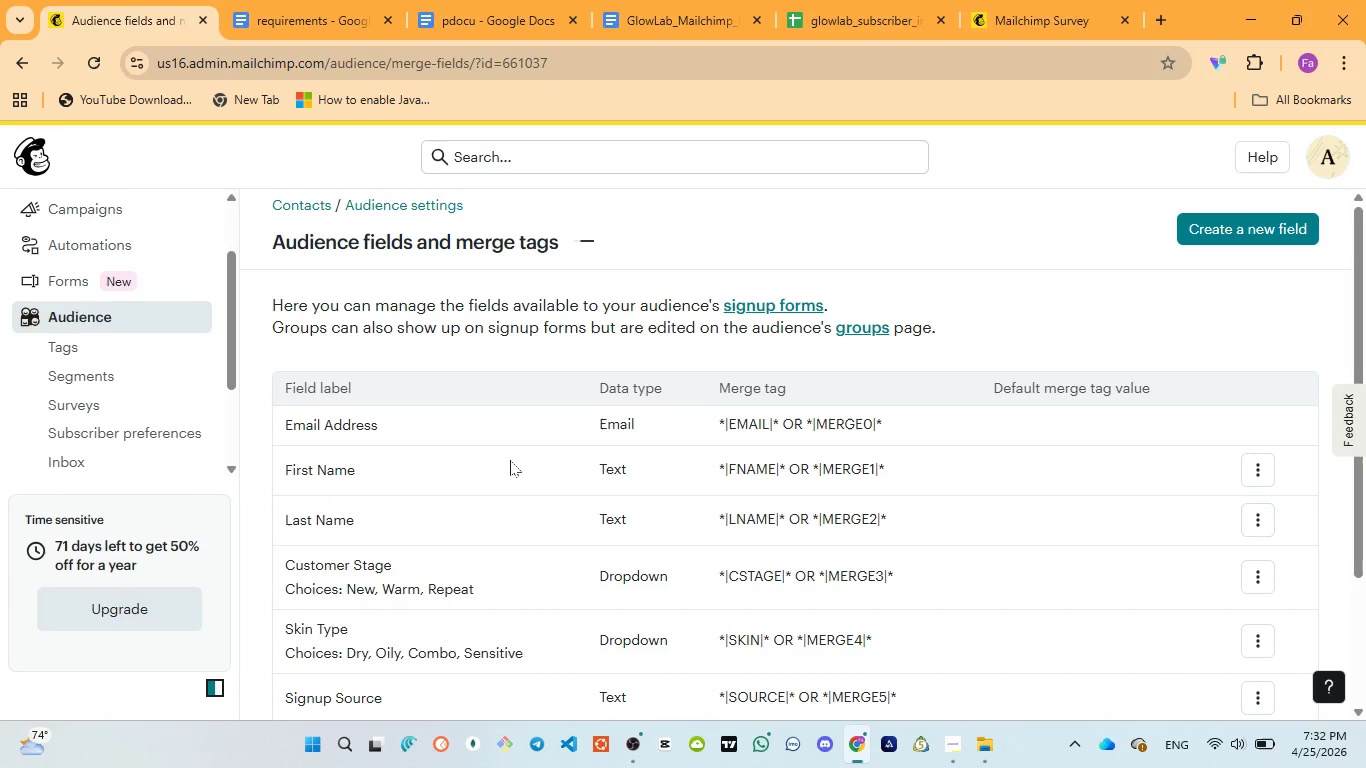 
scroll: coordinate [510, 462], scroll_direction: down, amount: 2.0
 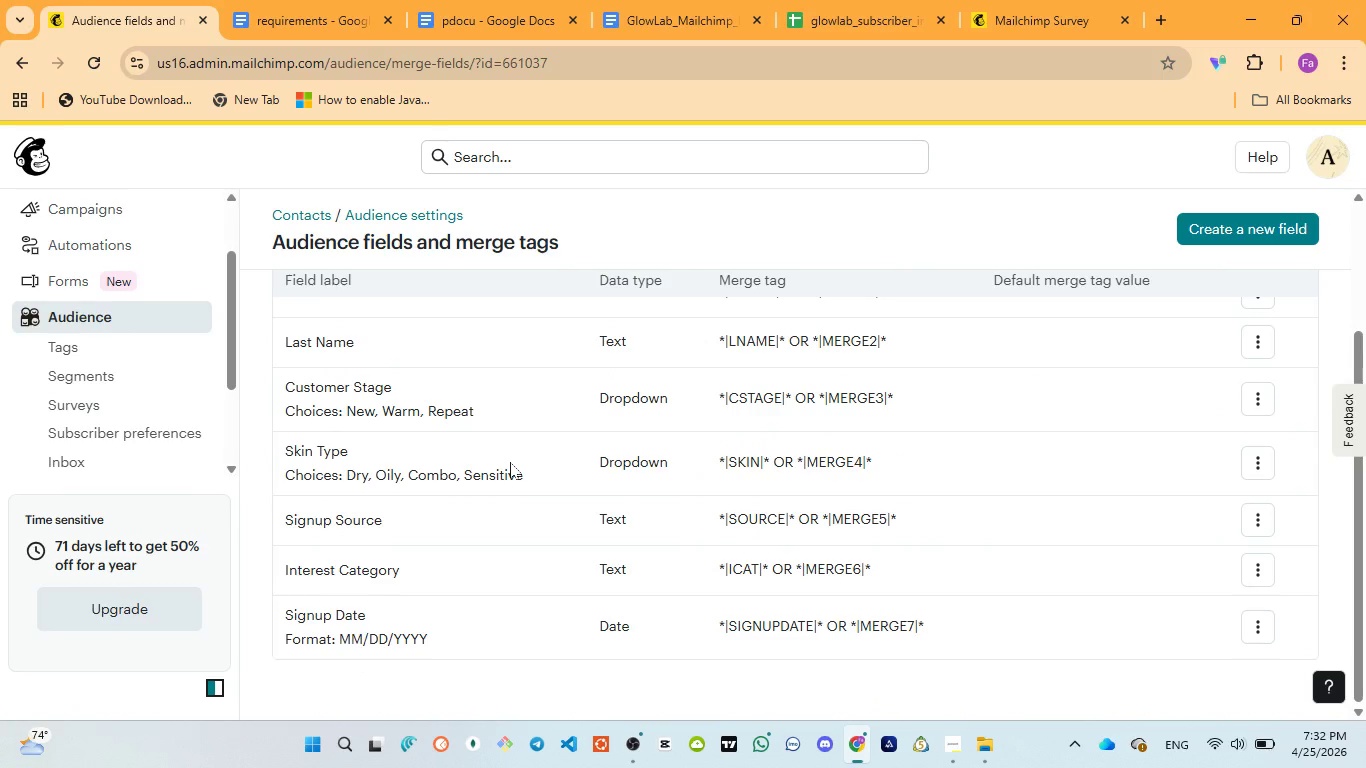 
scroll: coordinate [509, 463], scroll_direction: none, amount: 0.0
 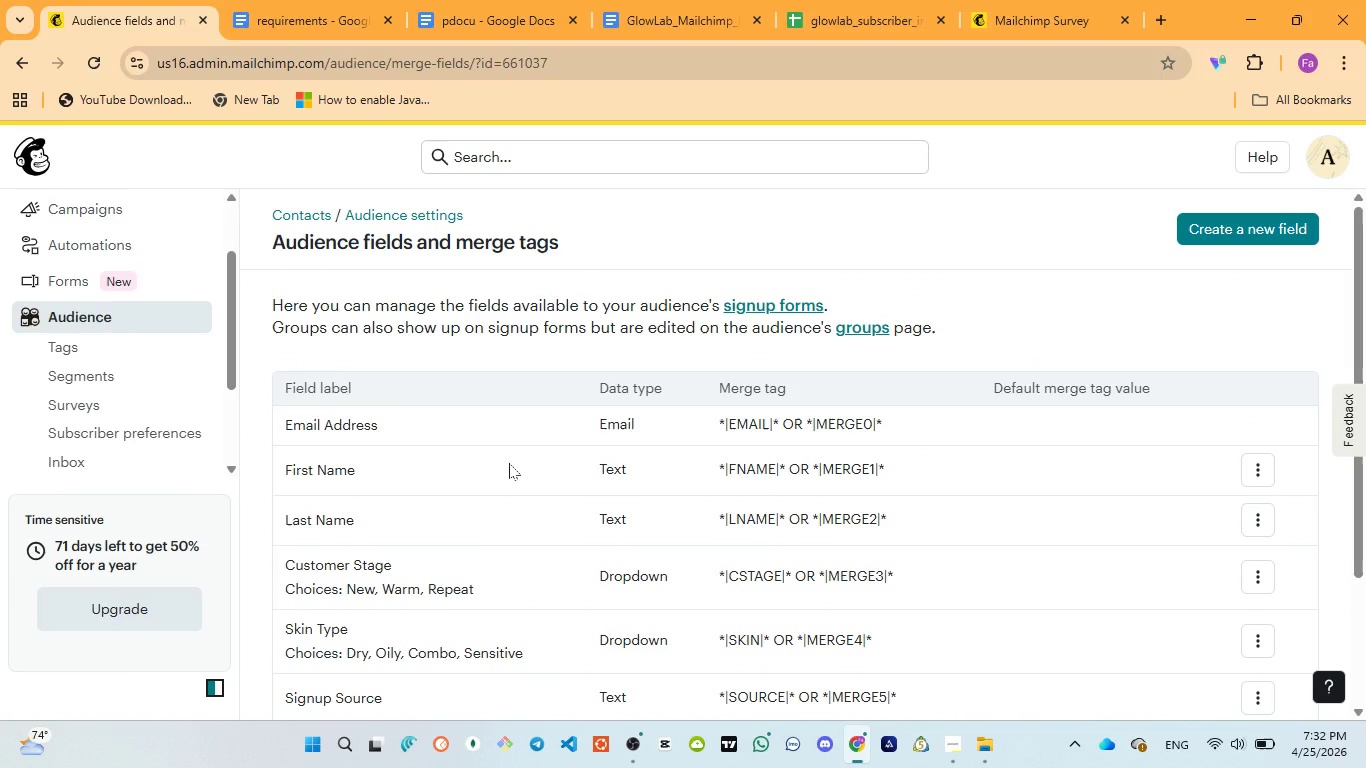 
scroll: coordinate [509, 463], scroll_direction: up, amount: 1.0
 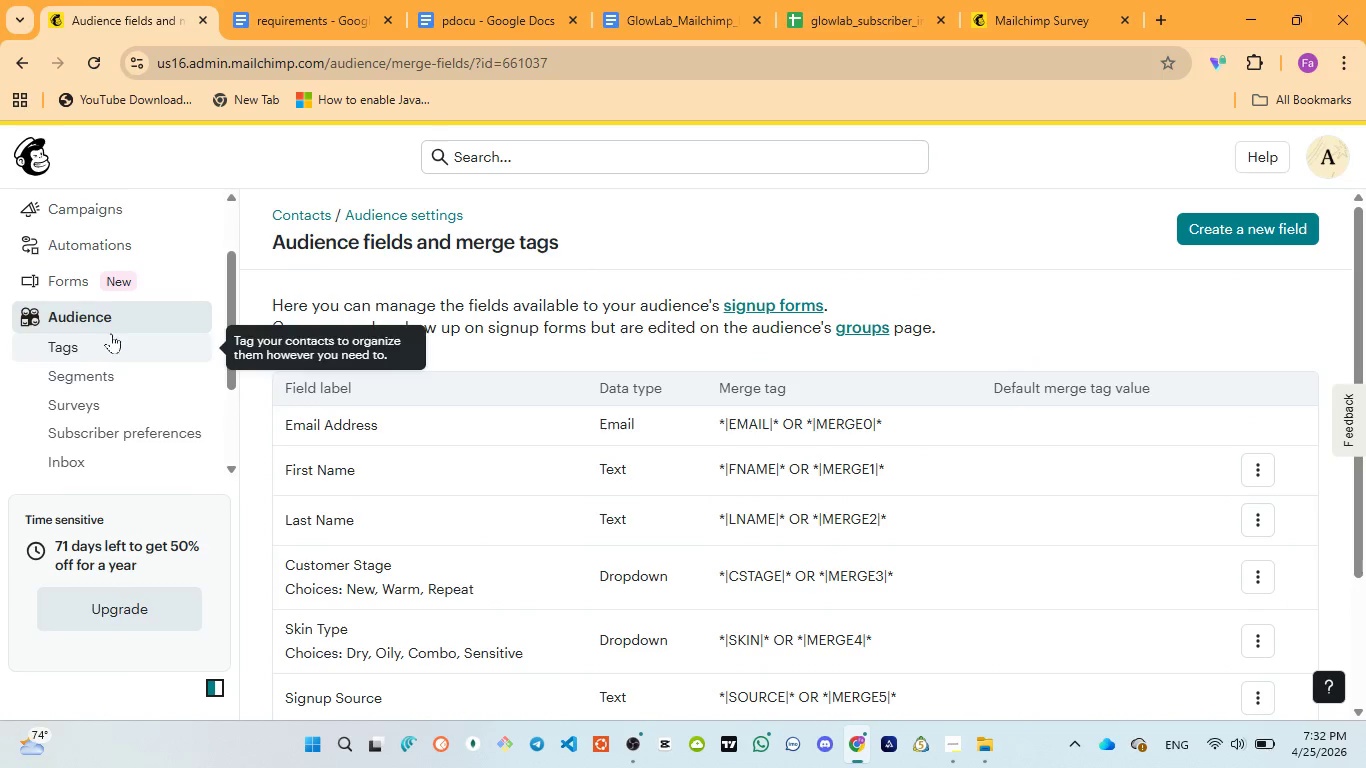 
left_click([117, 315])
 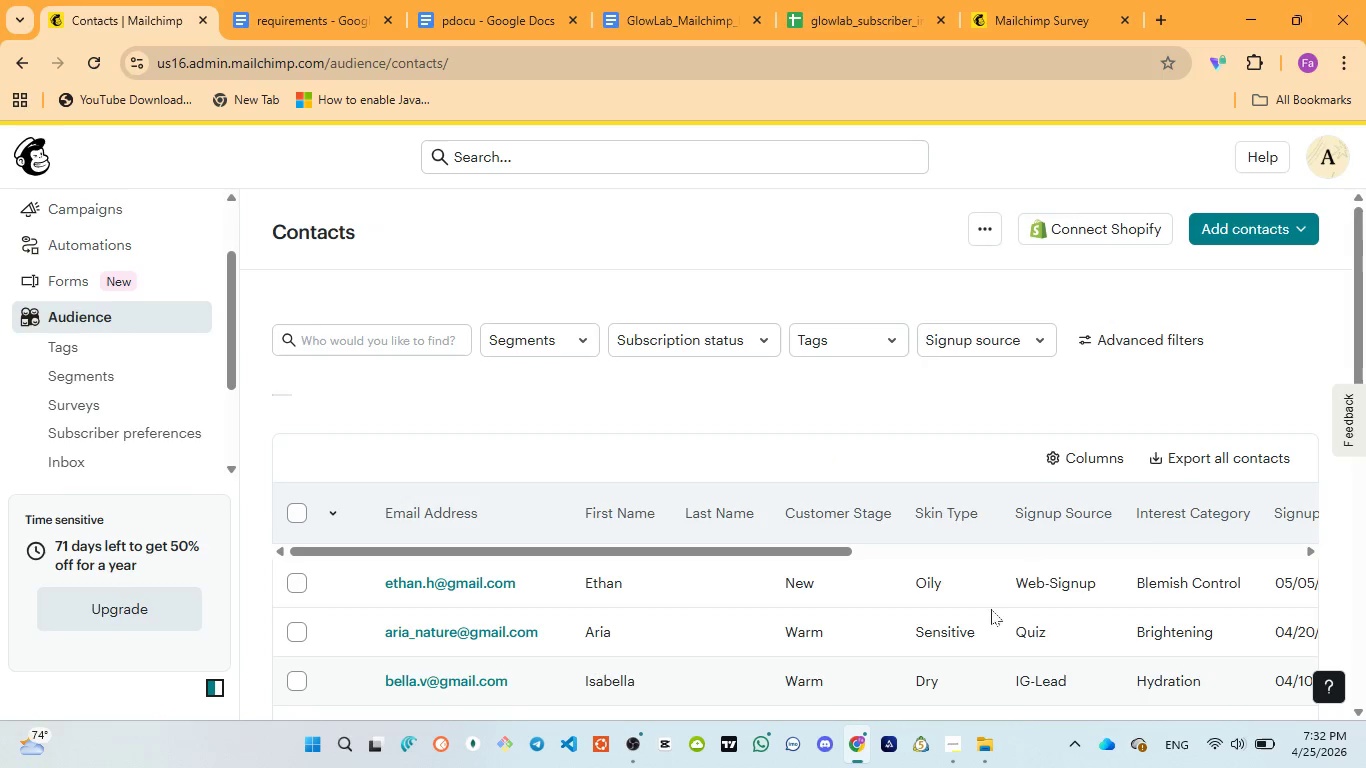 
wait(6.42)
 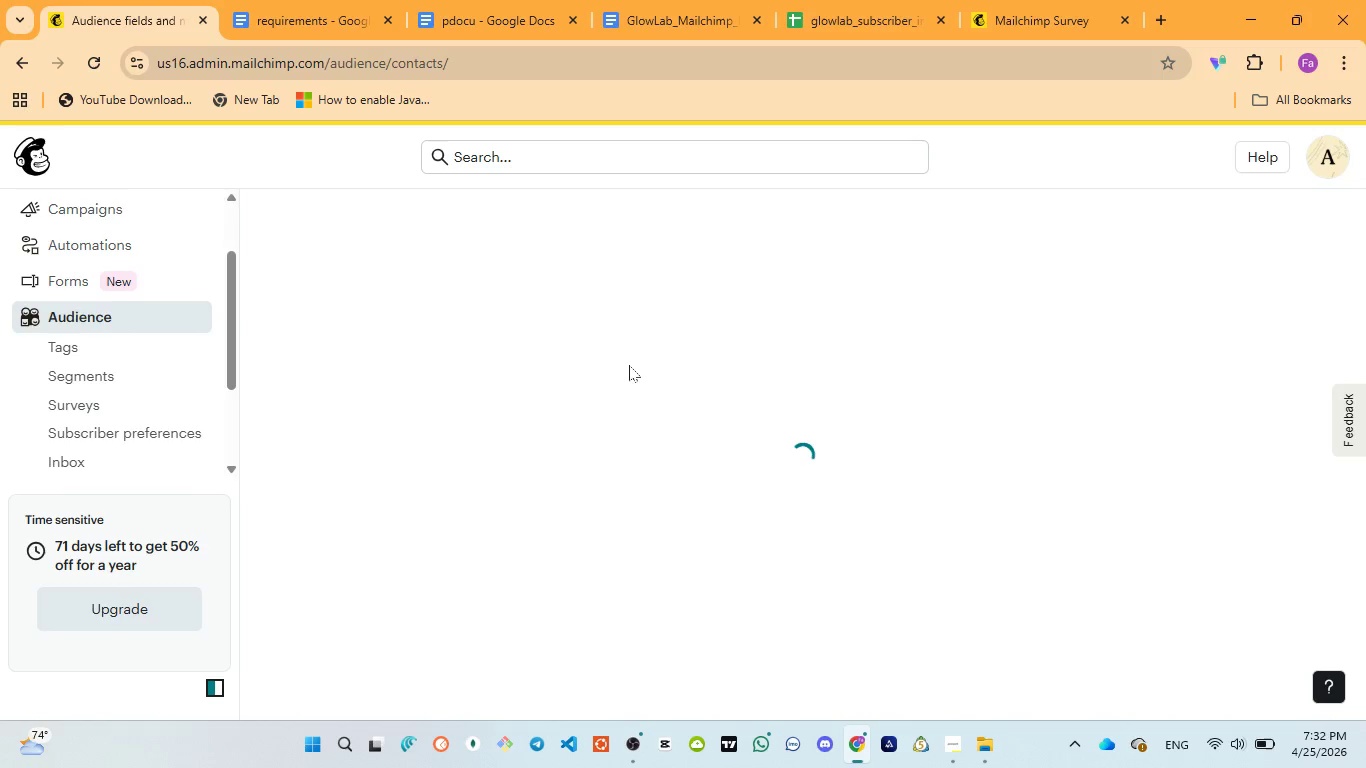 
left_click([301, 494])
 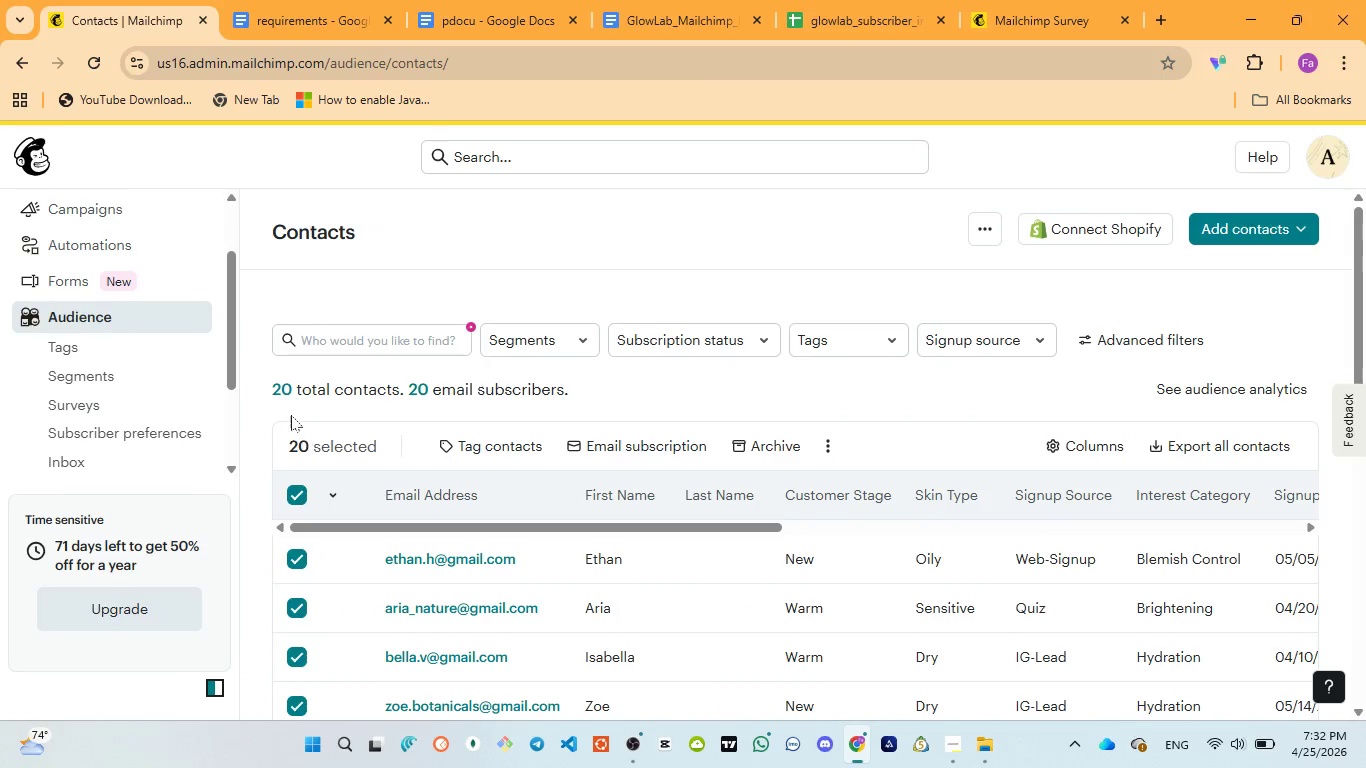 
left_click_drag(start_coordinate=[267, 387], to_coordinate=[589, 387])
 